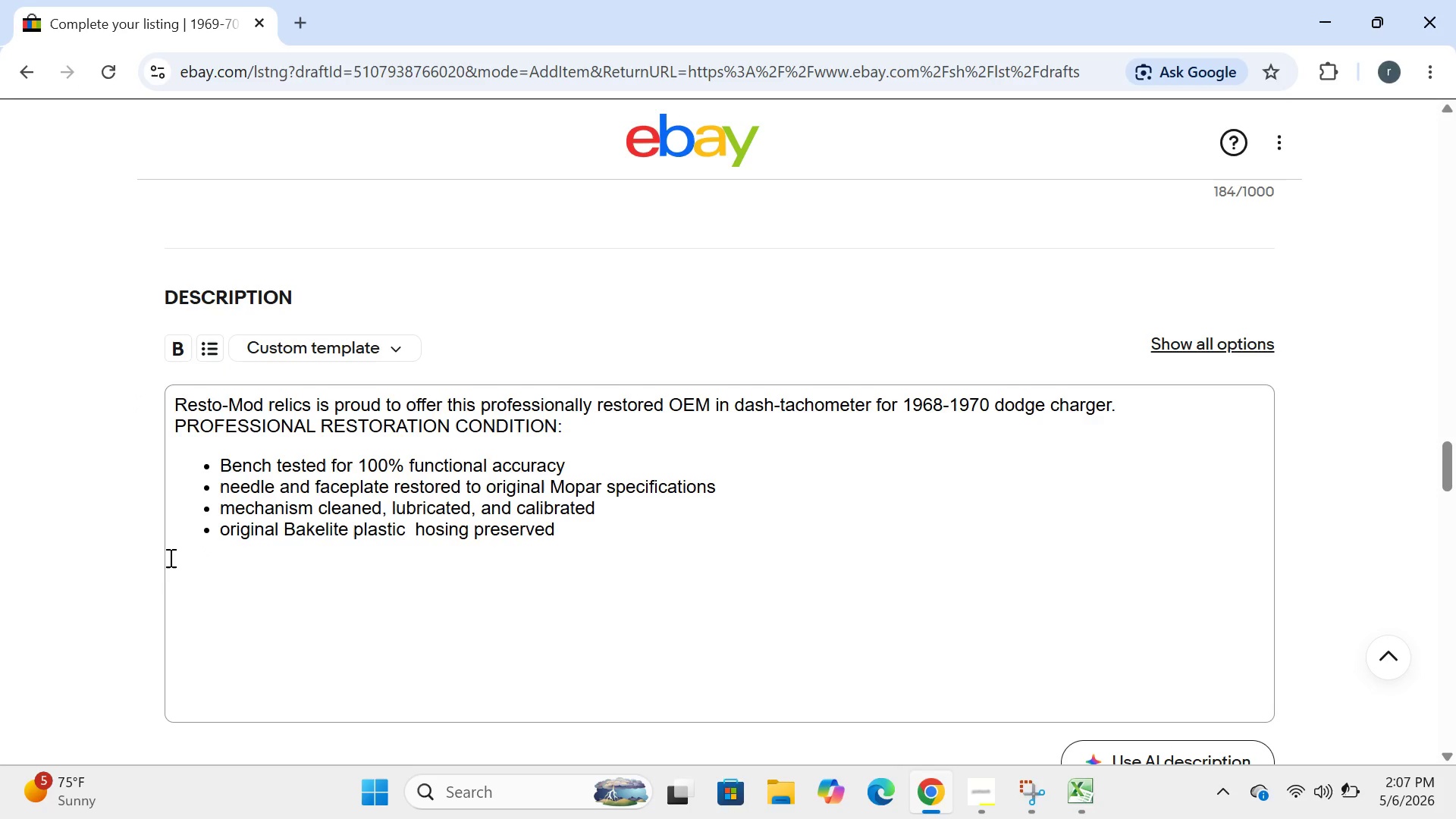 
left_click([169, 557])
 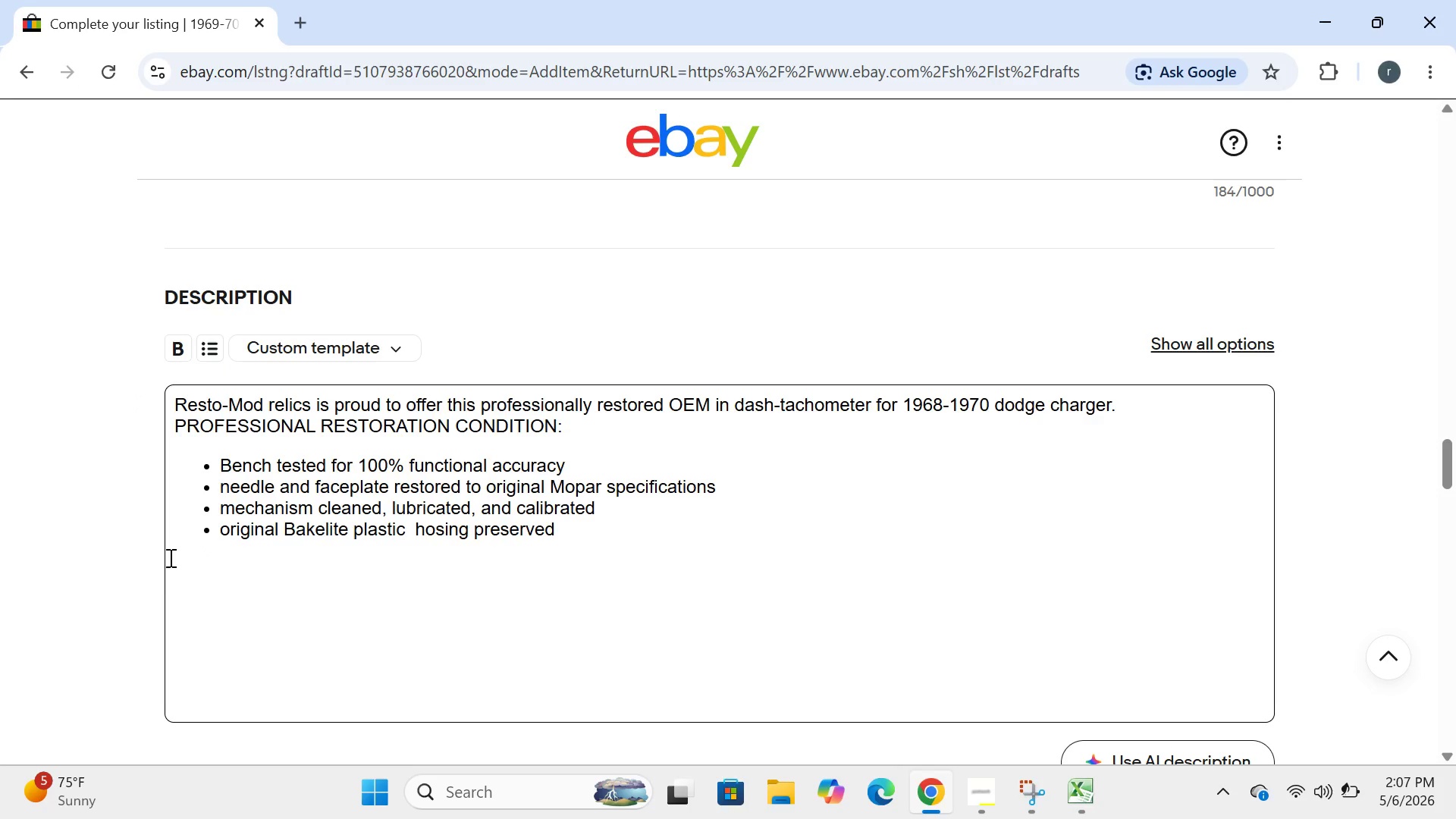 
type(VEHILE FITMR)
key(Backspace)
type(EBT:)
 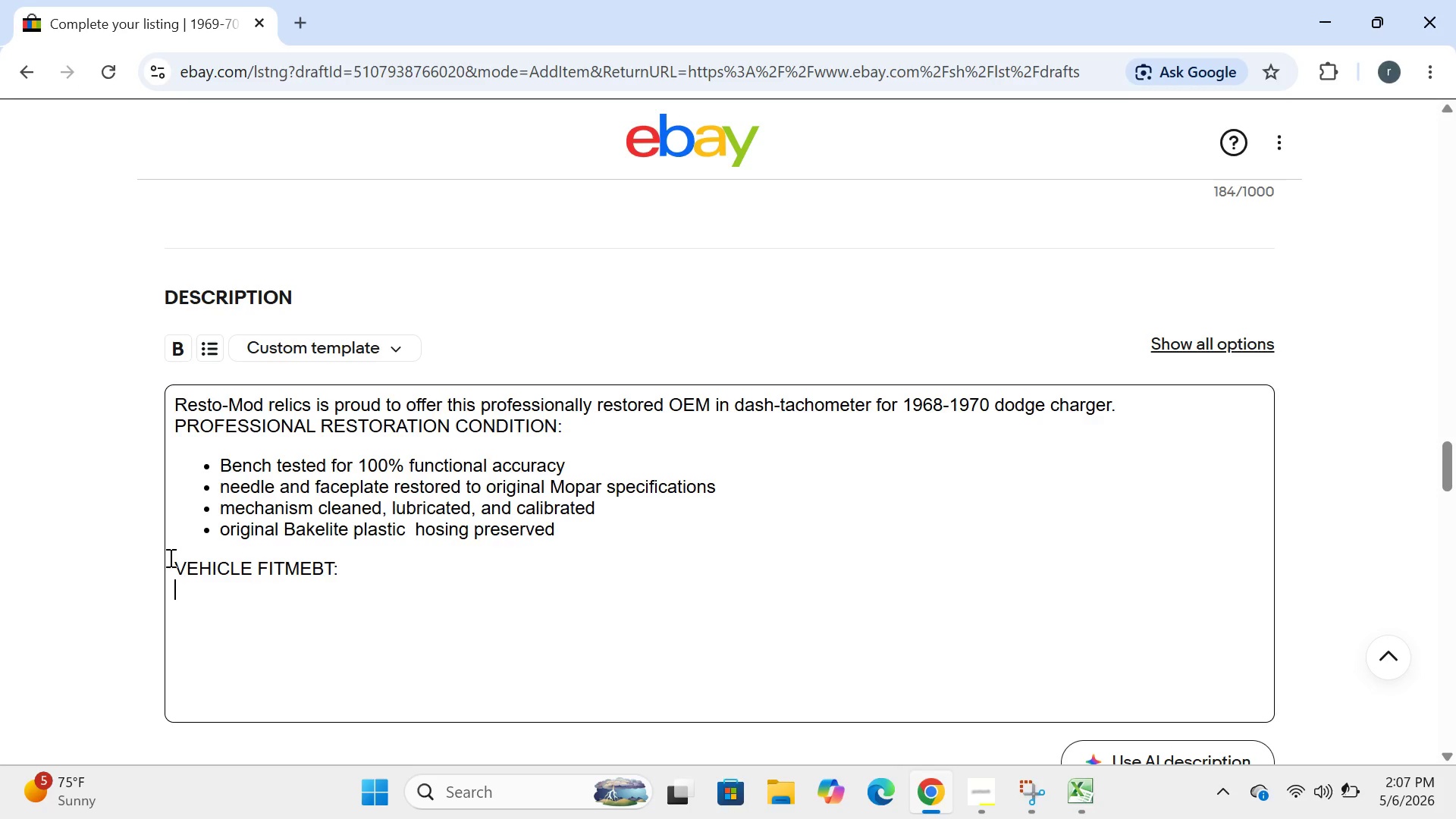 
hold_key(key=C, duration=0.45)
 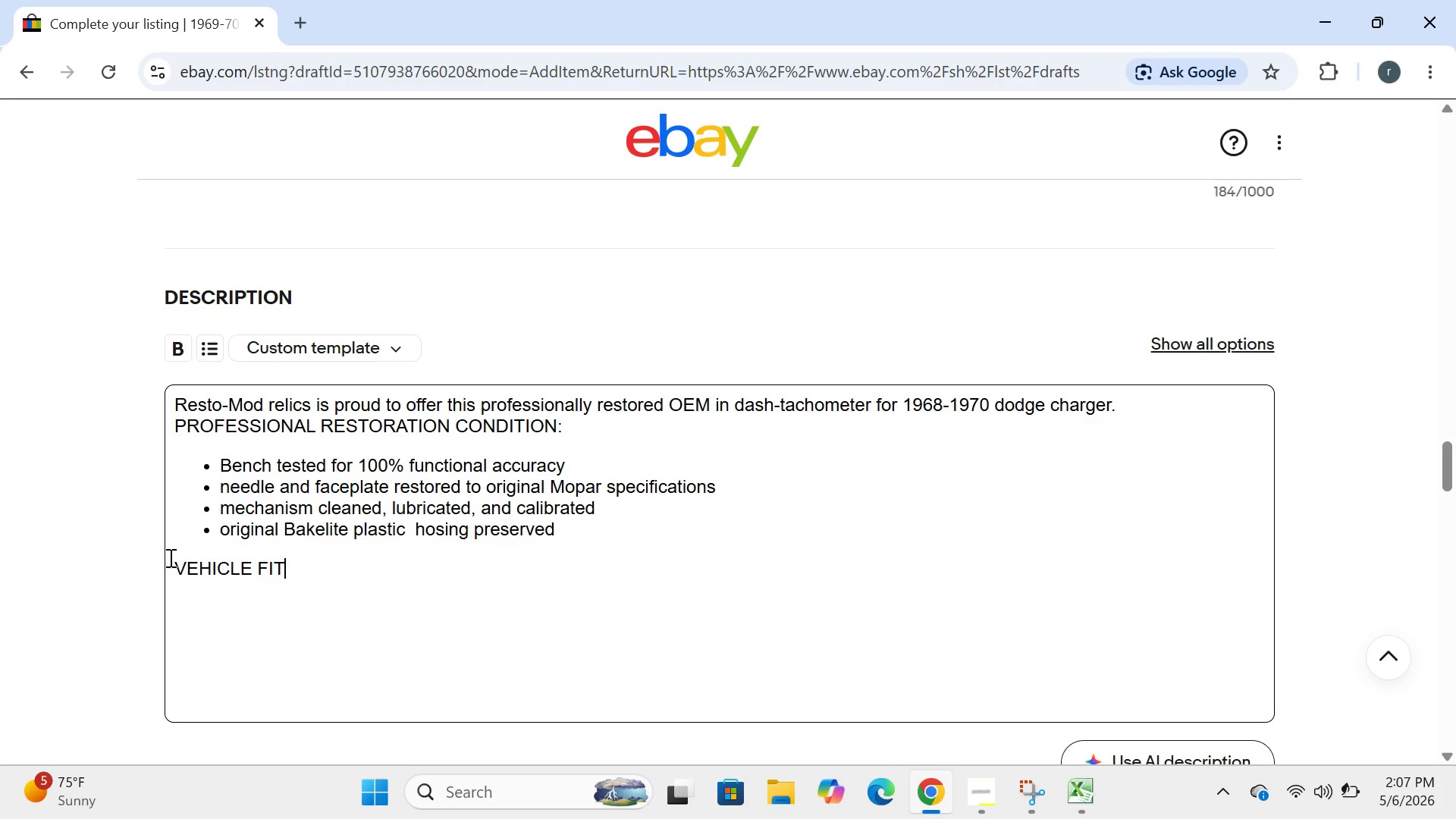 
key(Enter)
 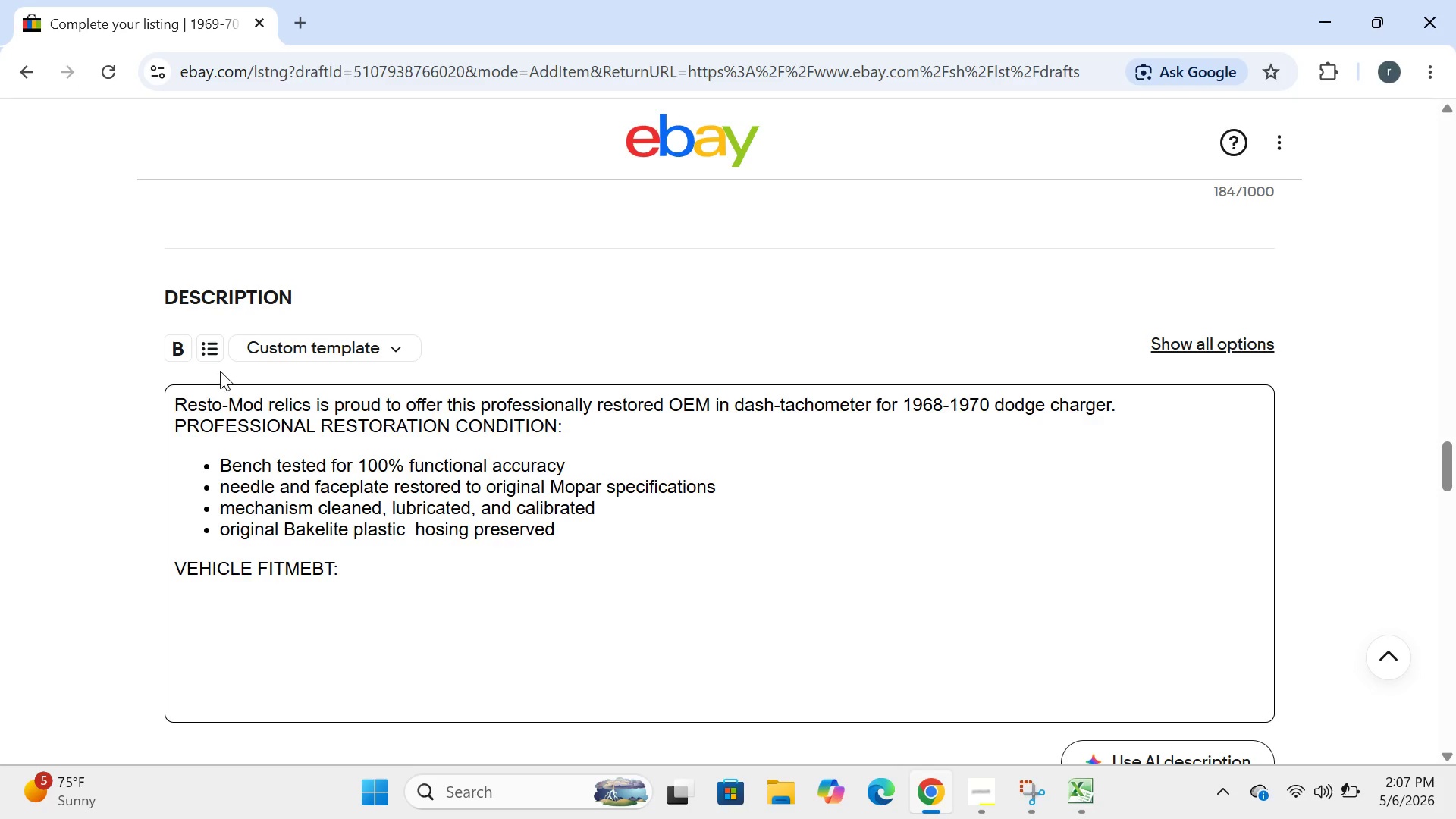 
left_click([212, 350])
 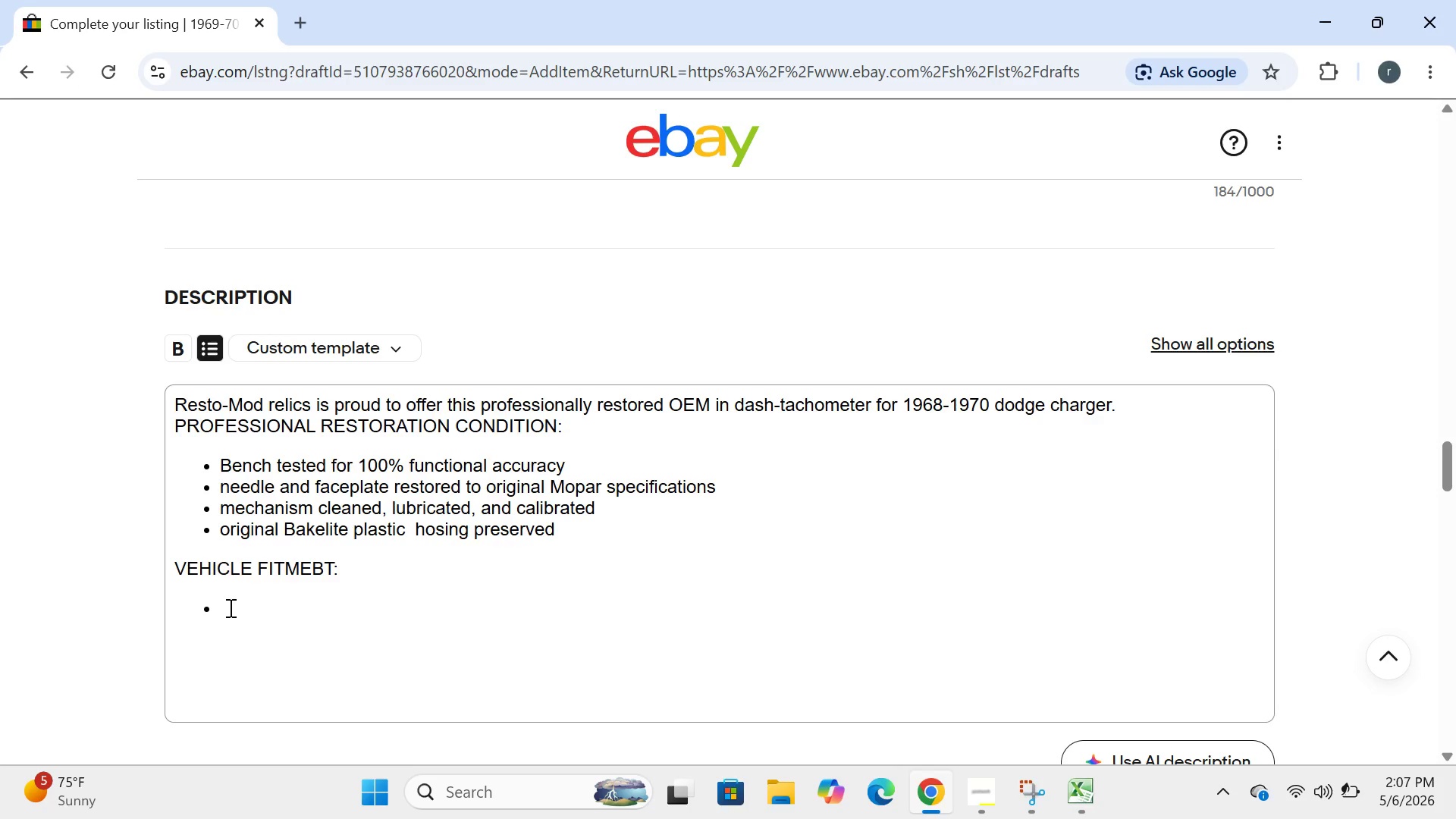 
left_click([229, 616])
 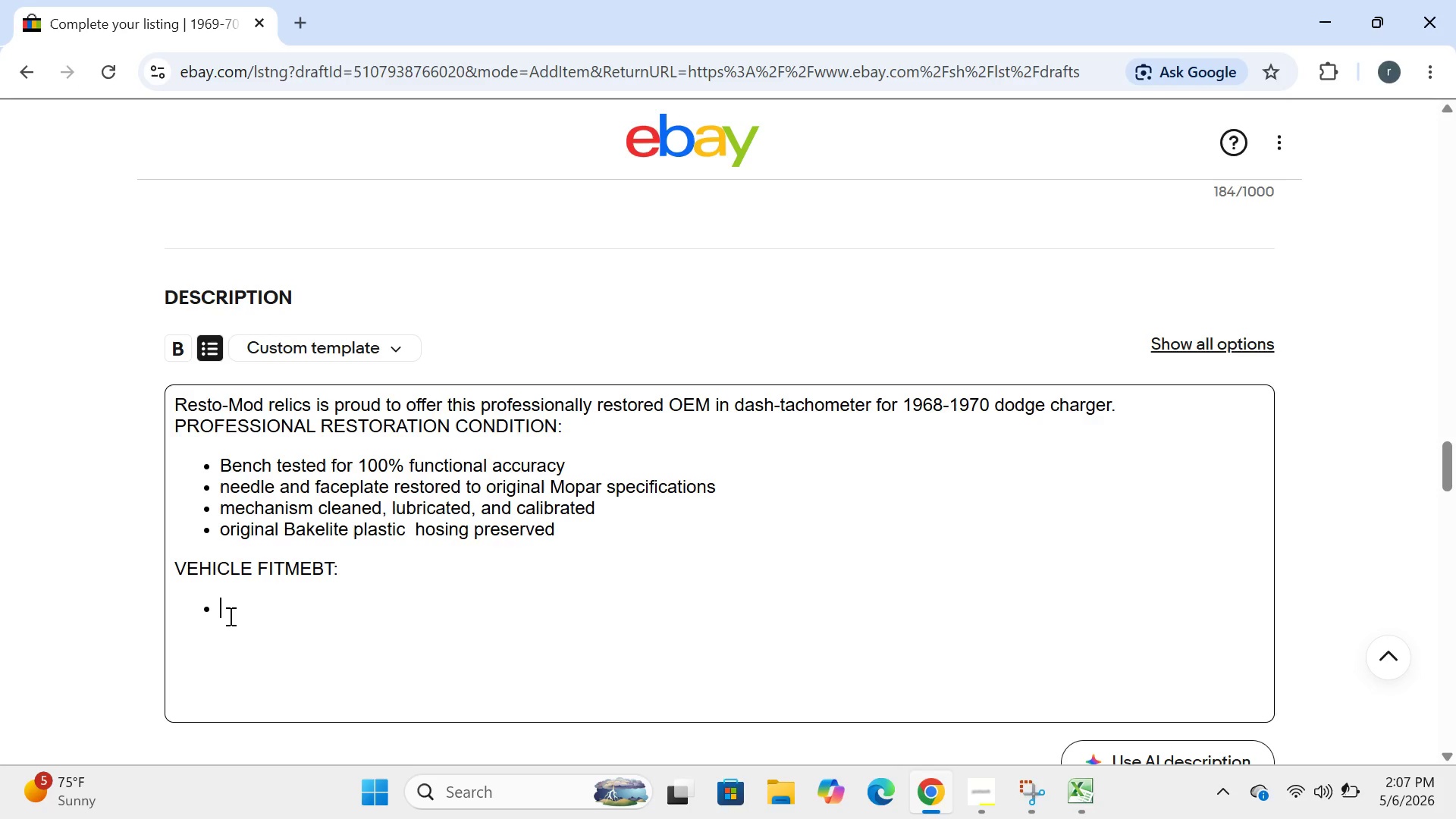 
type(1968 dodge charger)
 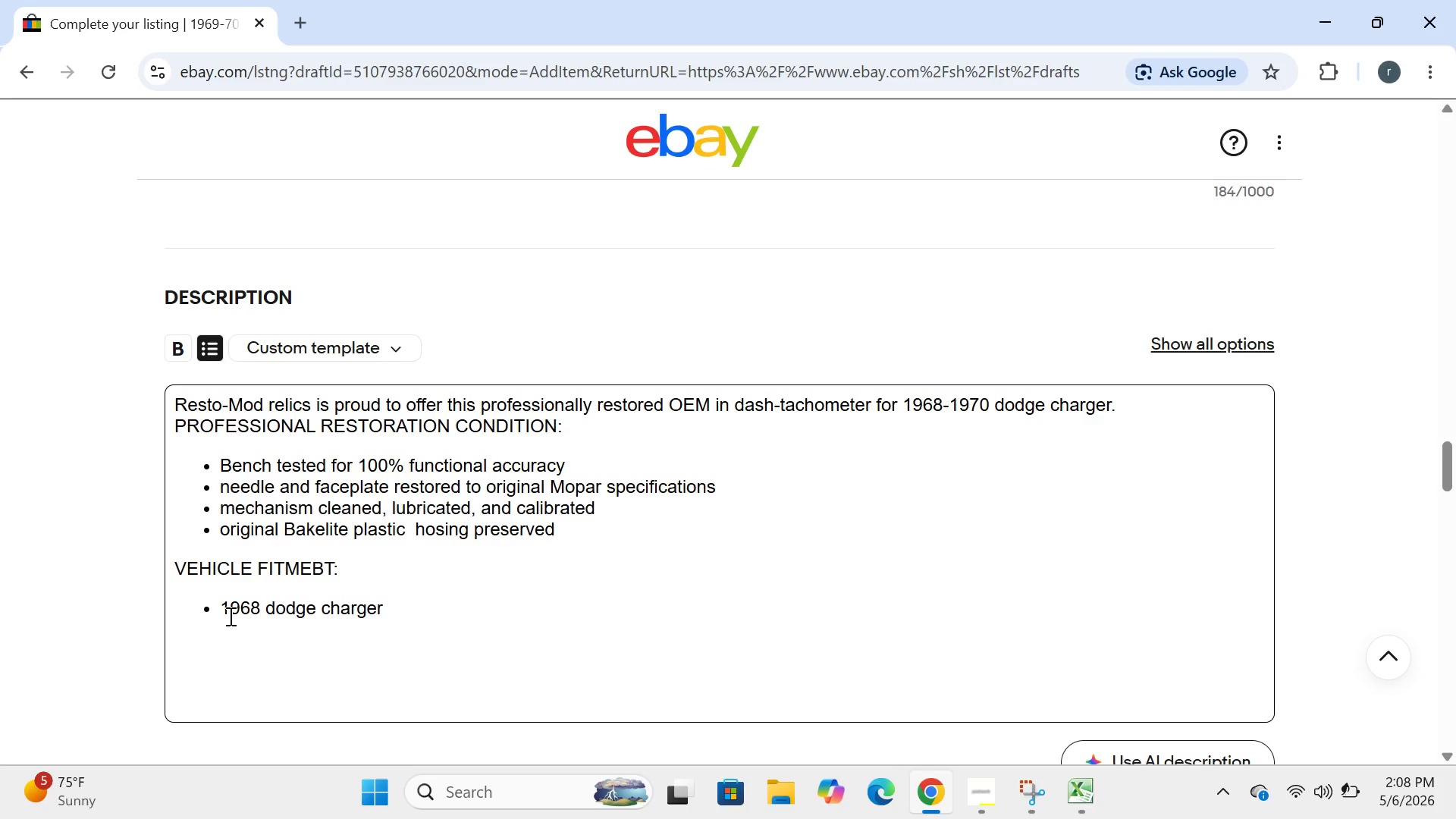 
key(Enter)
 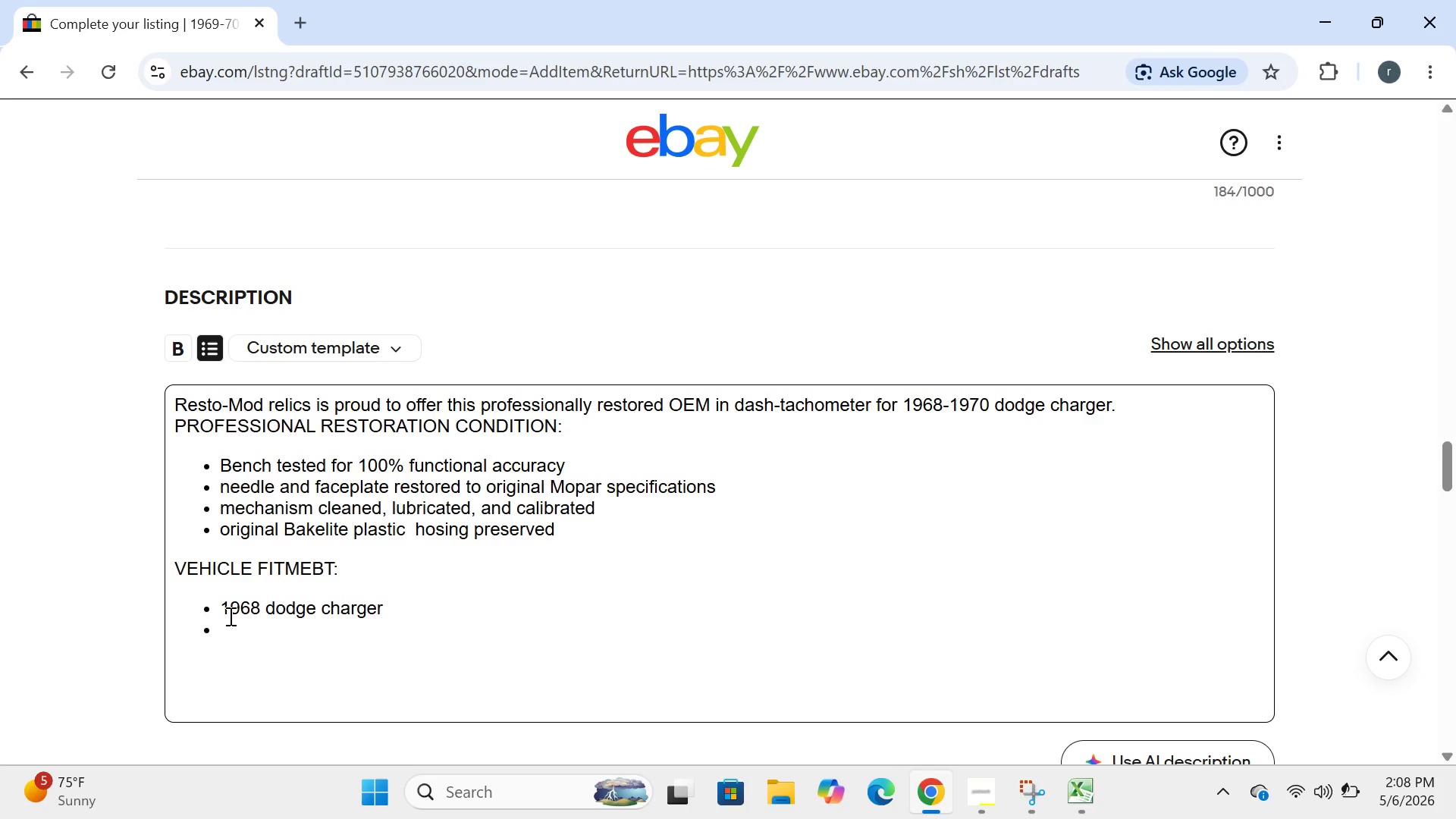 
type(1969 dodeg)
key(Backspace)
key(Backspace)
type(ge)
 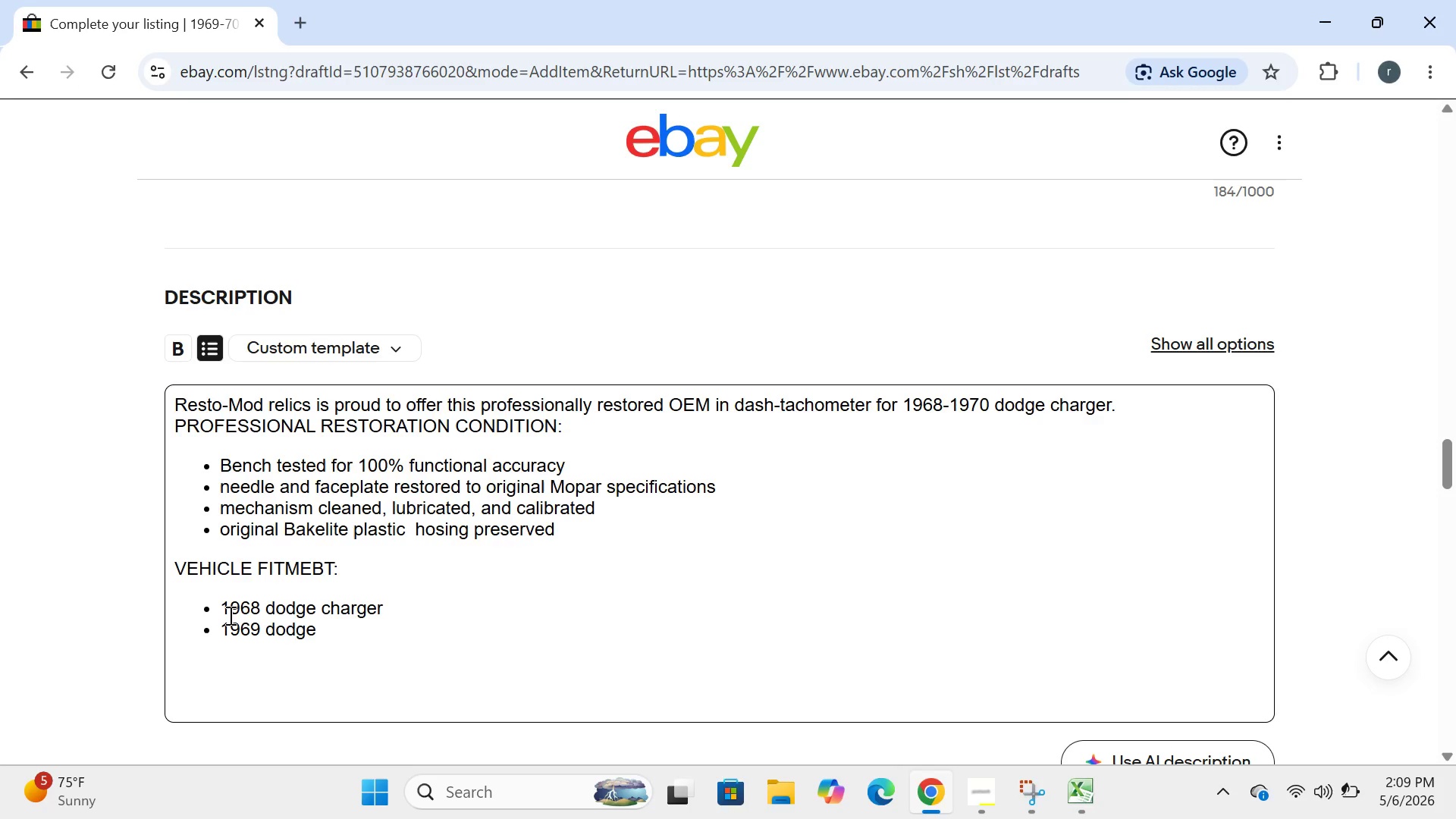 
wait(87.16)
 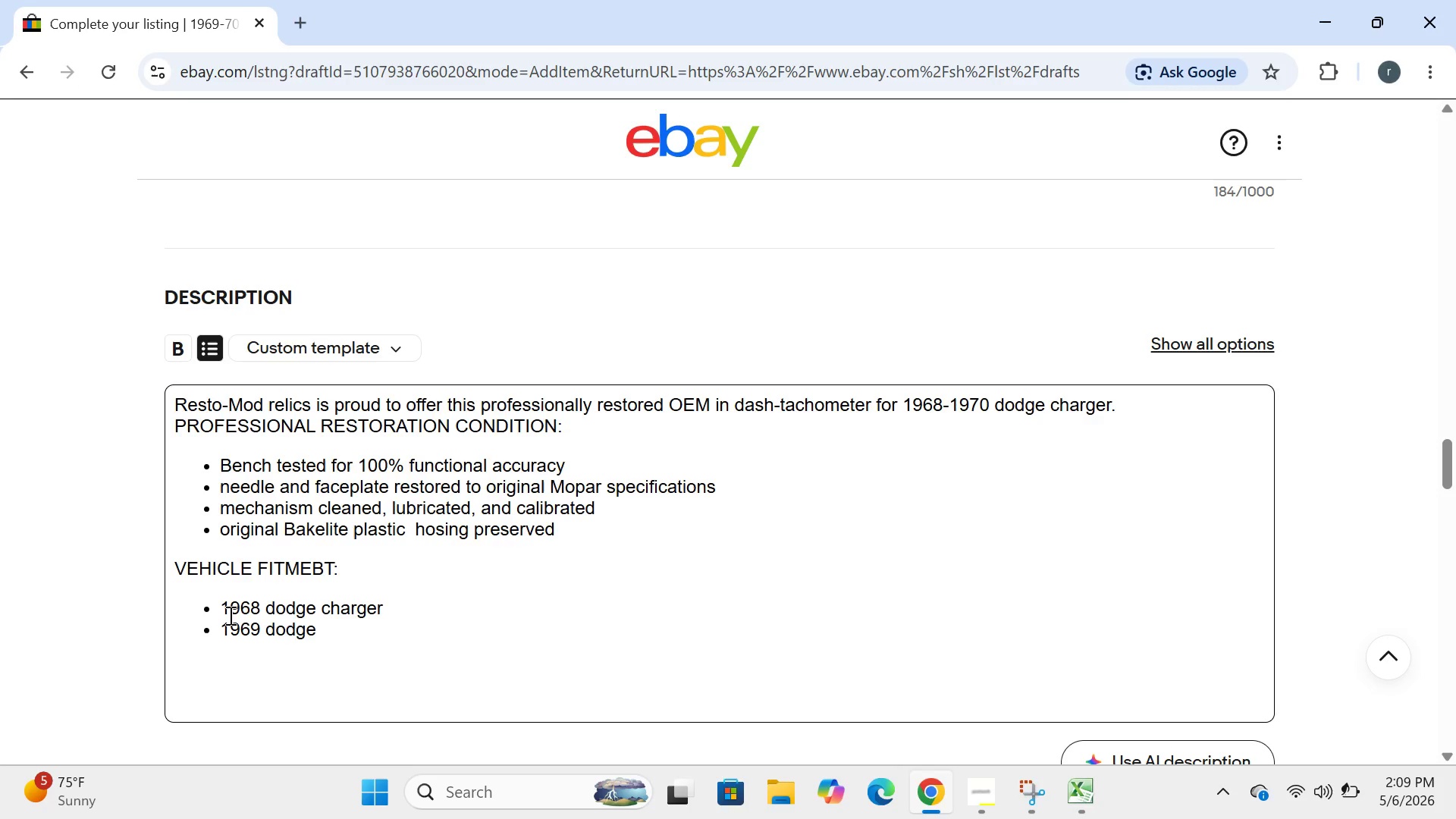 
type( charger)
 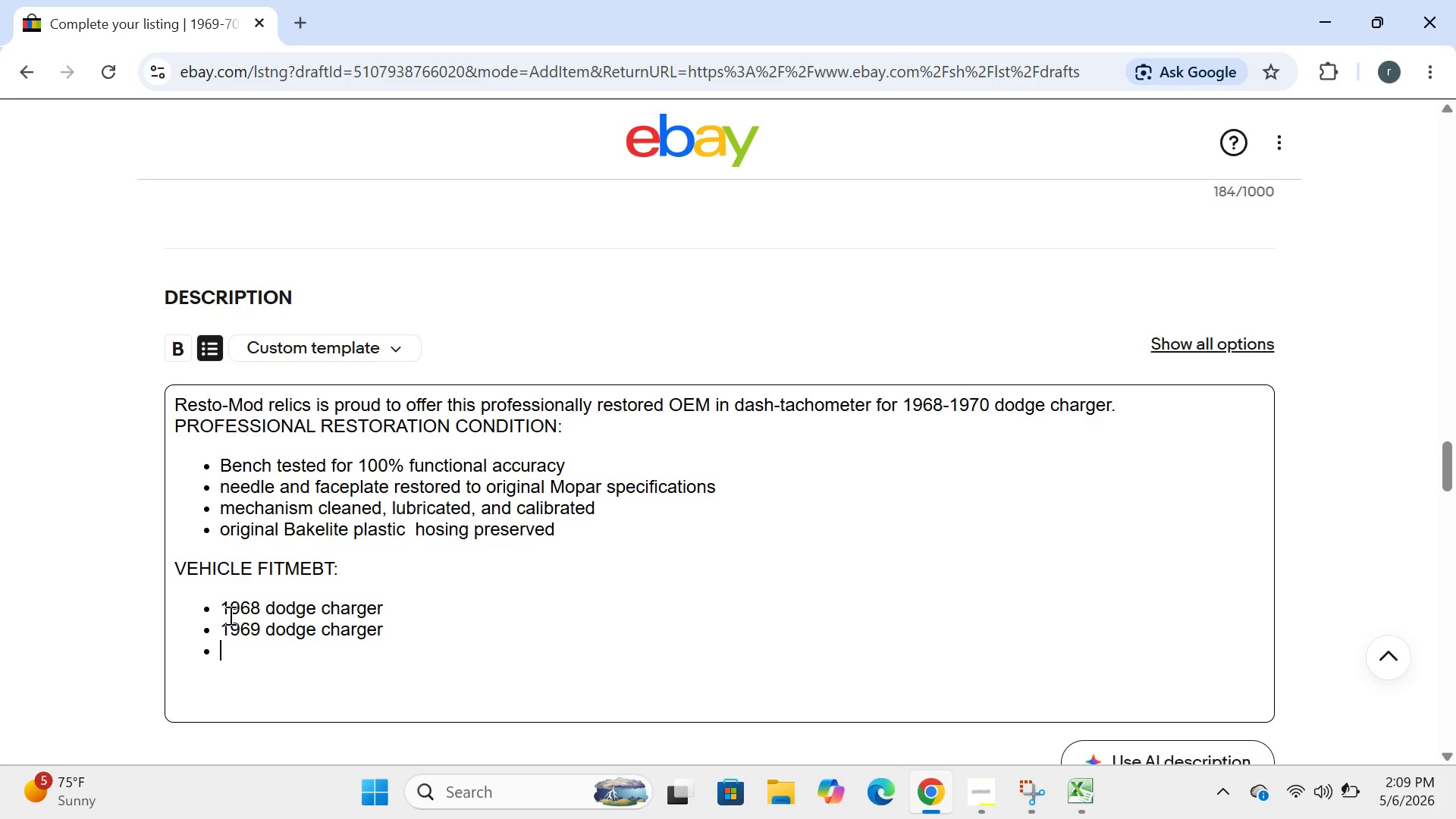 
key(Enter)
 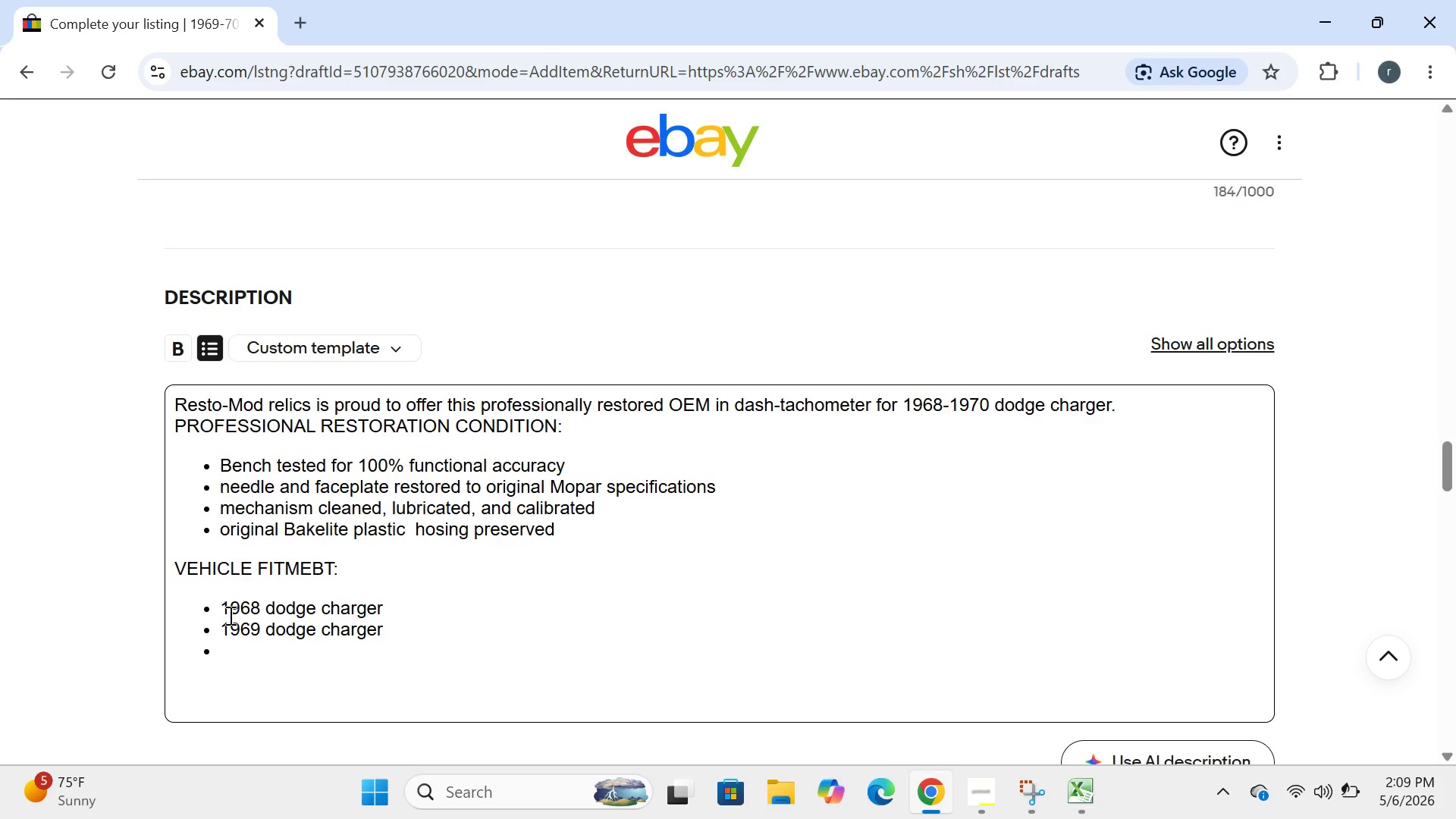 
type(1970 dodge charger)
 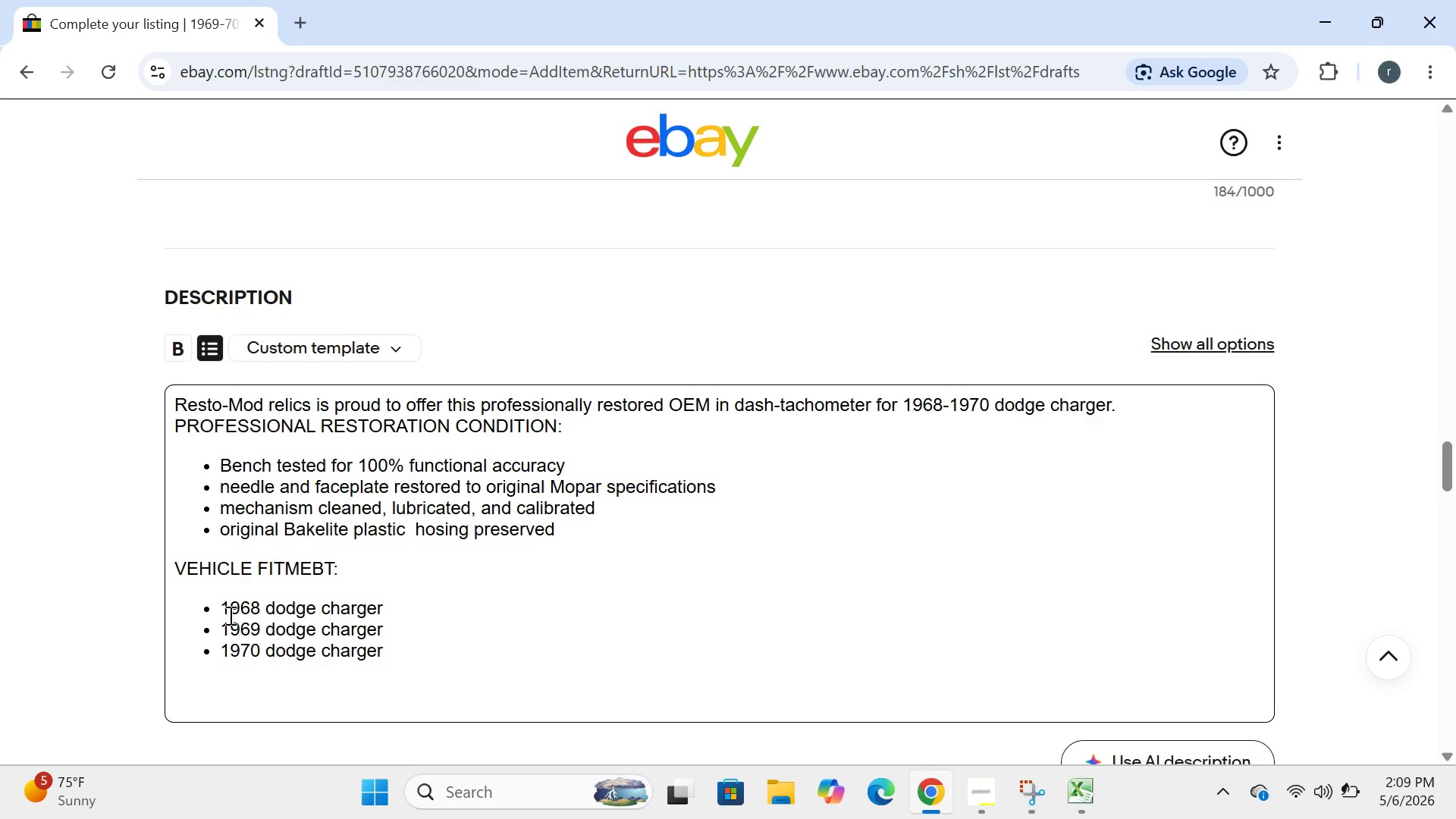 
key(Enter)
 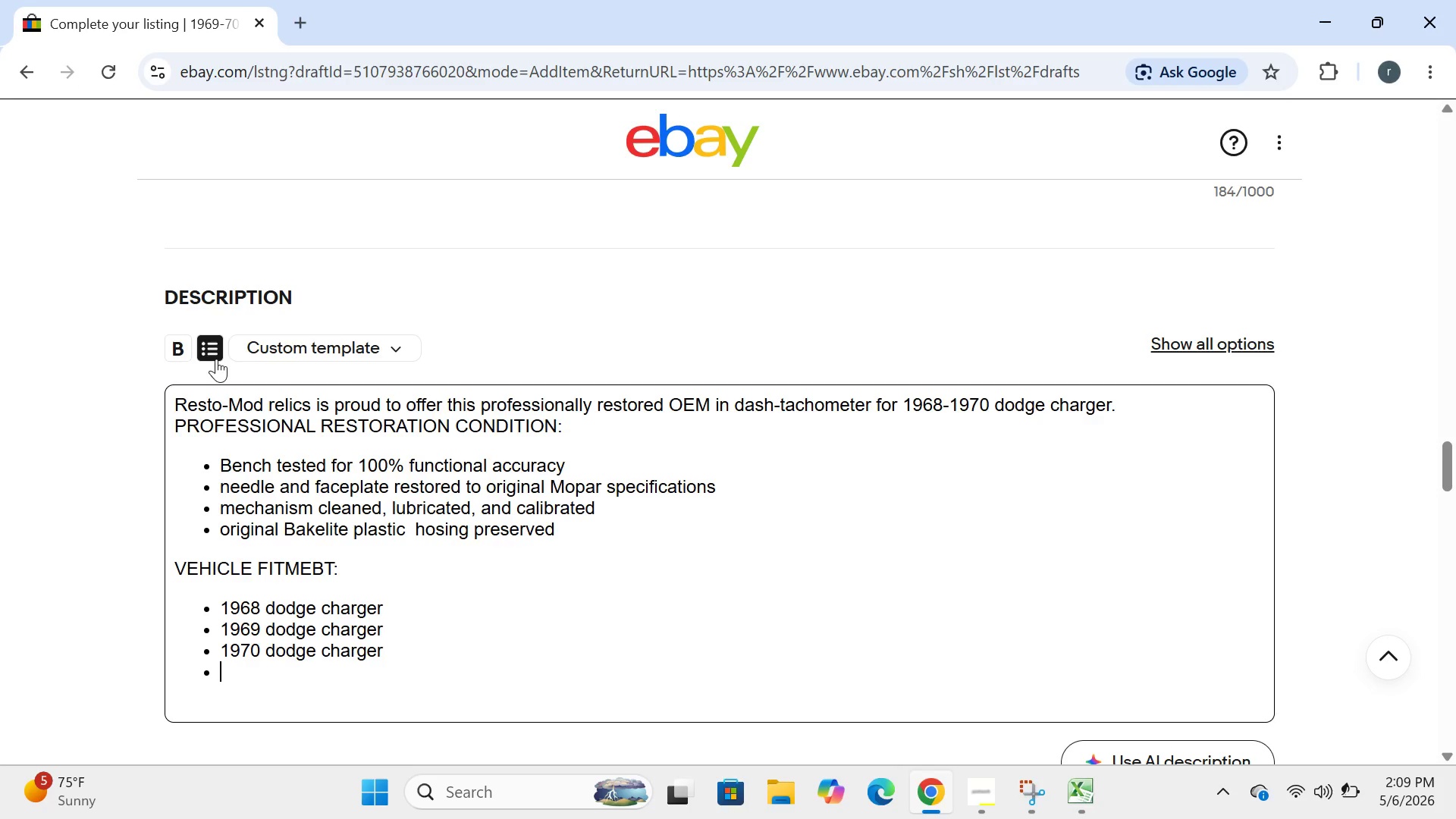 
left_click([212, 336])
 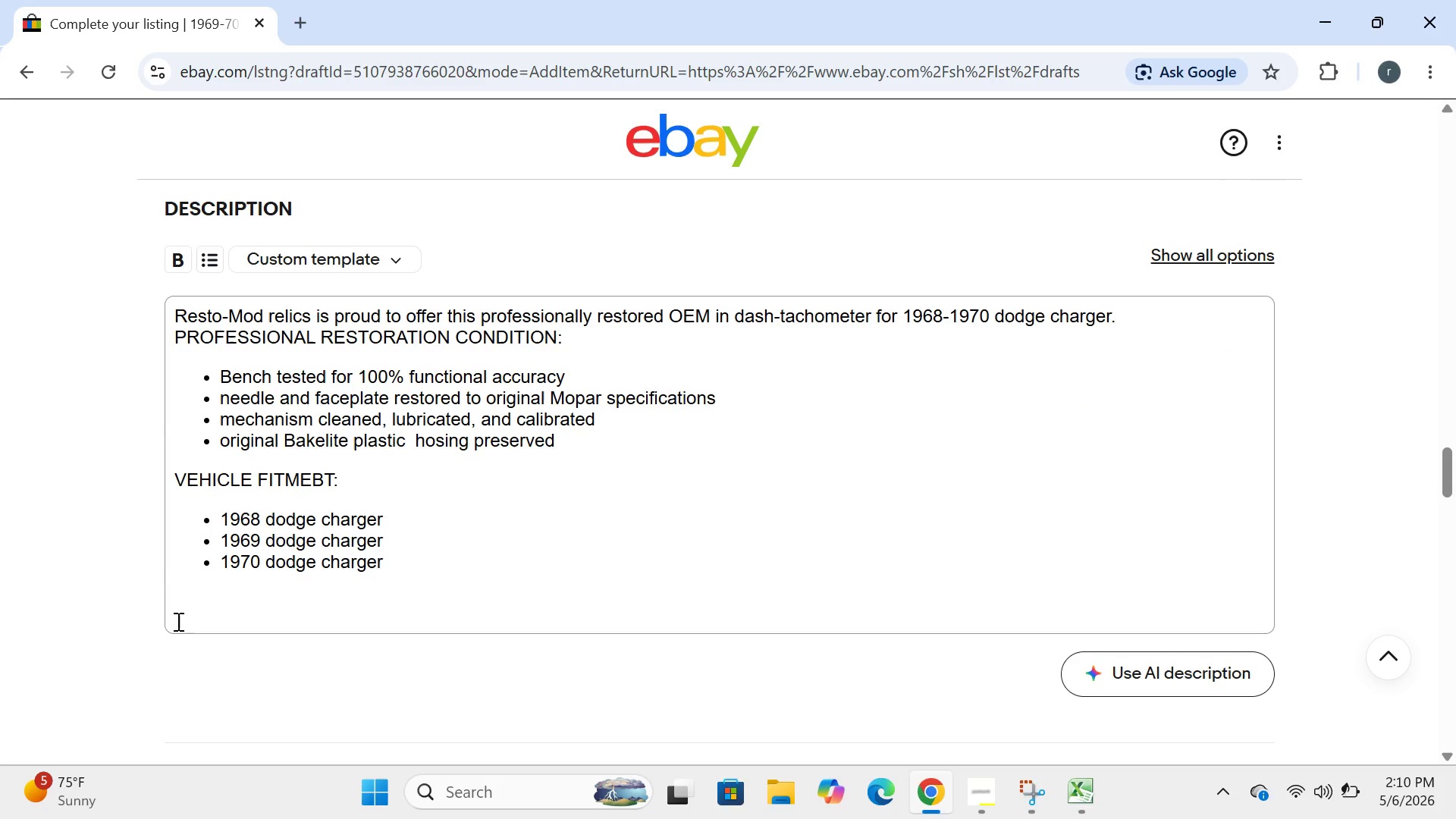 
left_click([177, 600])
 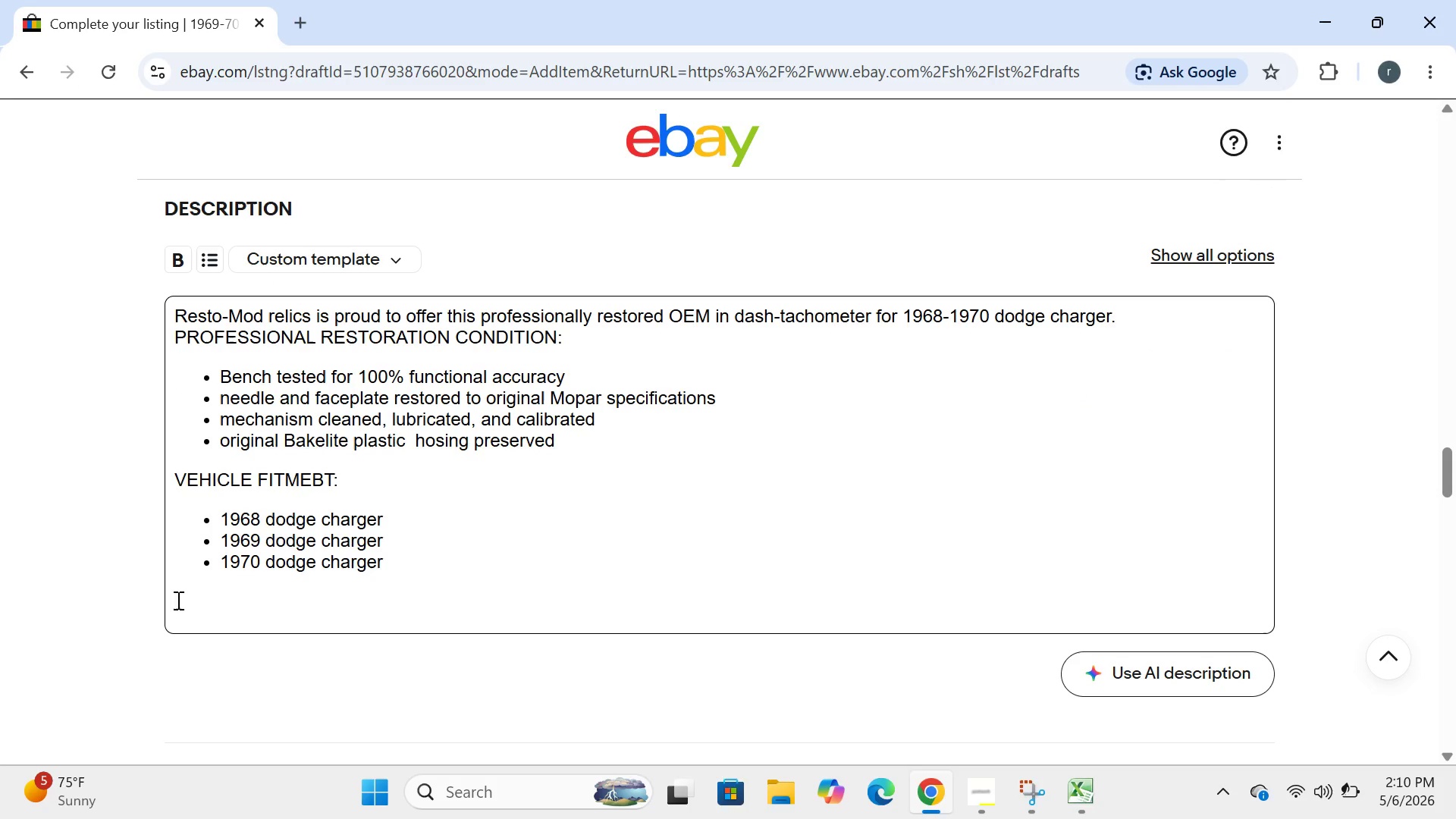 
type(OEM PART NUMBER:2889053)
 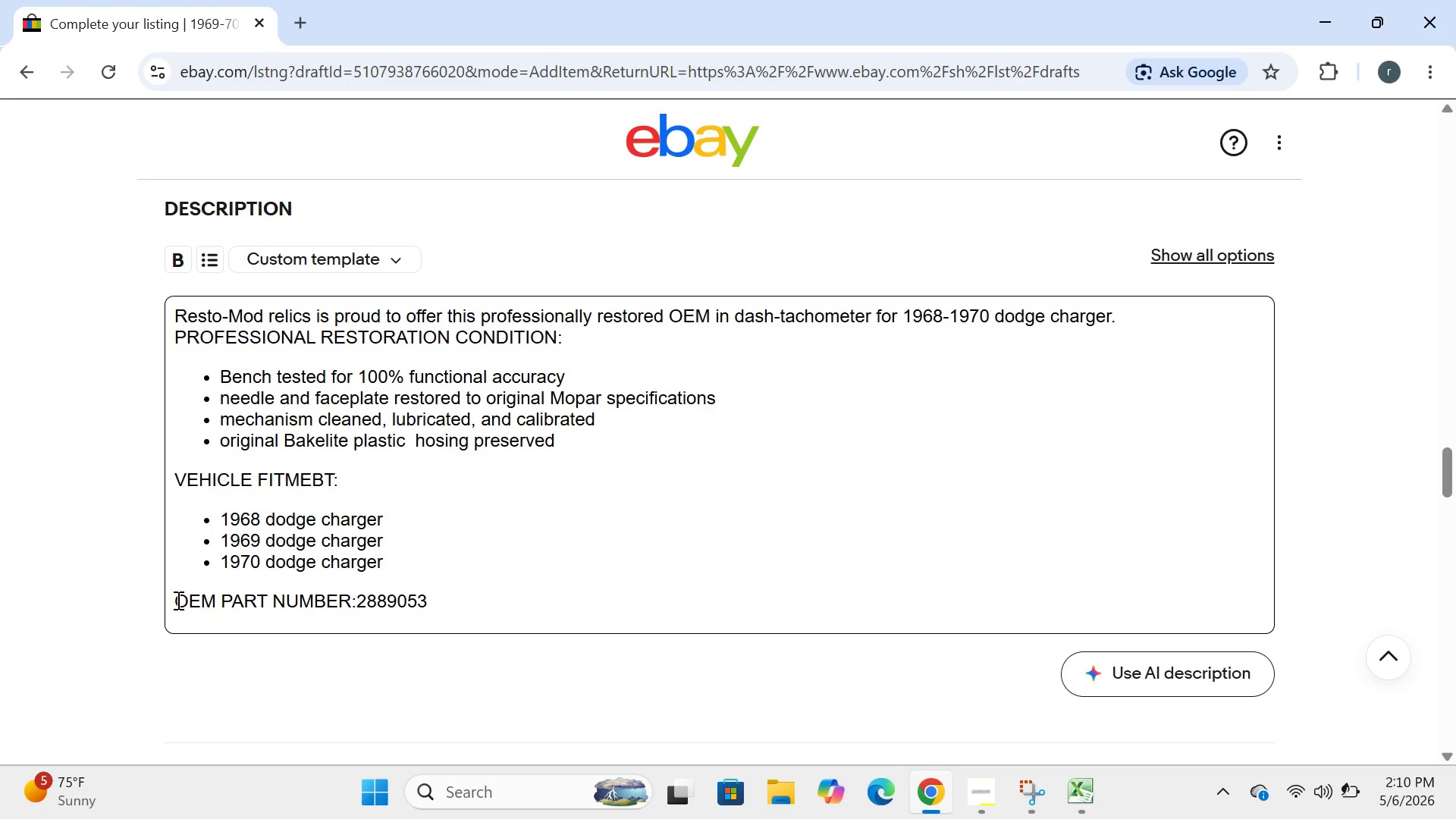 
key(Enter)
 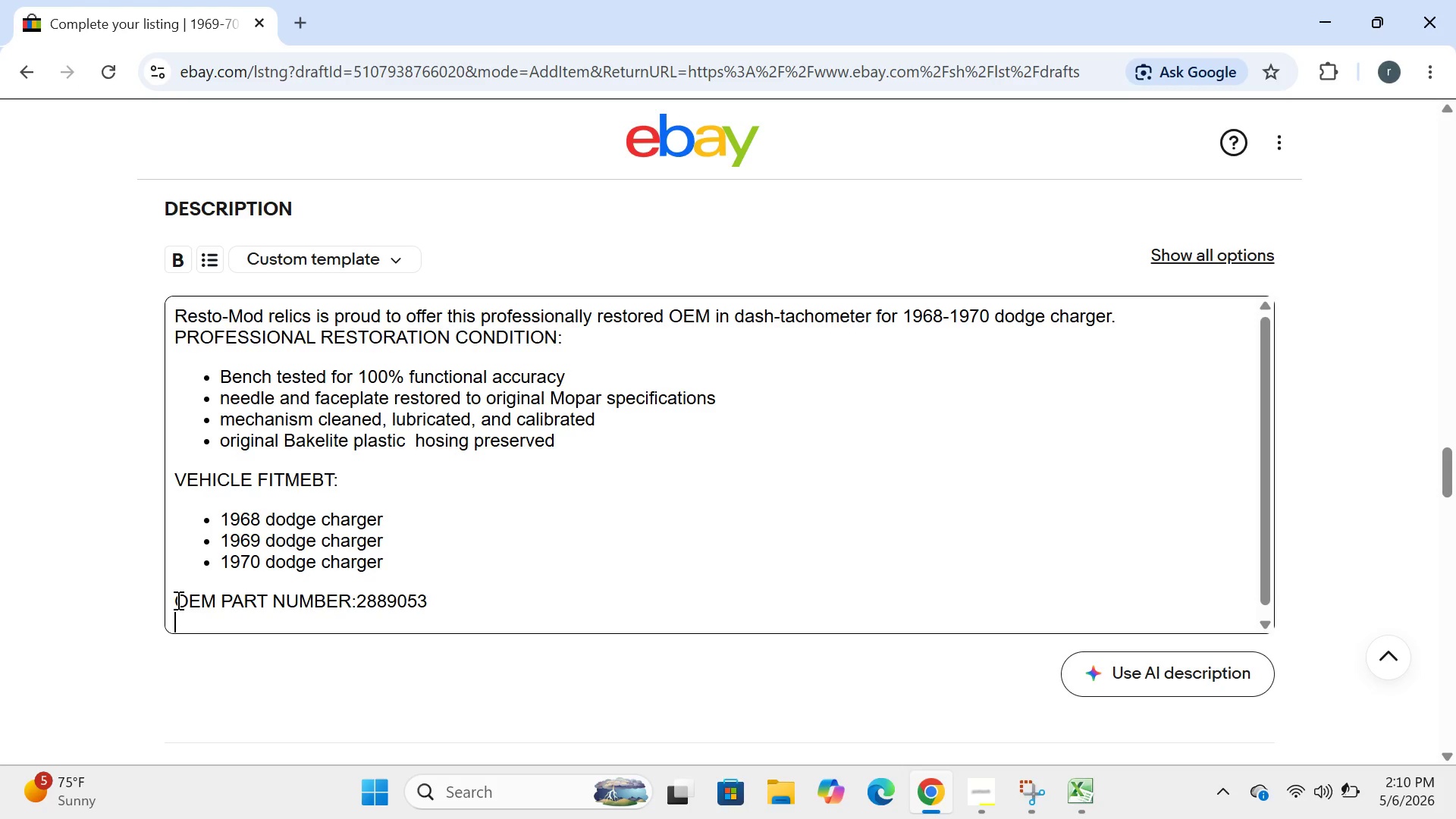 
type(MANUFACTURER: moper()
 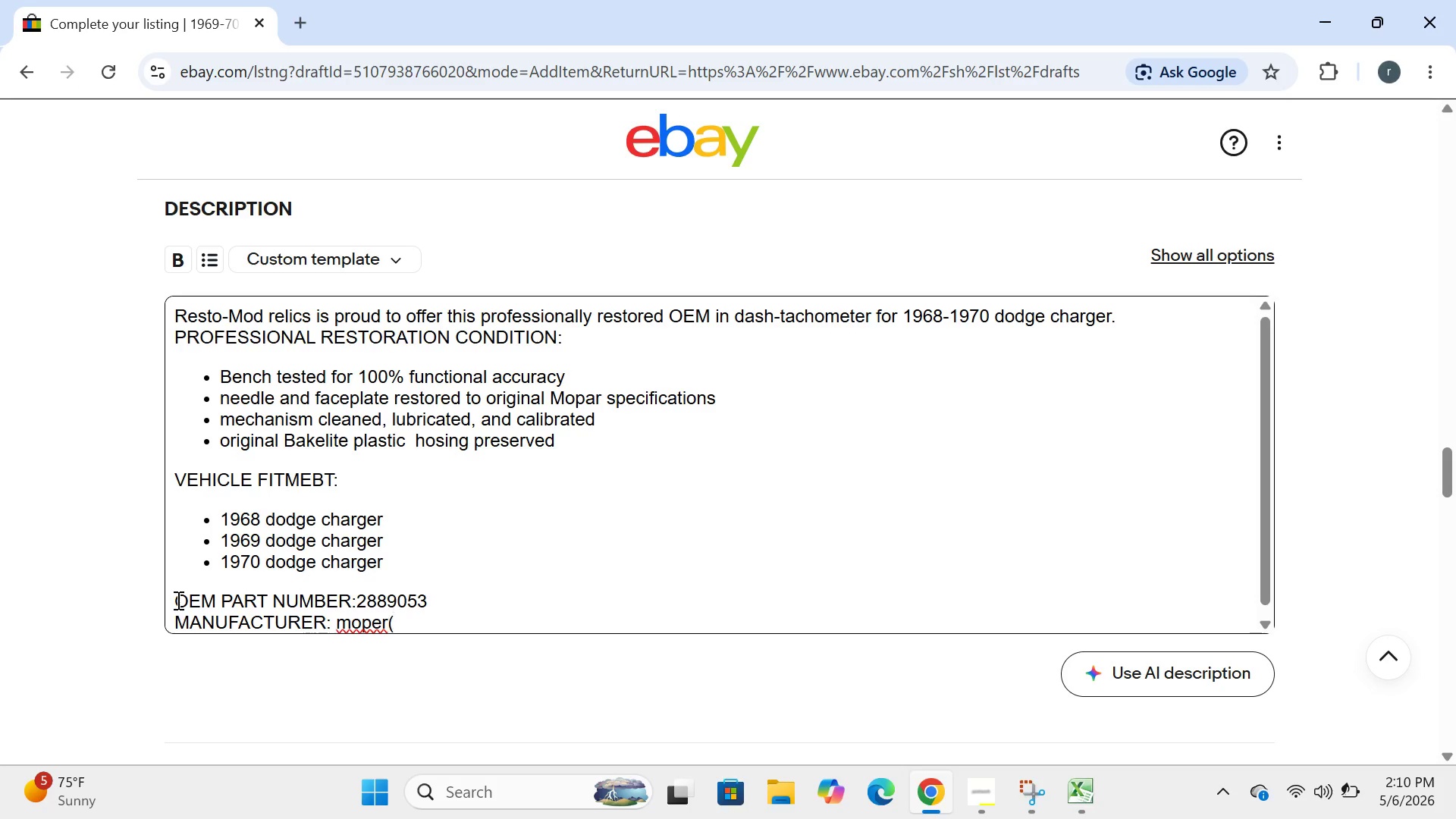 
key(ArrowLeft)
 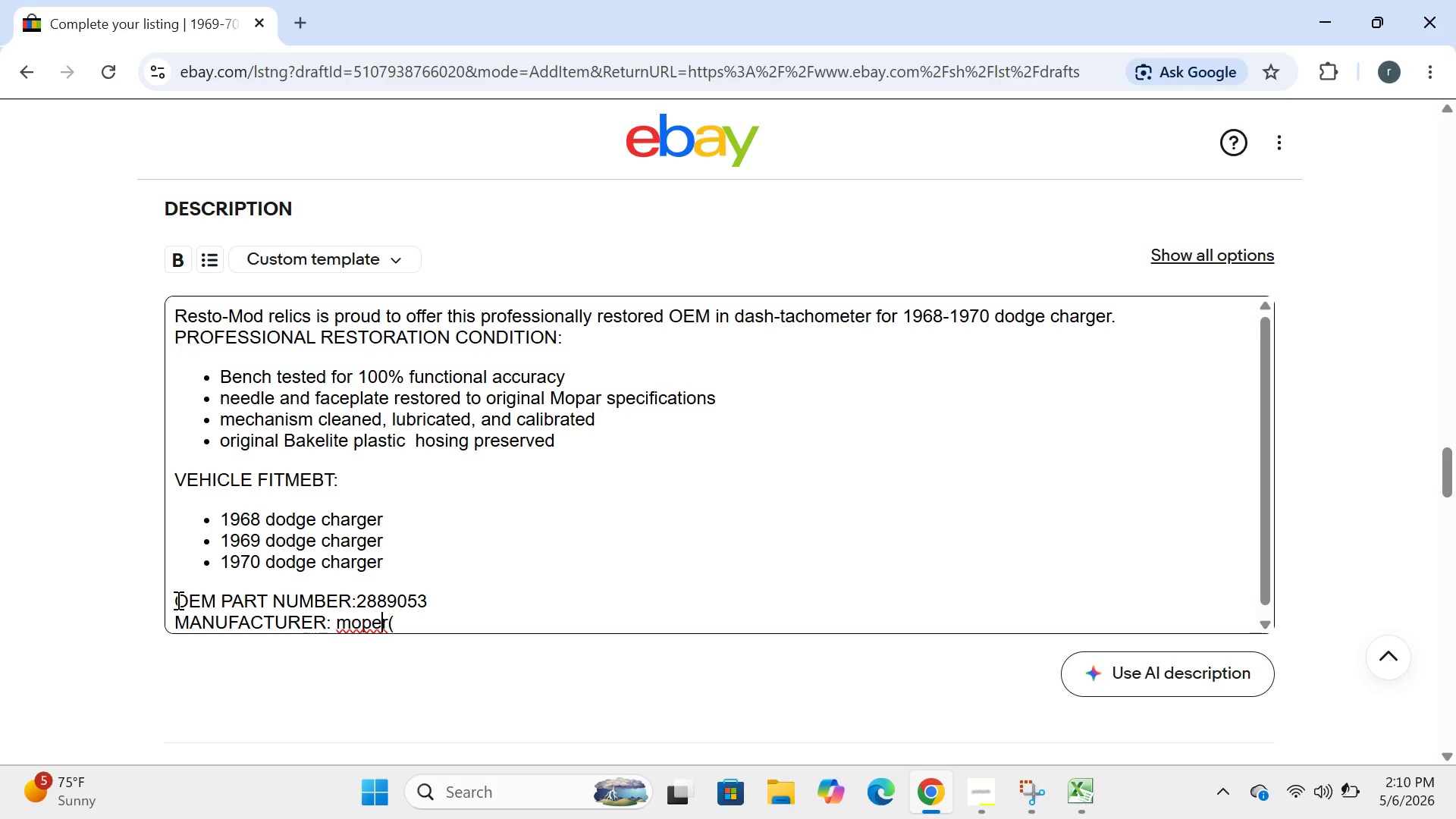 
key(ArrowLeft)
 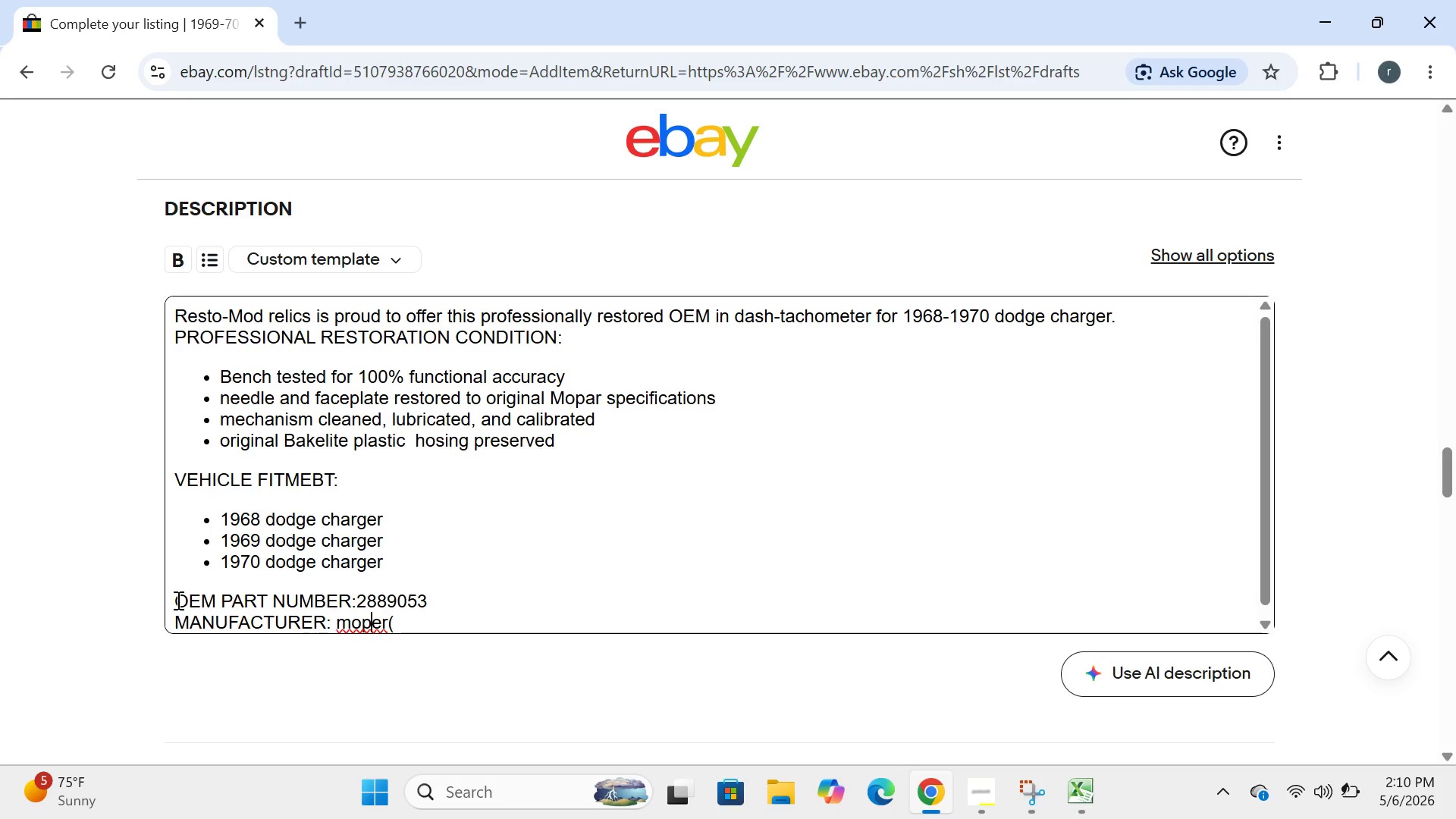 
key(ArrowLeft)
 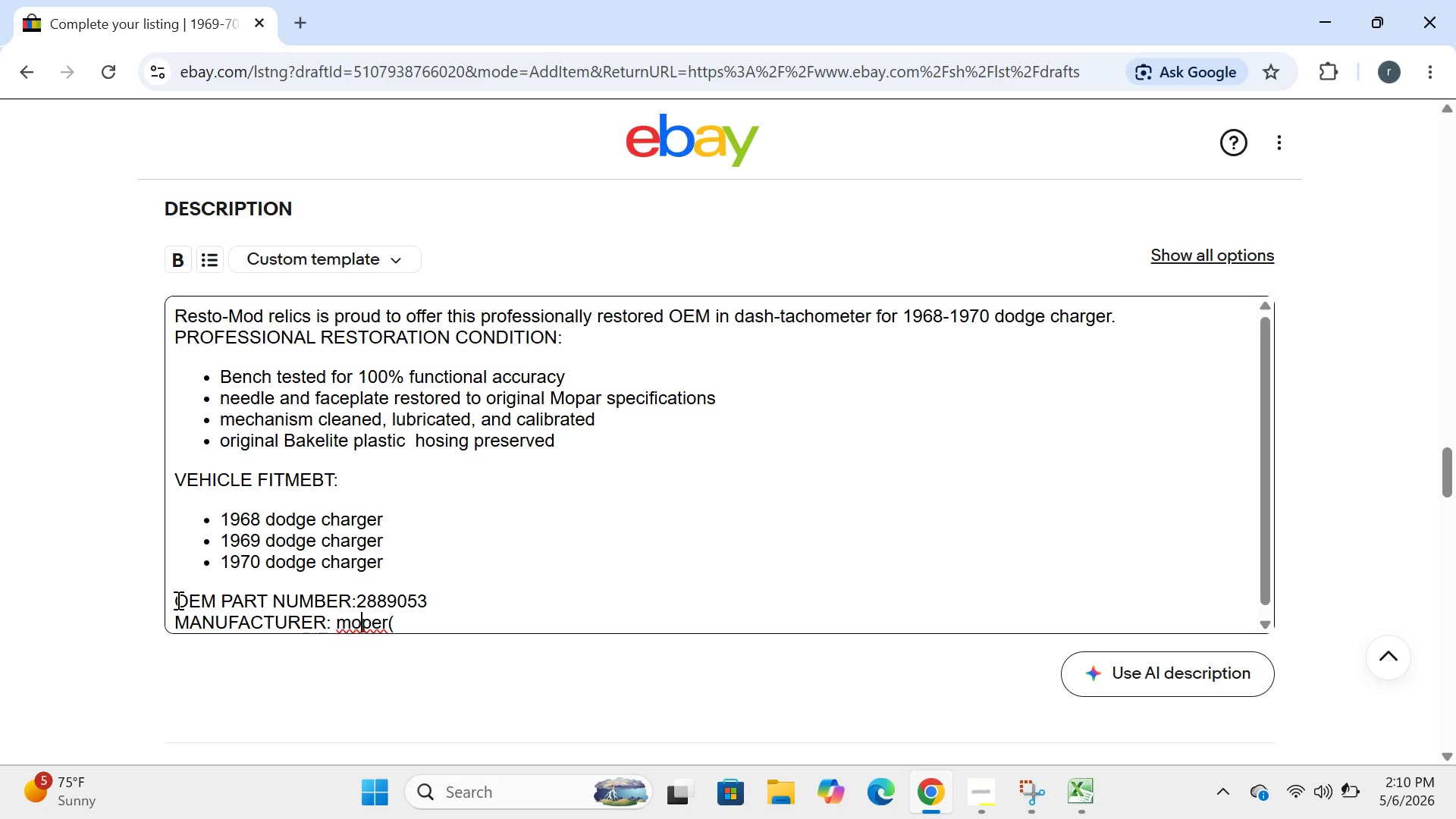 
key(ArrowLeft)
 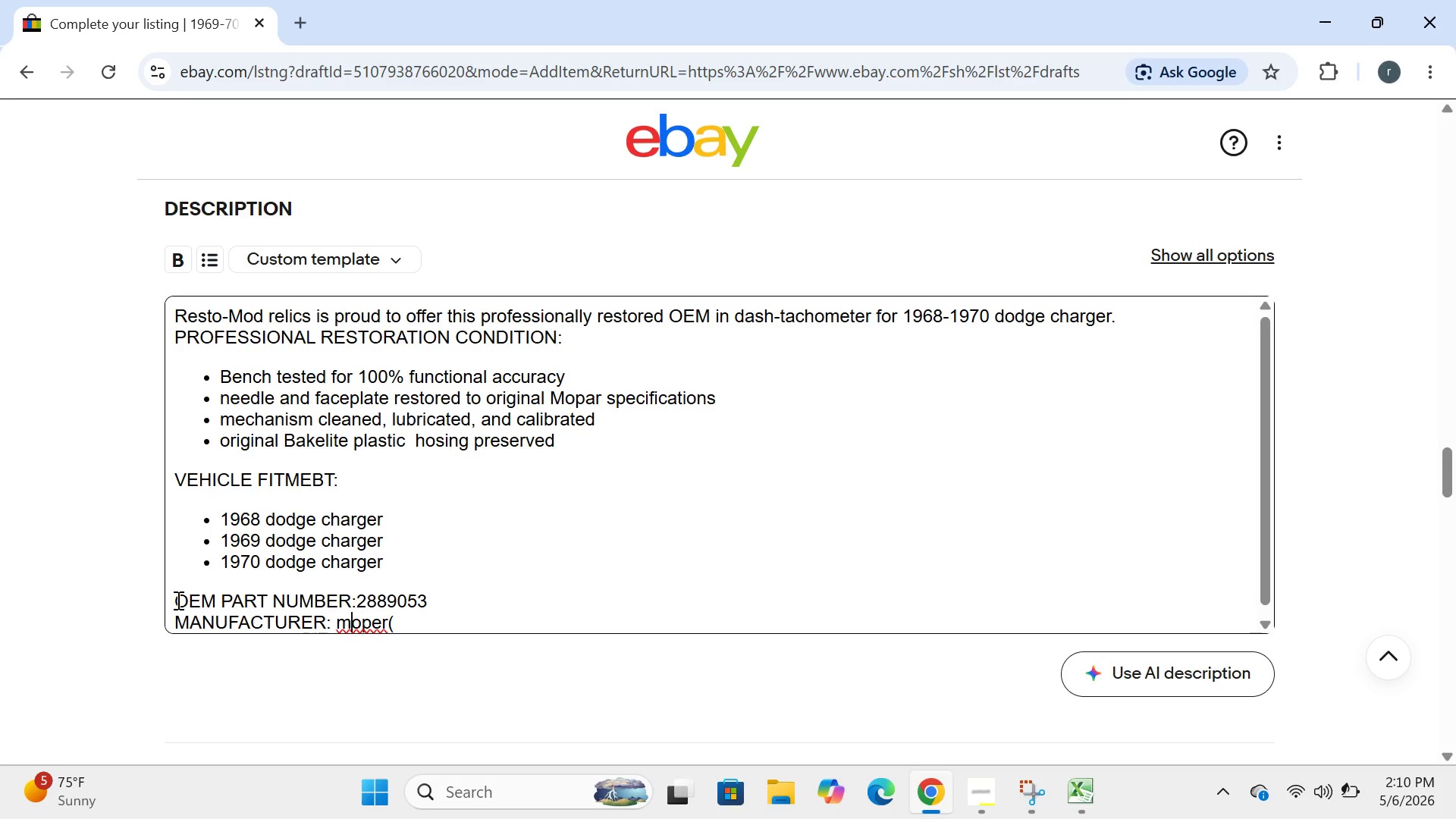 
key(ArrowLeft)
 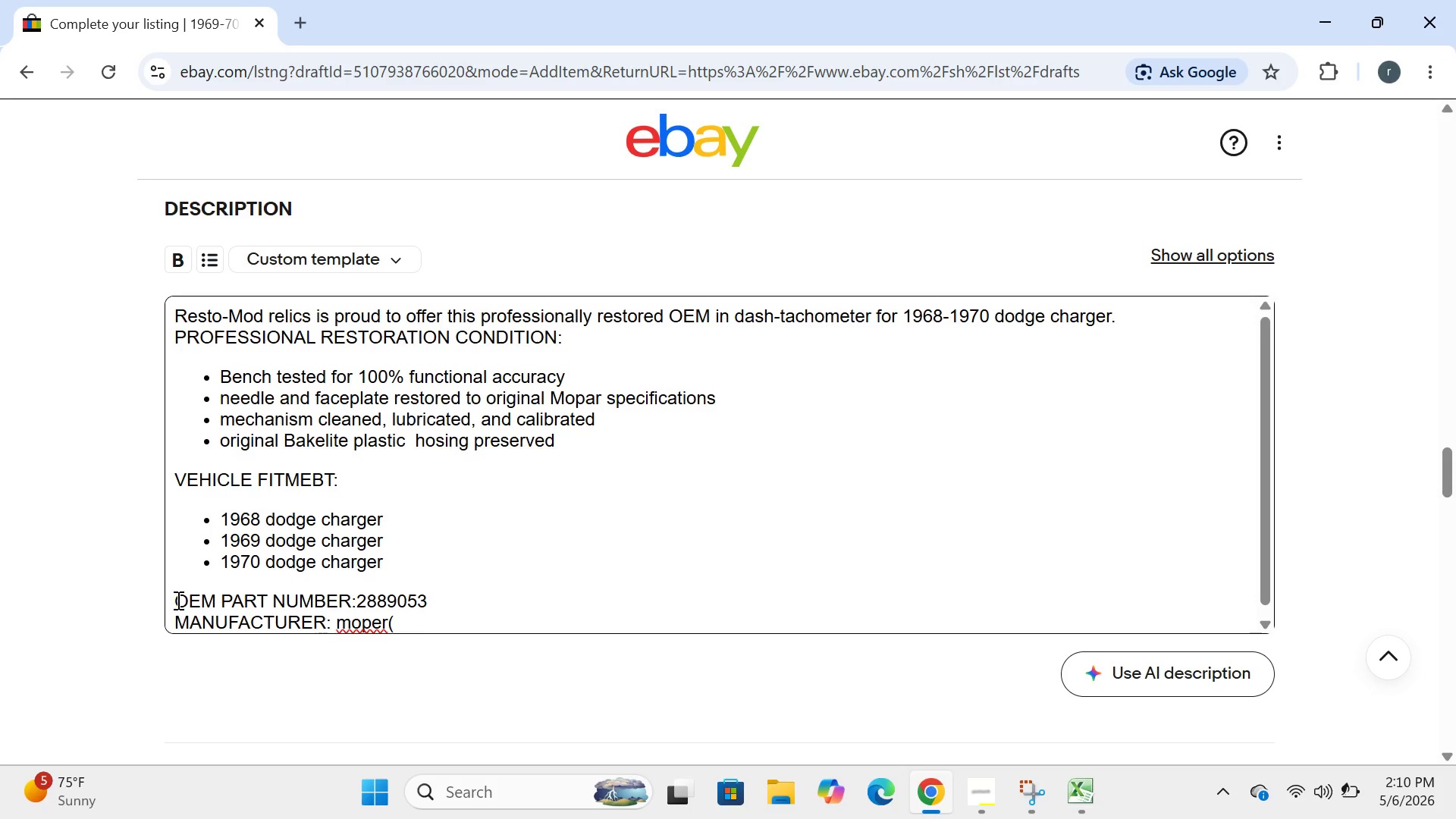 
key(Backspace)
 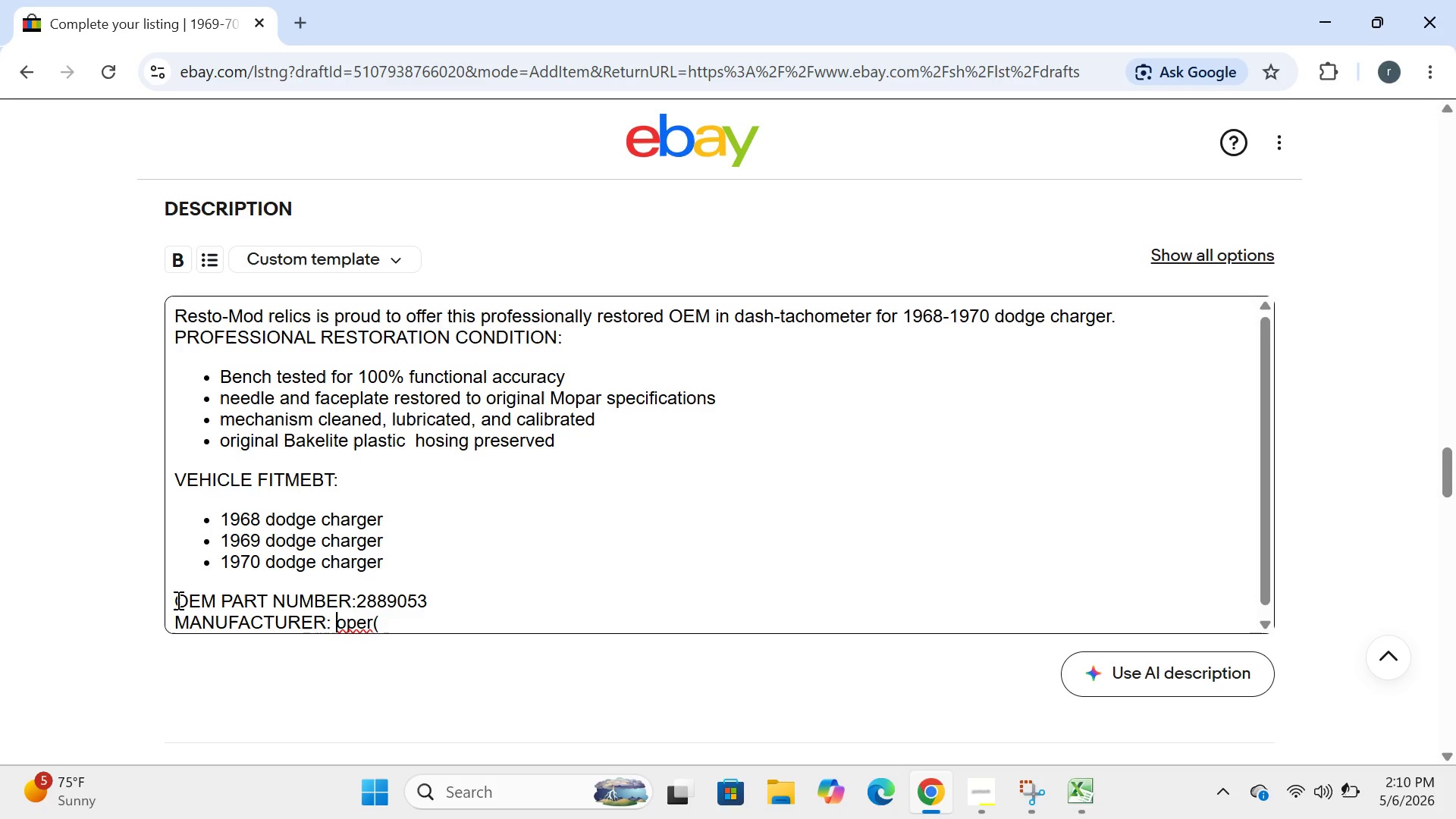 
key(Shift+ShiftLeft)
 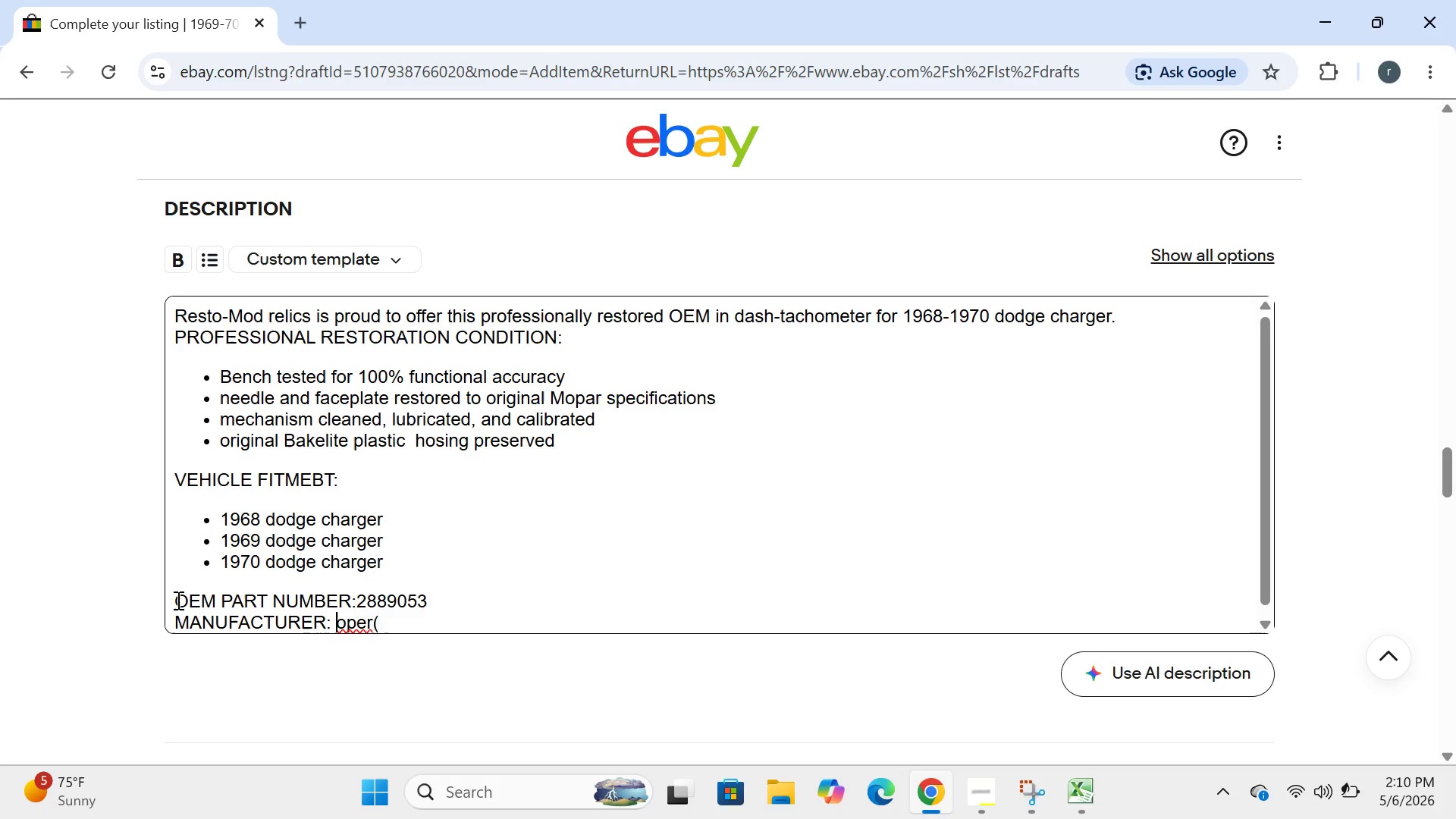 
key(CapsLock)
 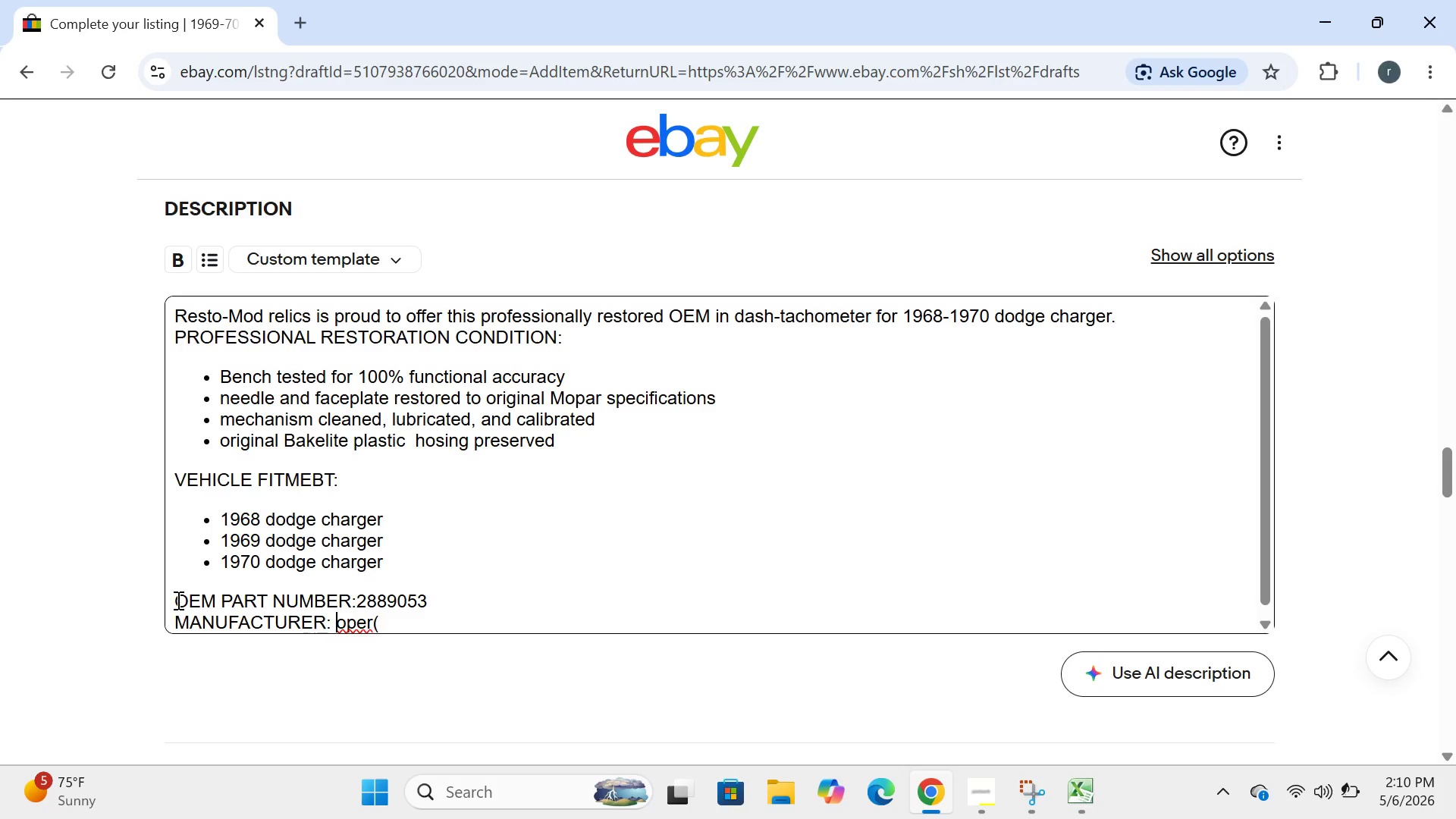 
key(M)
 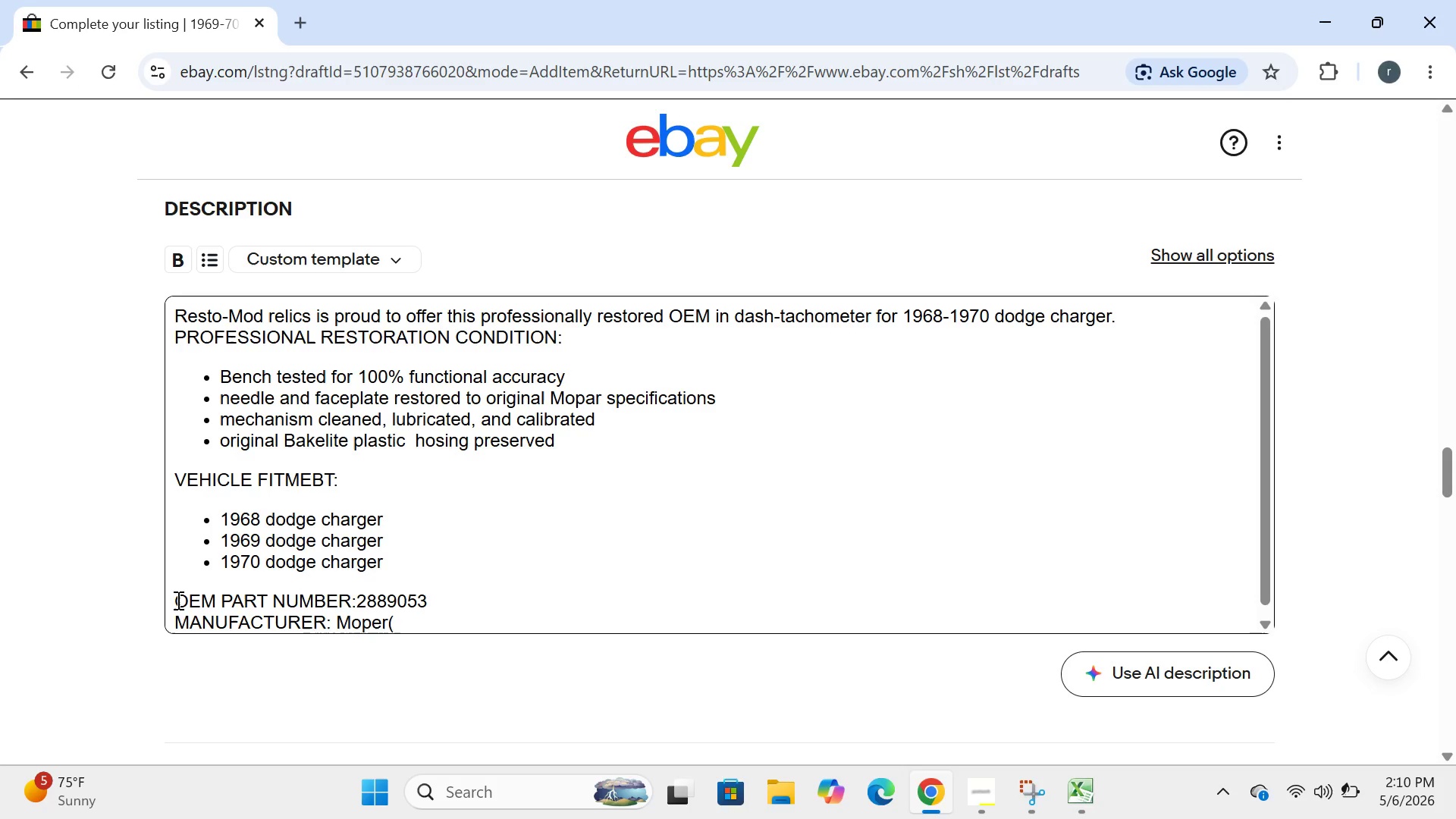 
key(CapsLock)
 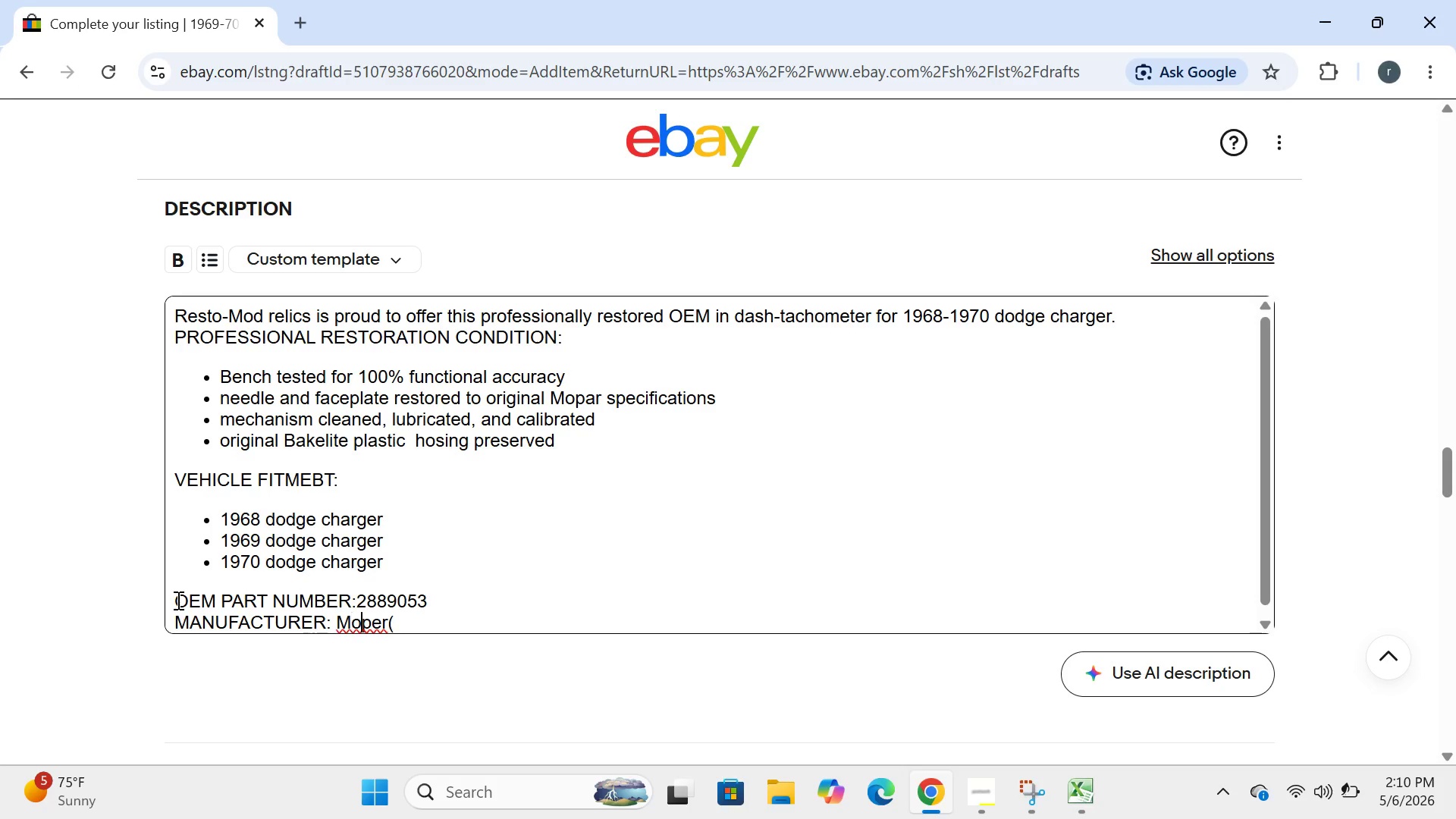 
key(ArrowRight)
 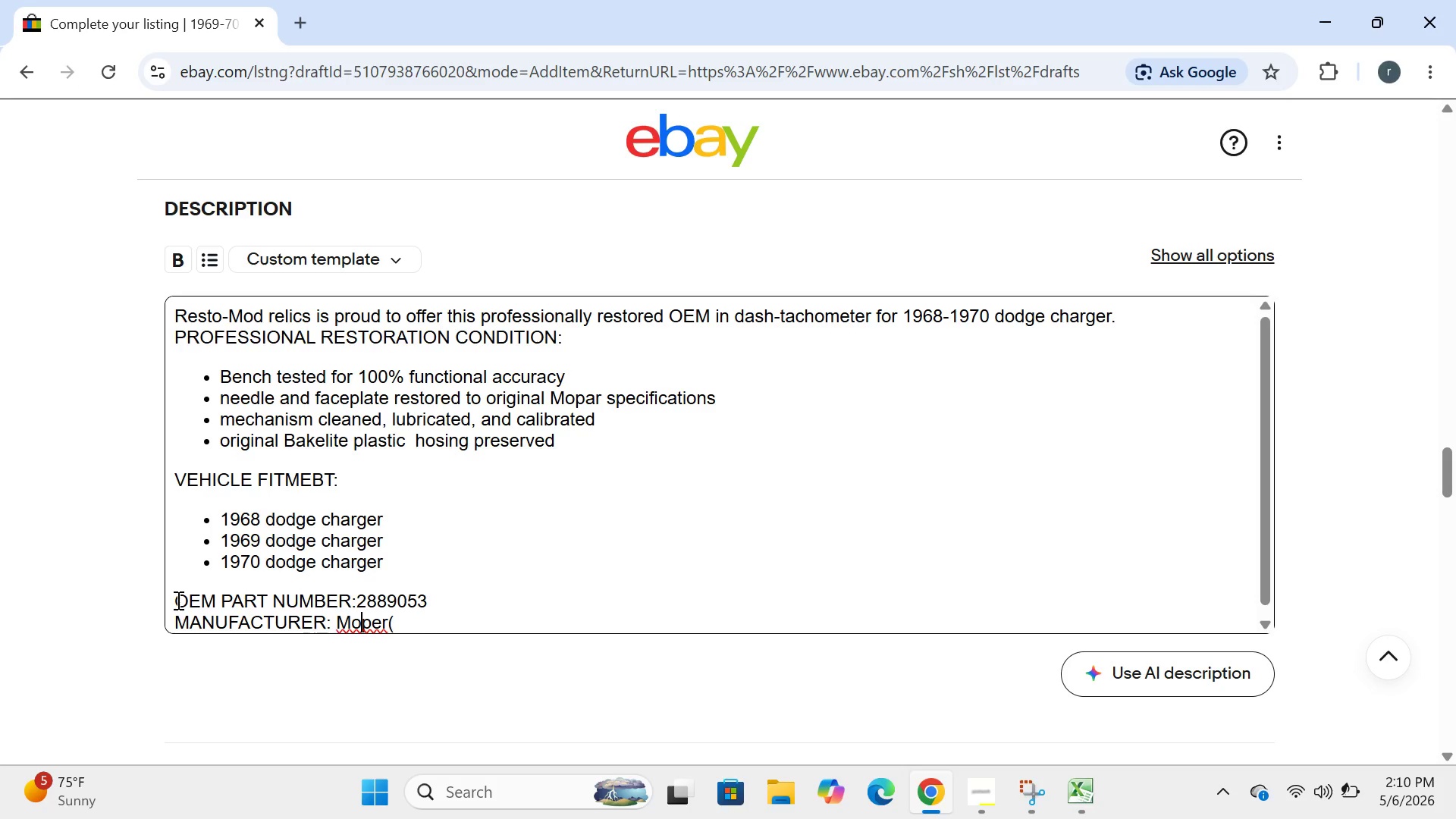 
key(ArrowRight)
 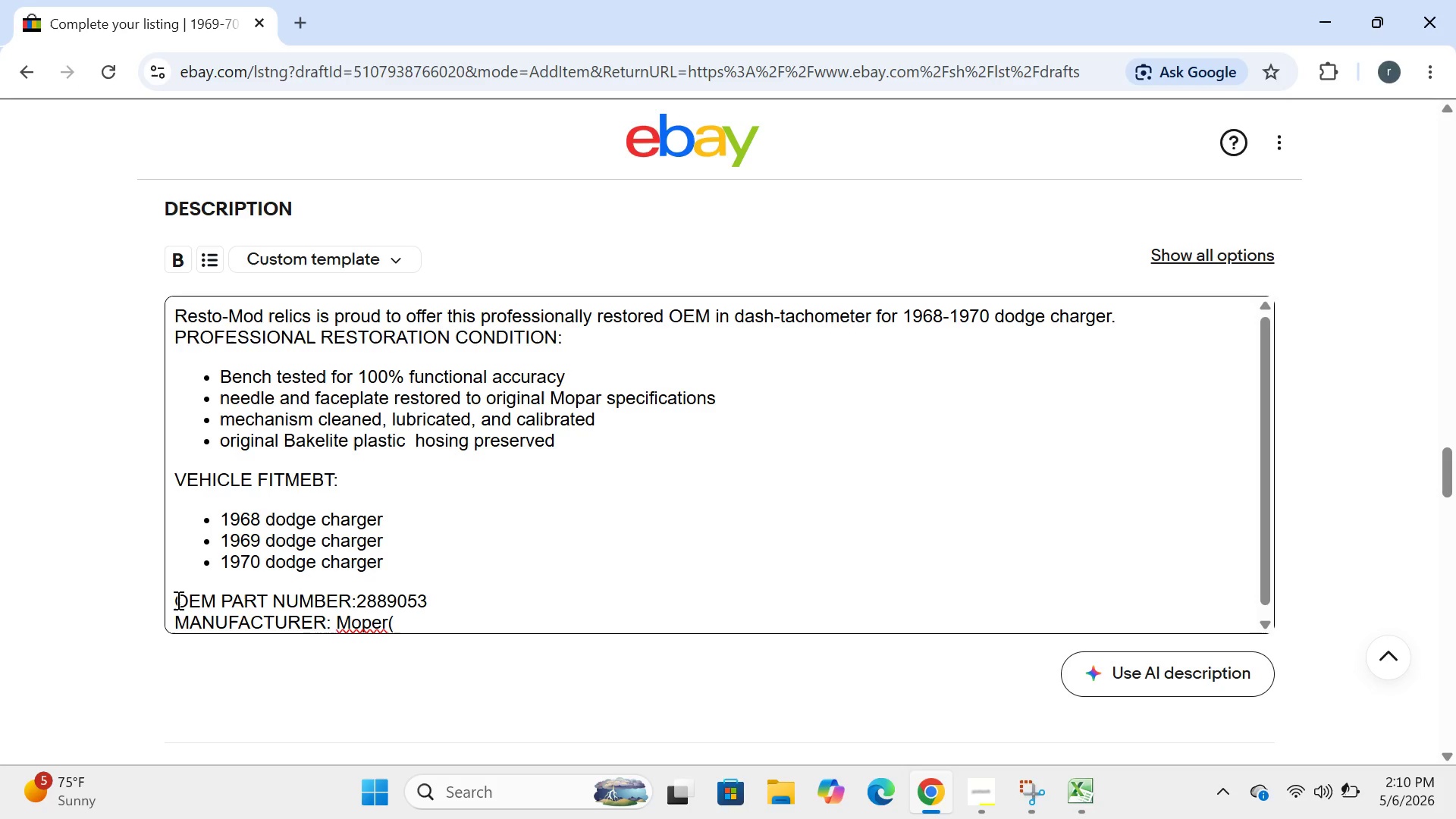 
key(ArrowRight)
 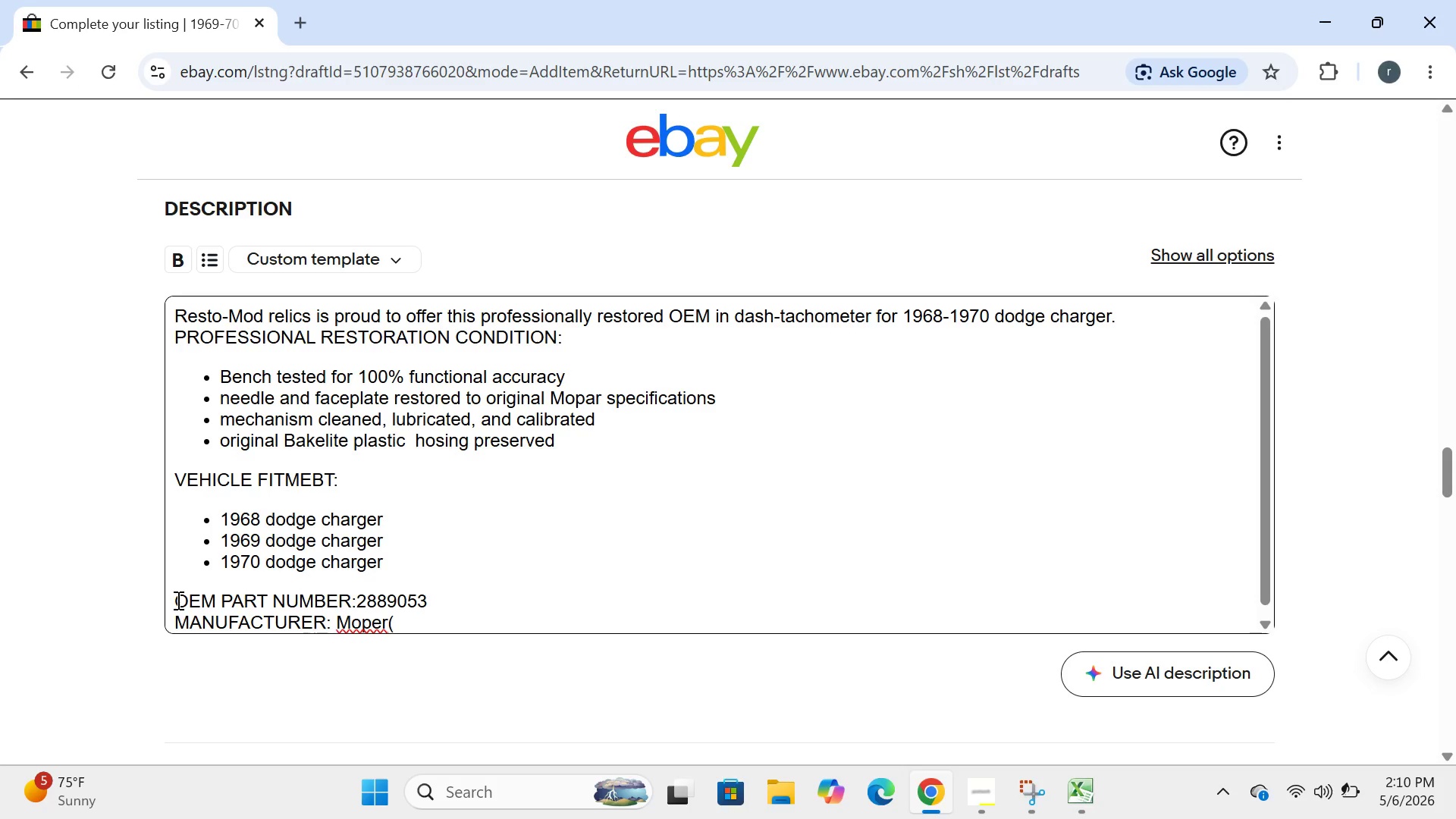 
key(Backspace)
 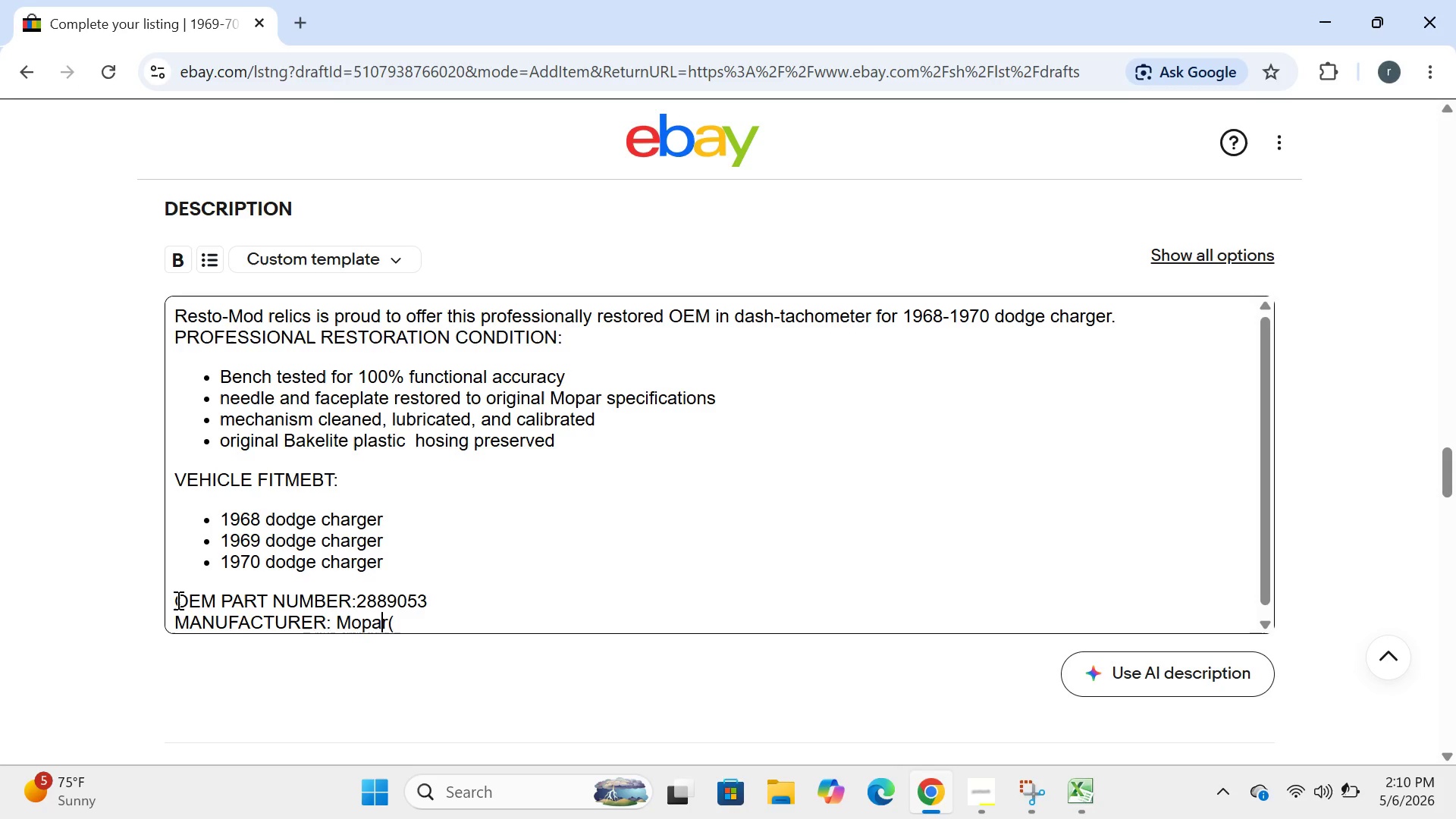 
key(A)
 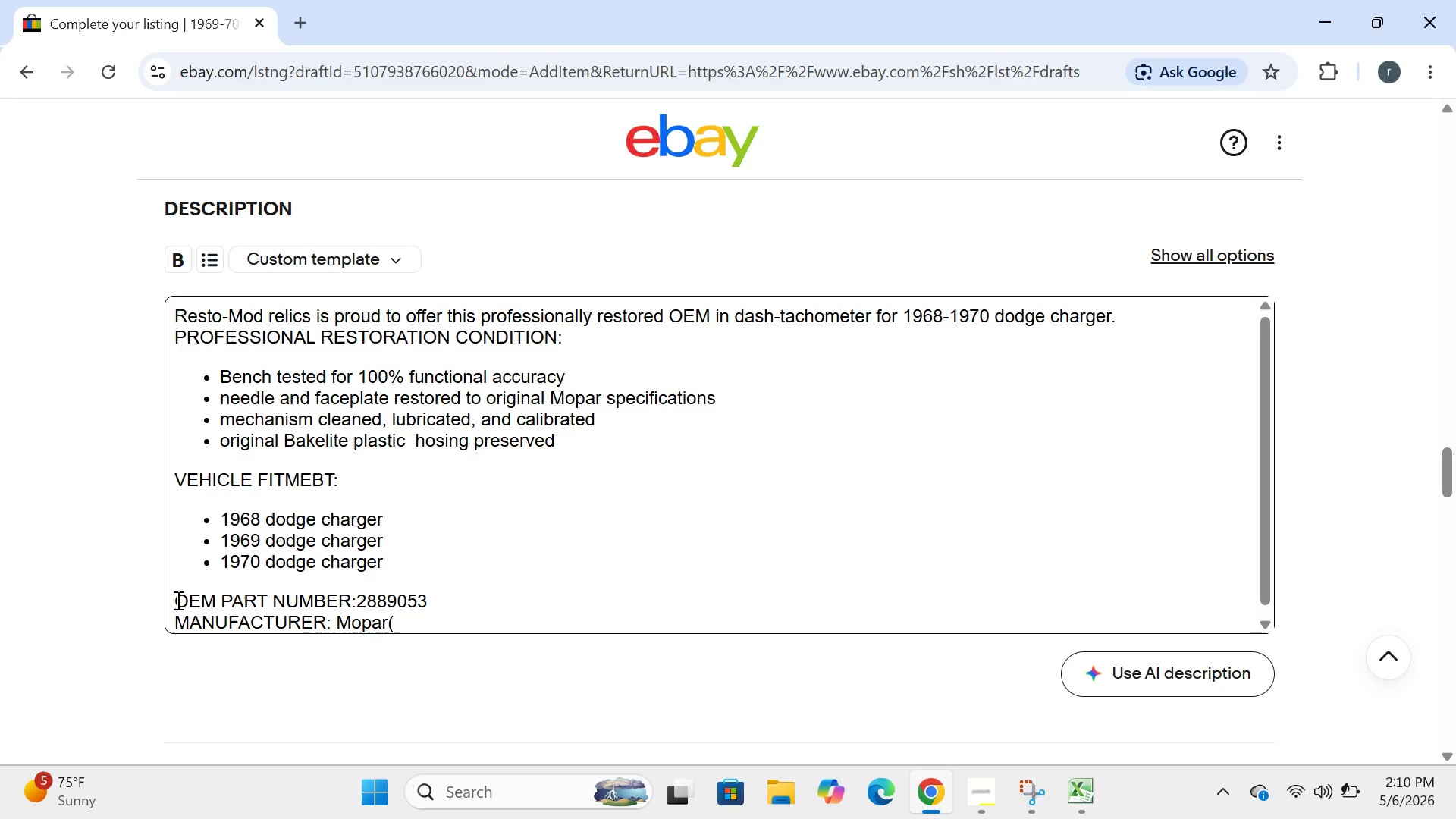 
key(ArrowRight)
 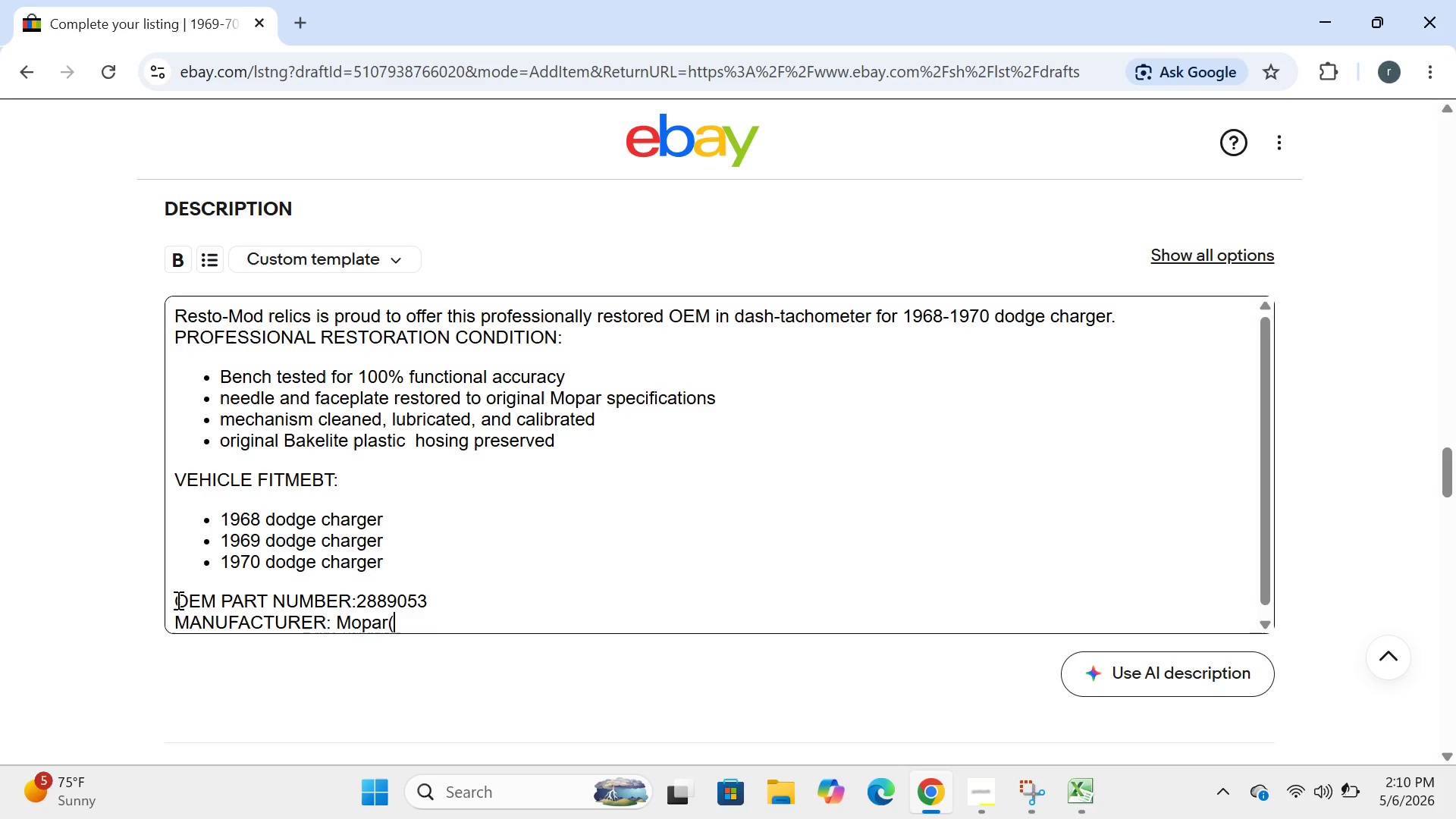 
key(ArrowRight)
 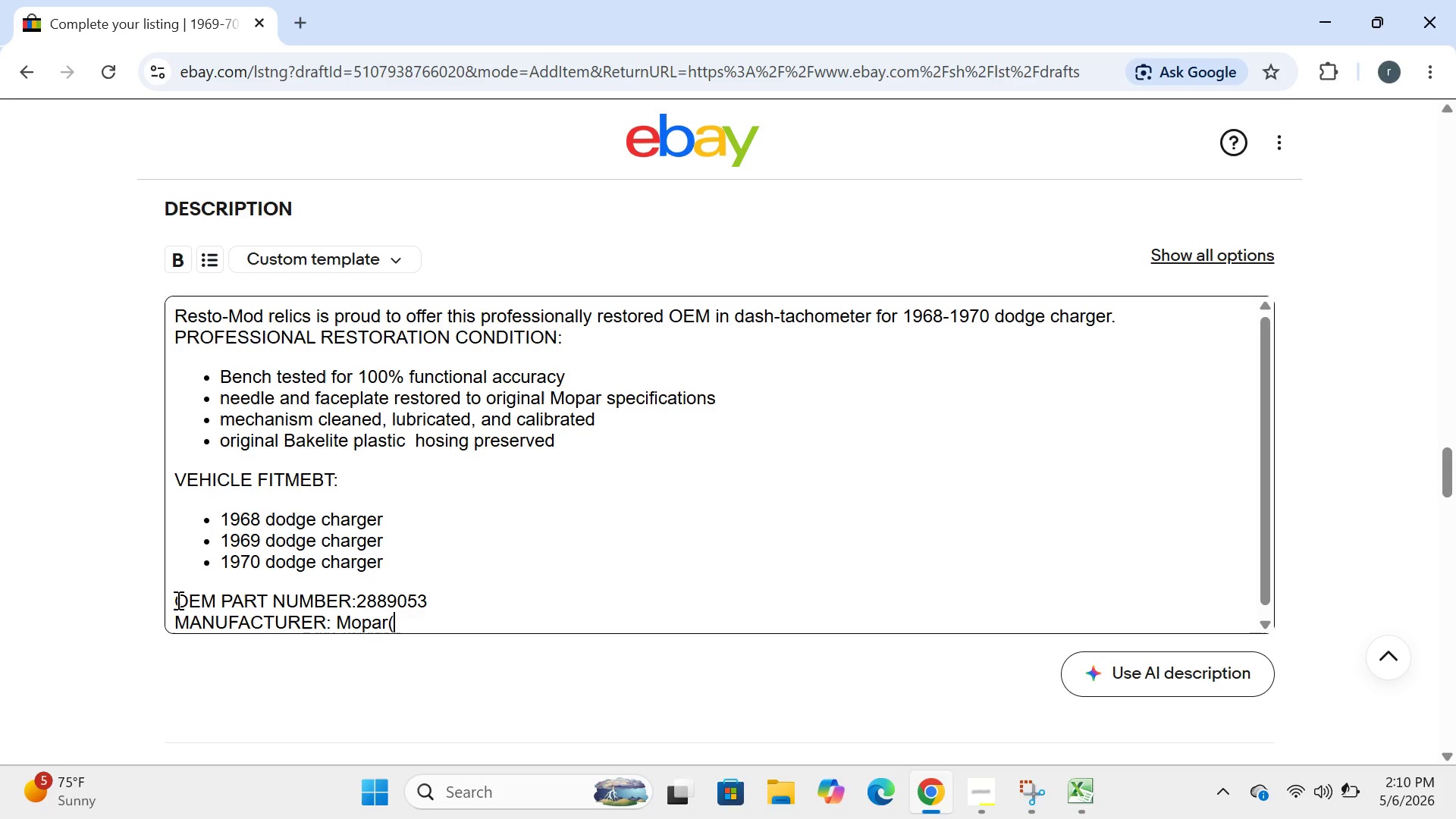 
type(chrysler/)
 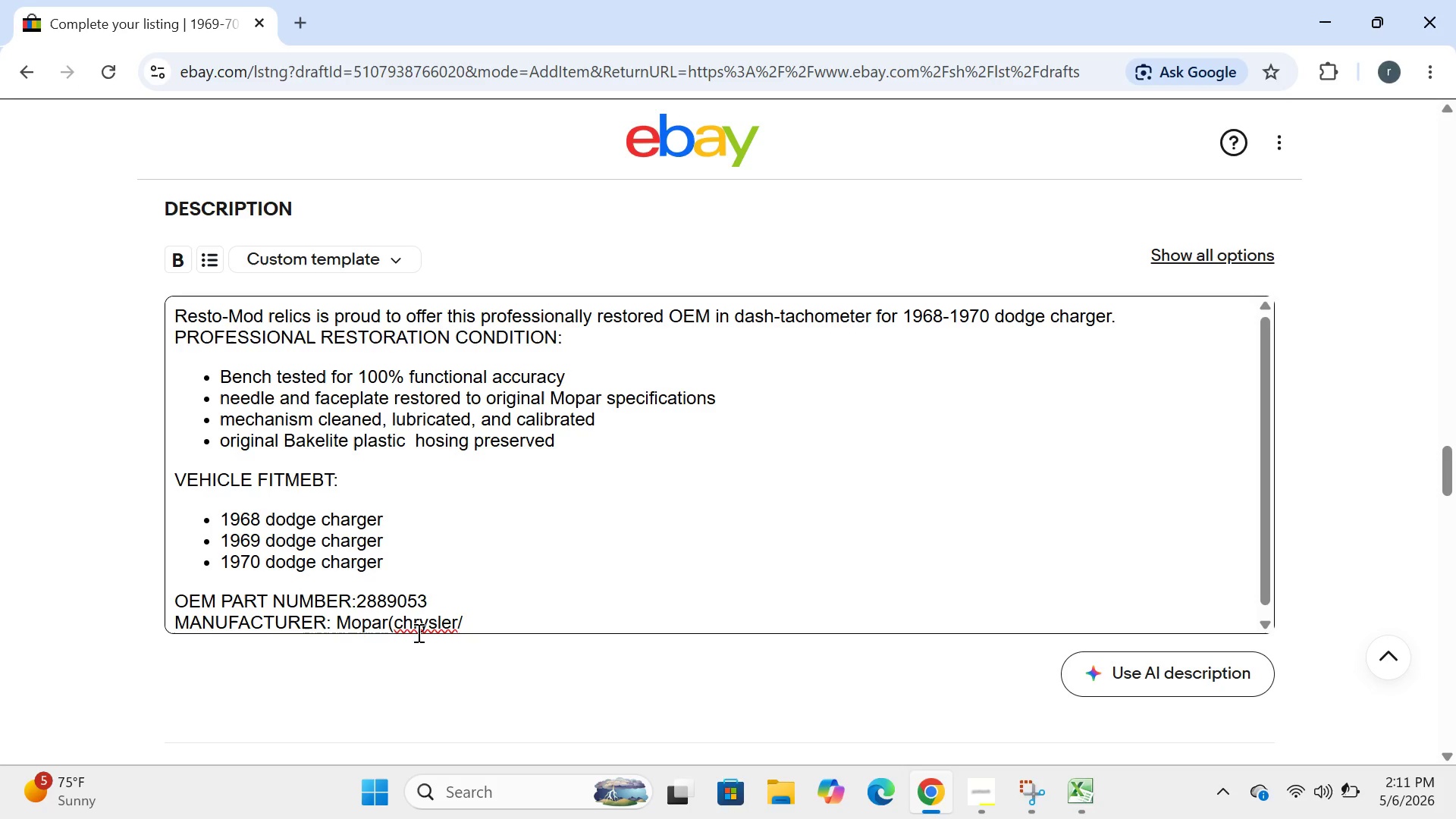 
wait(9.89)
 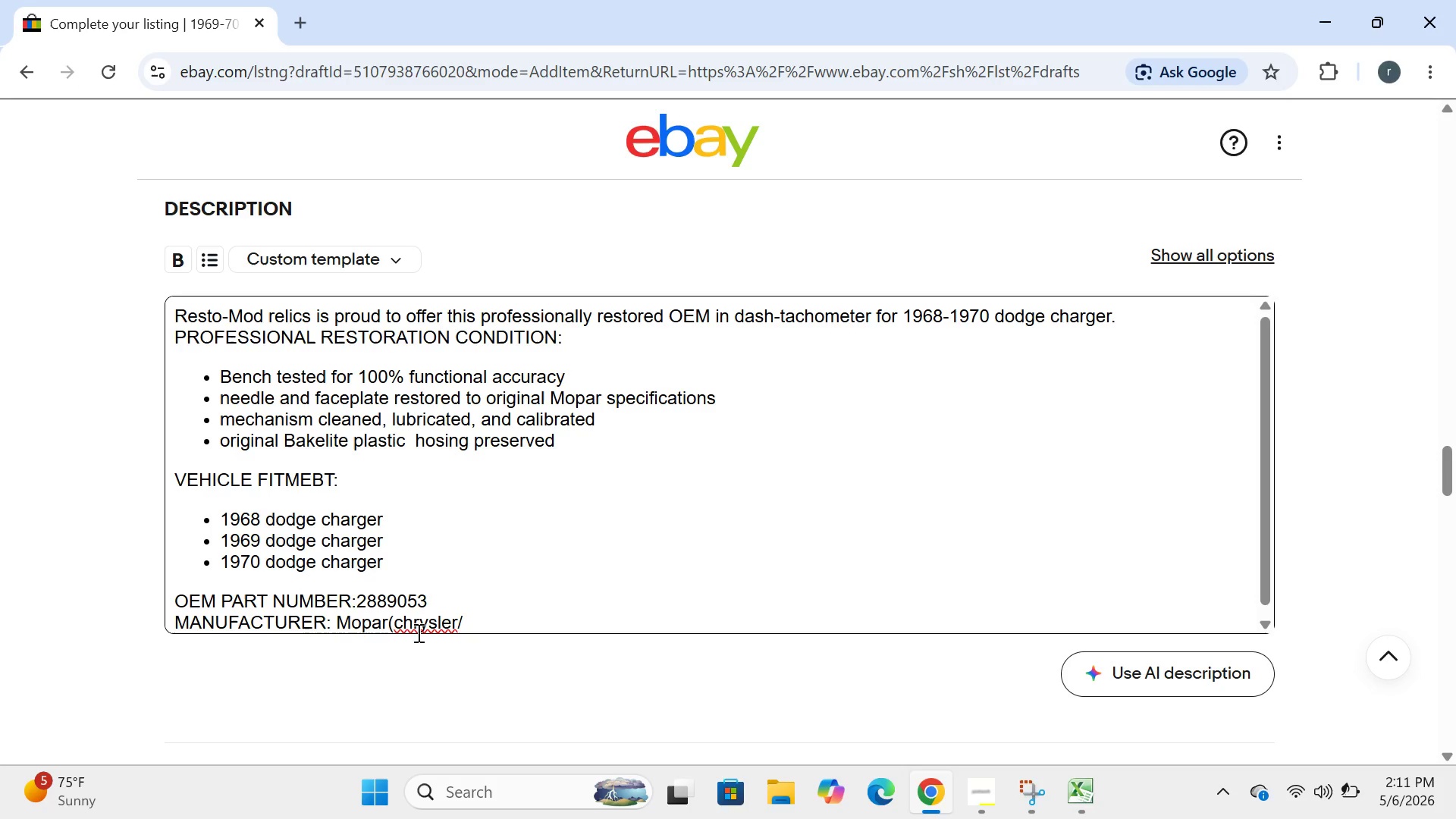 
left_click([406, 623])
 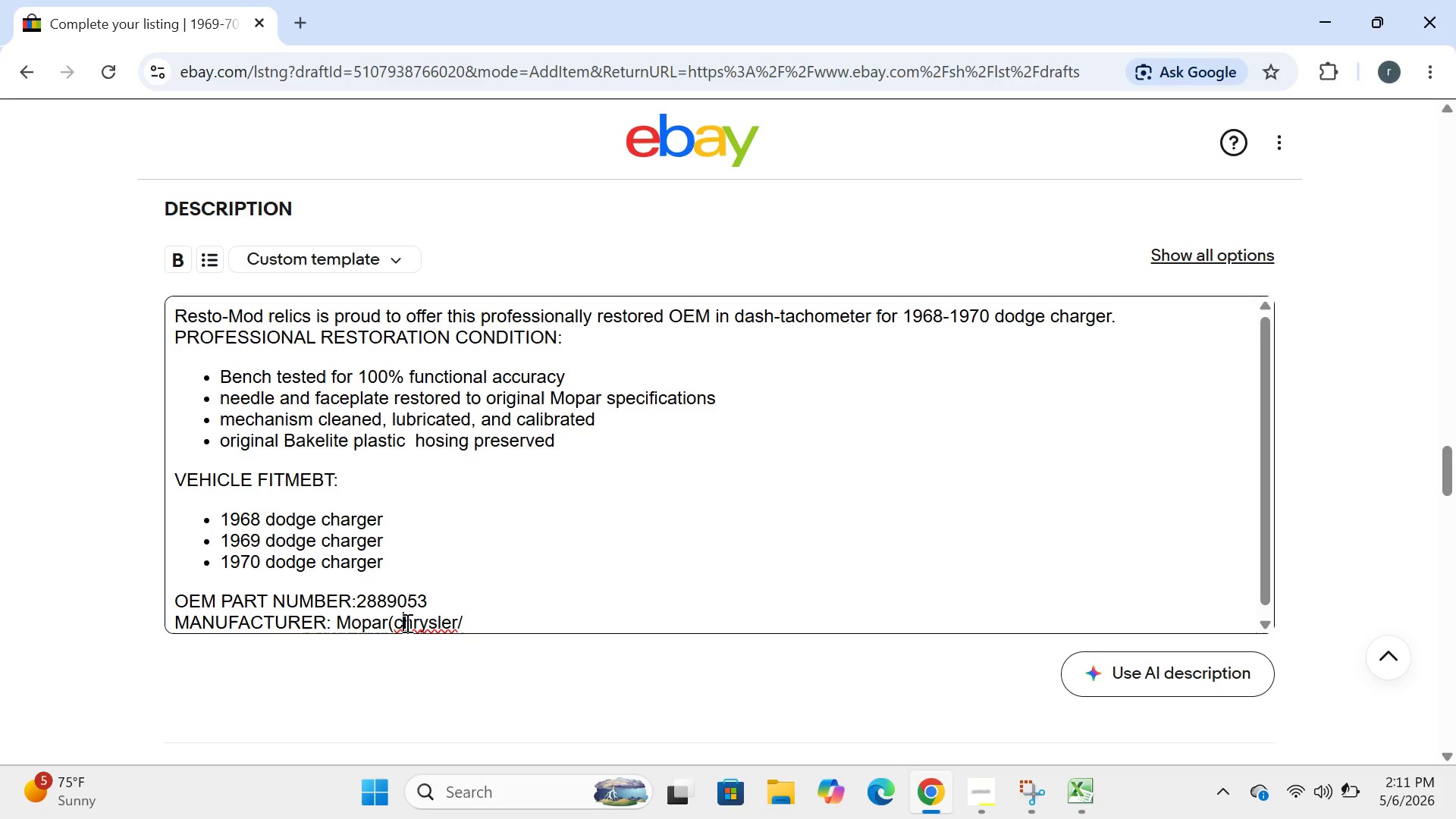 
key(Backspace)
 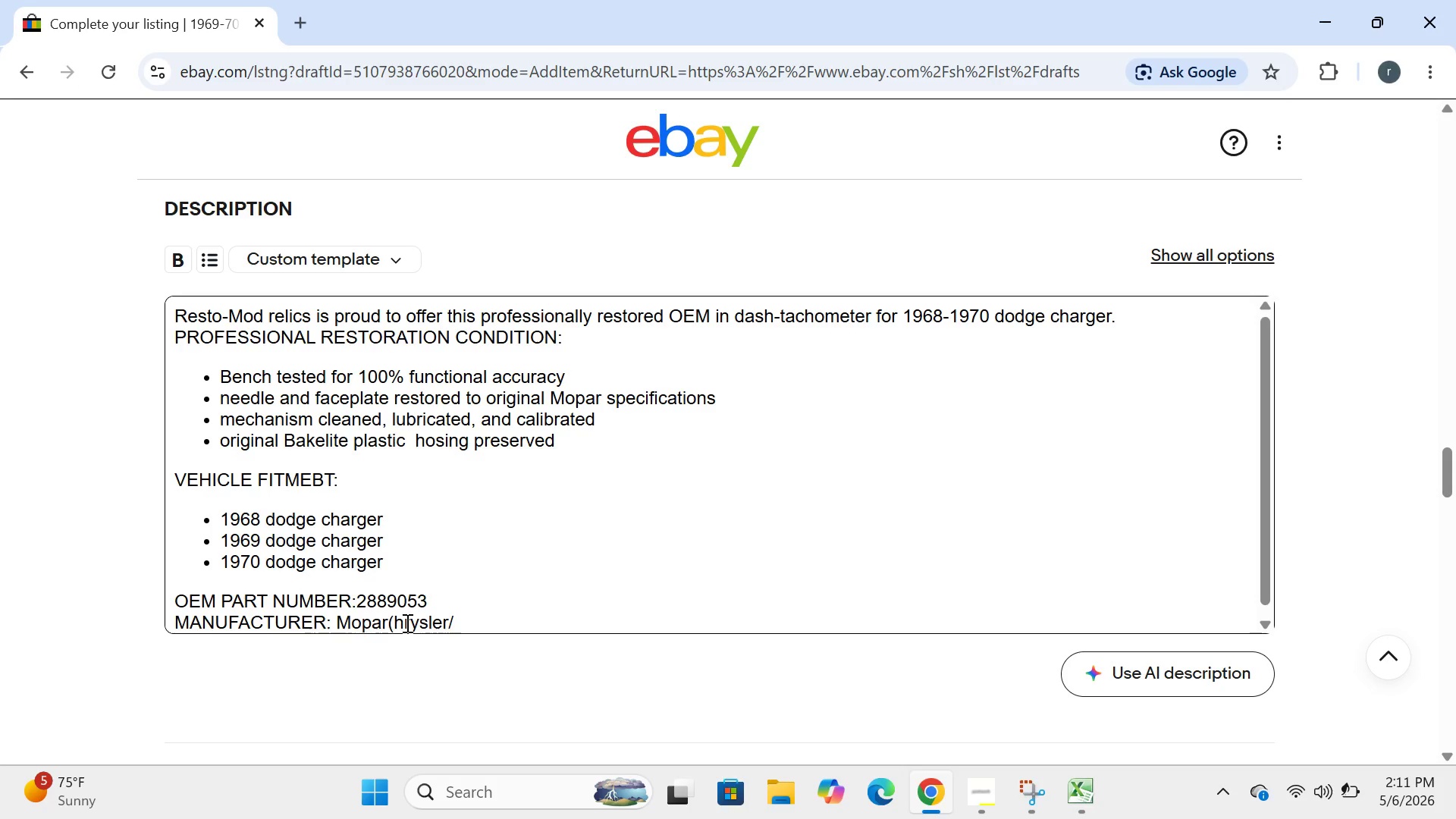 
key(CapsLock)
 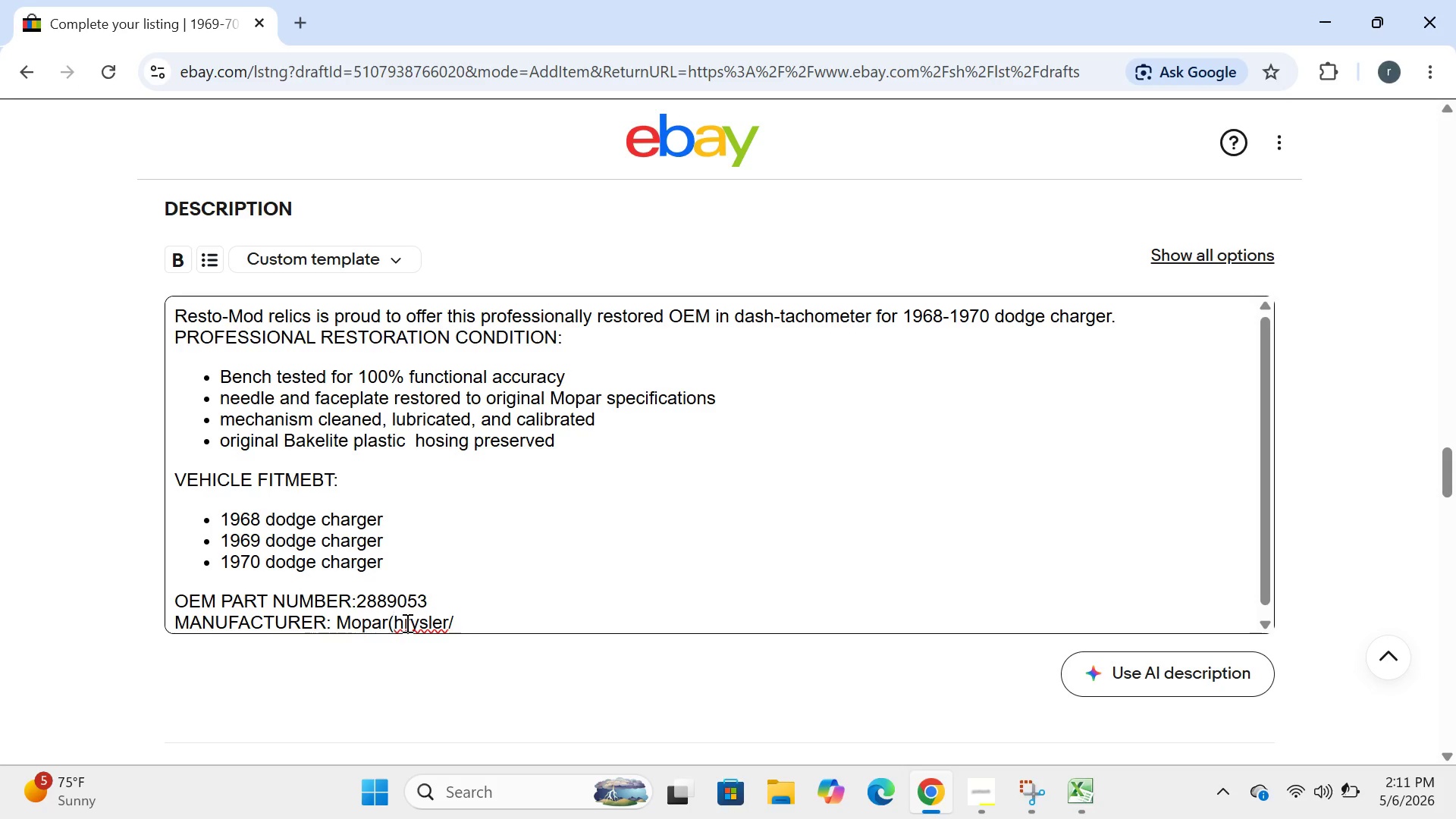 
key(C)
 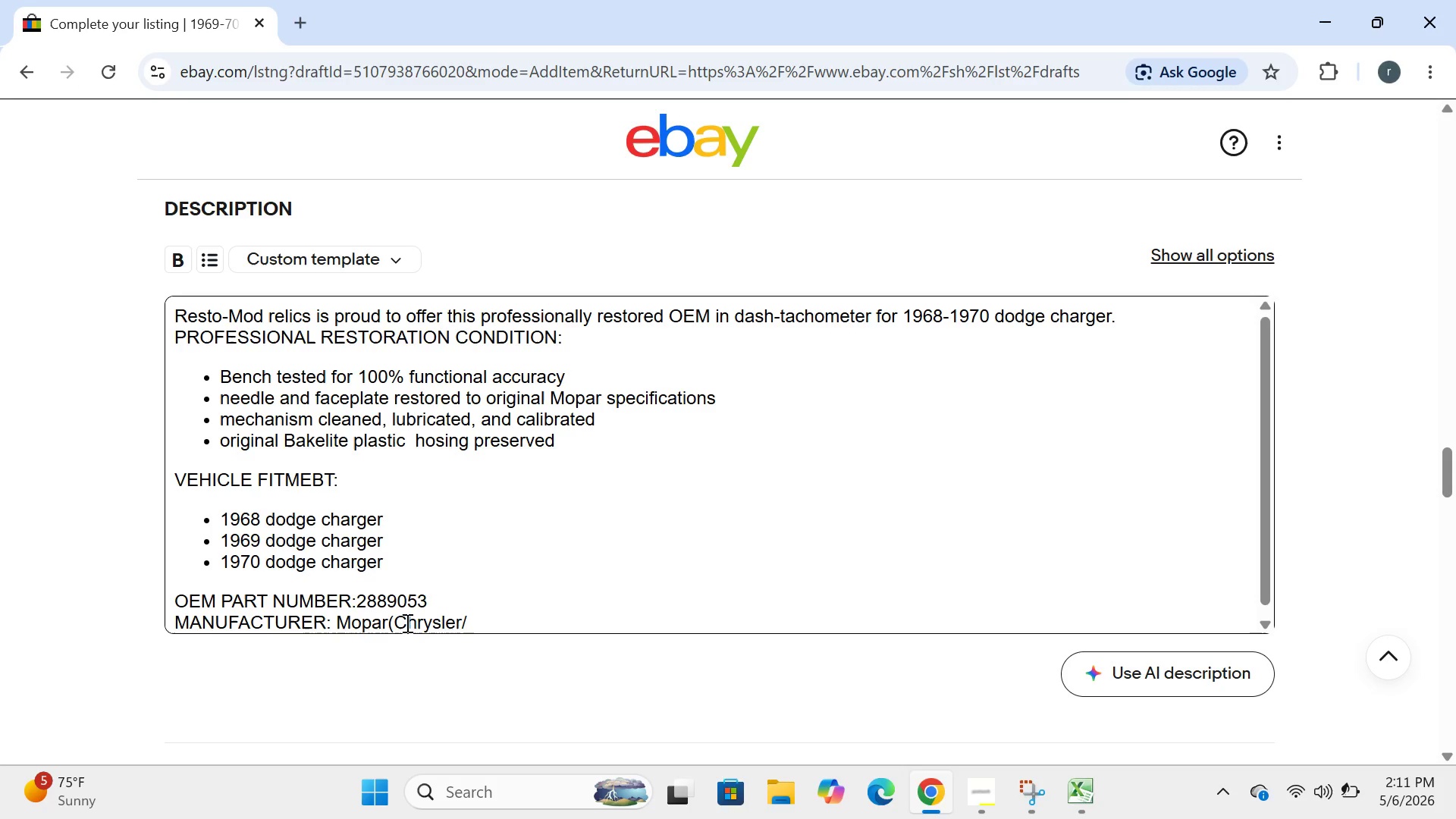 
key(CapsLock)
 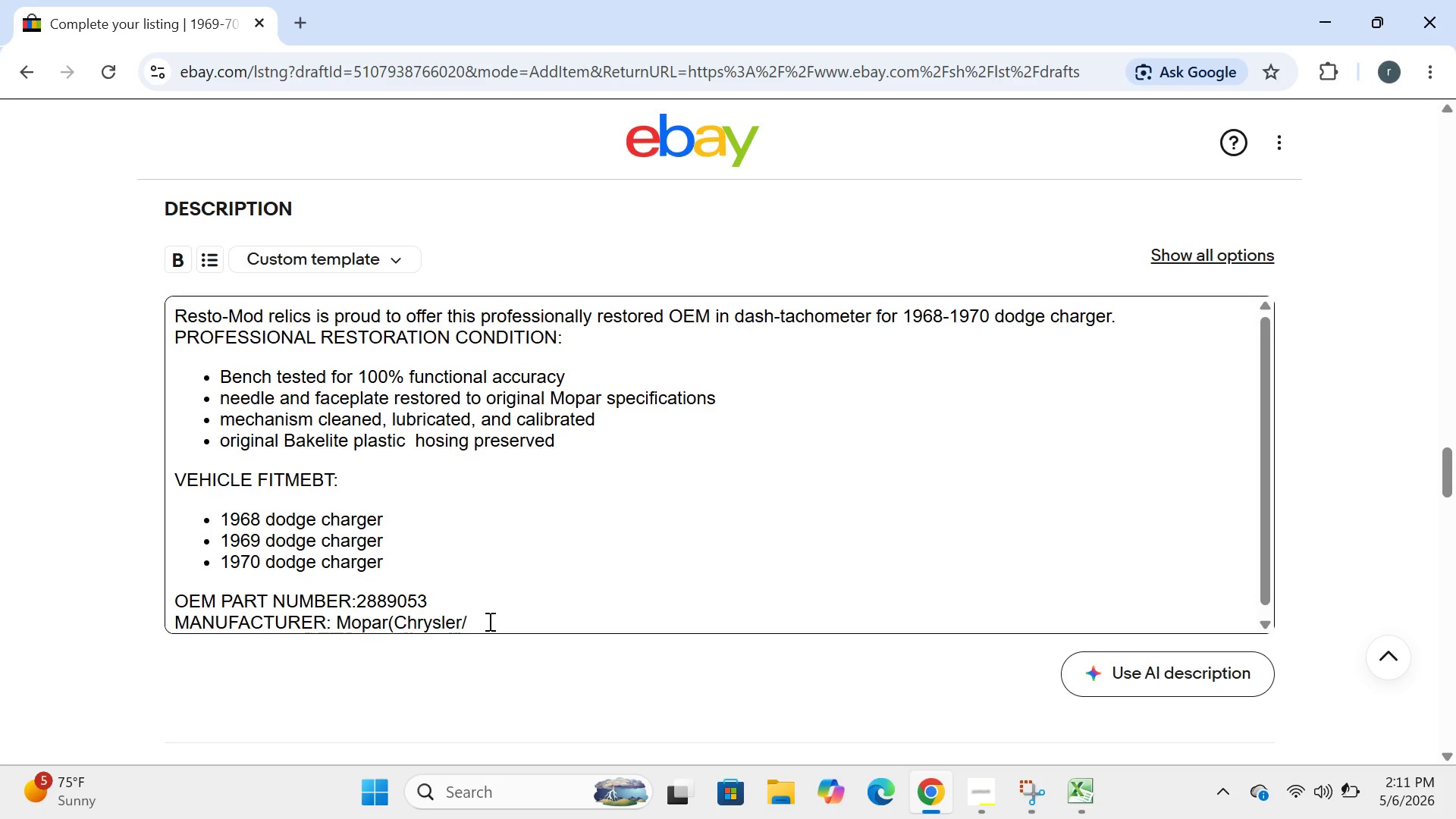 
hold_key(key=ArrowRight, duration=0.77)
 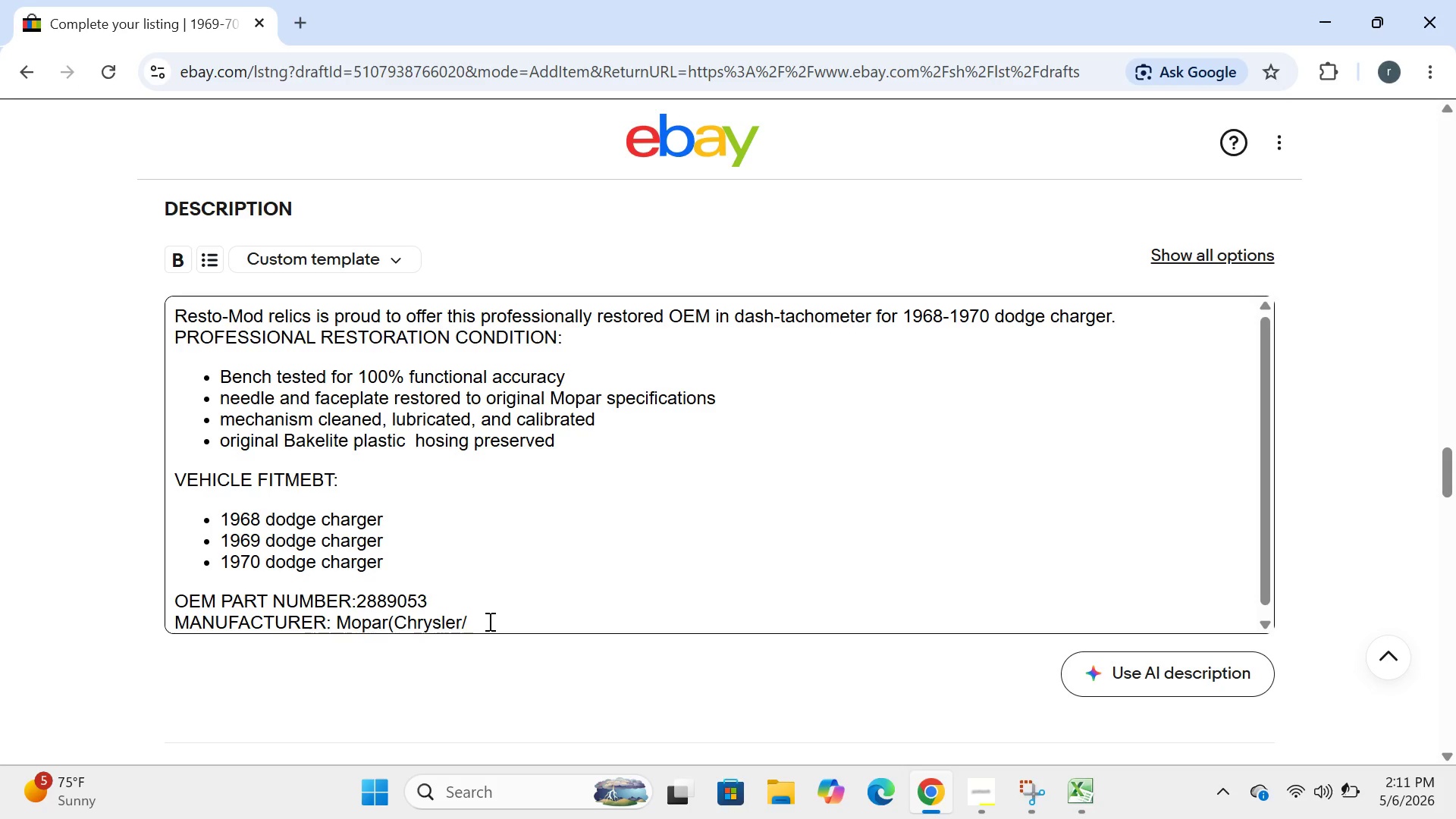 
type(Dodge.)
key(Backspace)
type(/plymouth))
 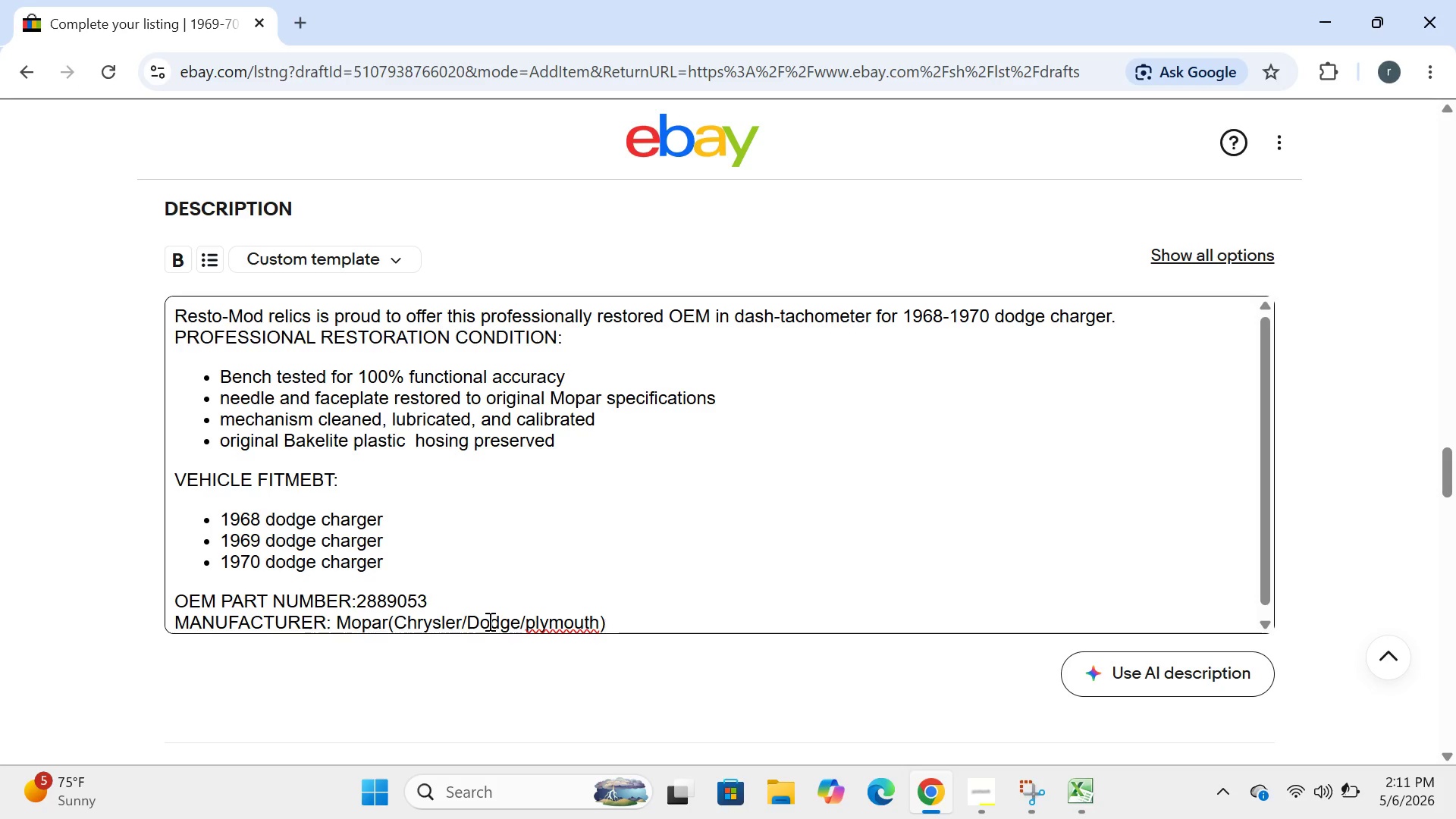 
wait(7.47)
 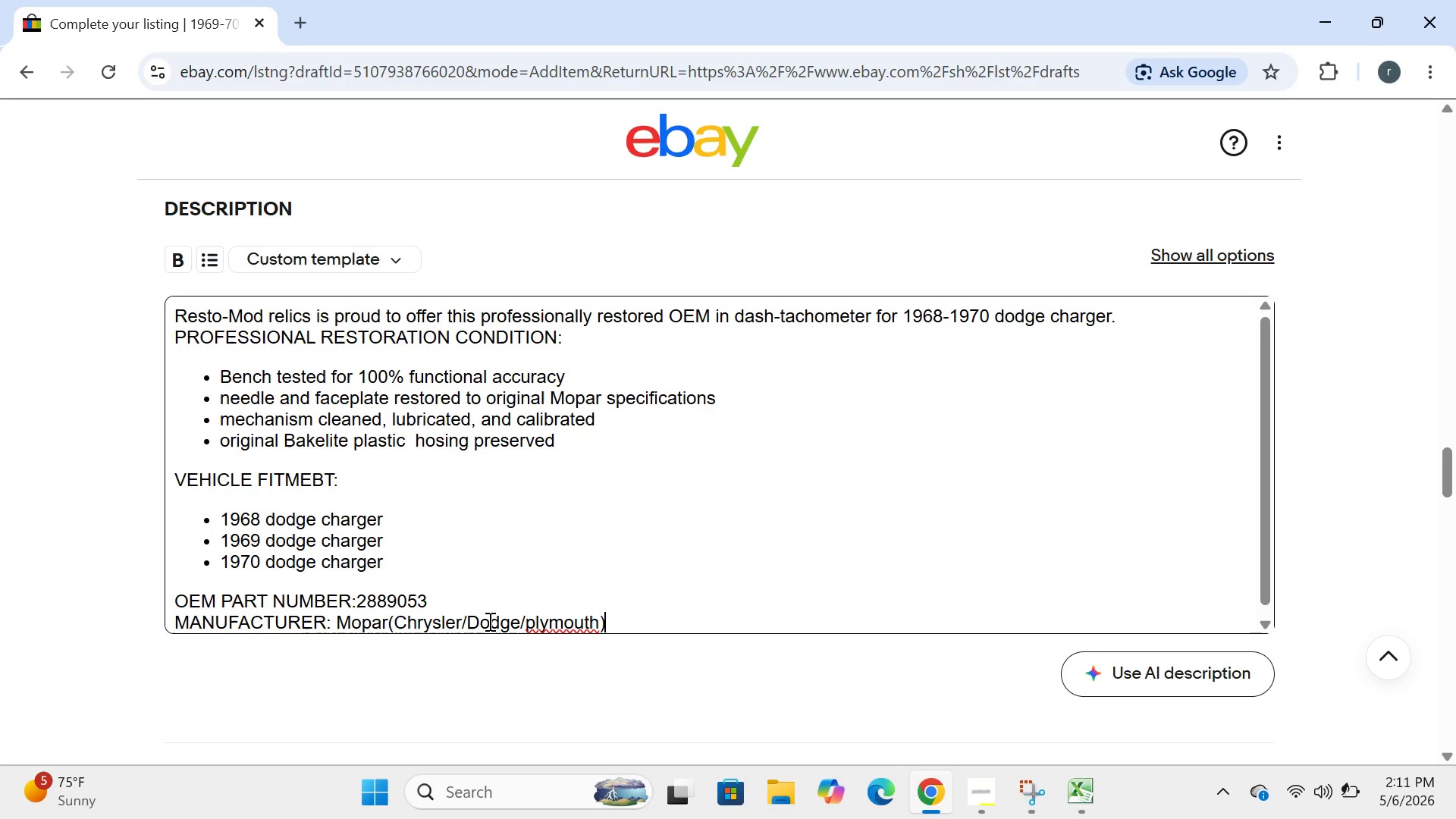 
left_click([534, 626])
 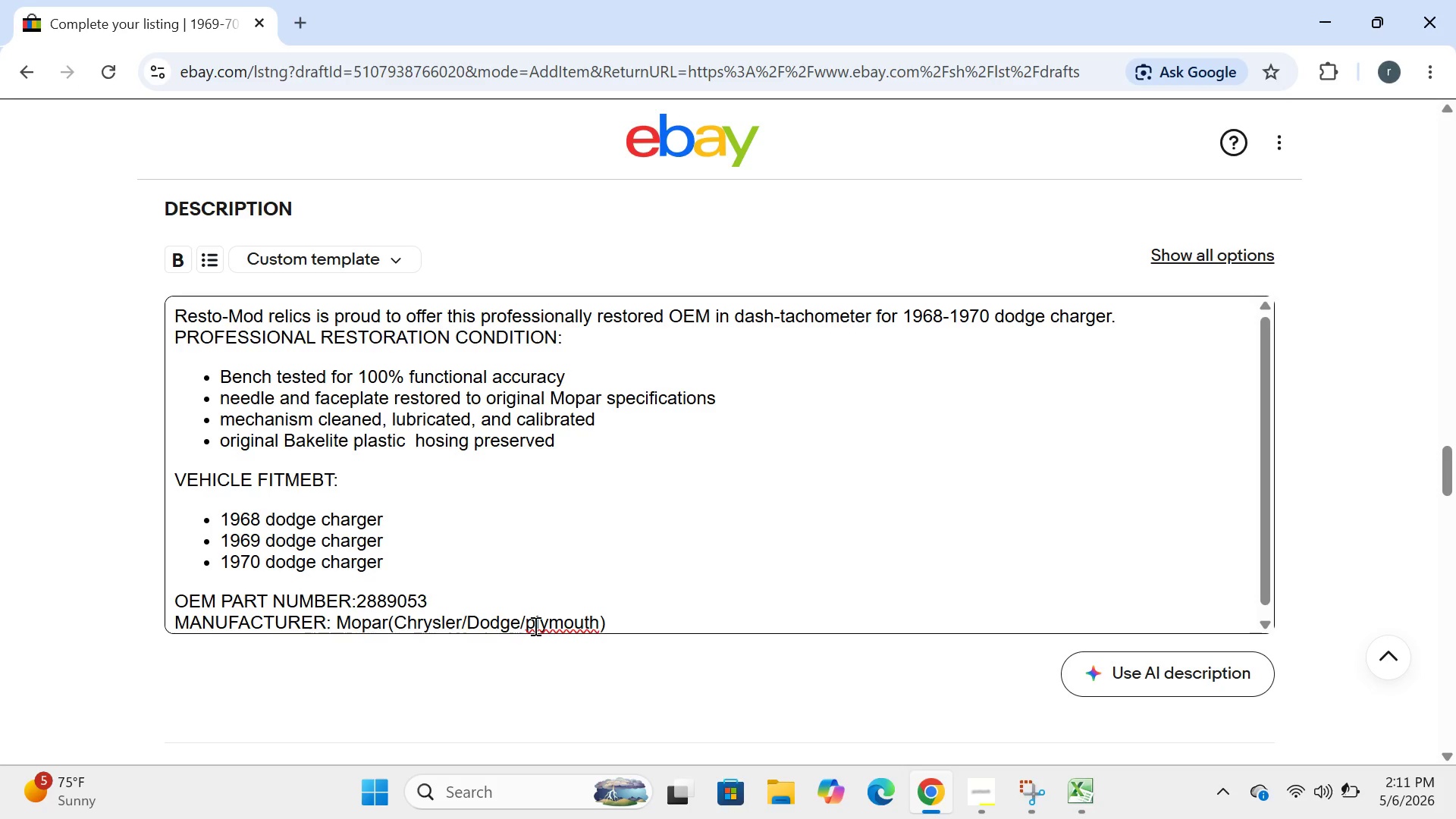 
key(Backspace)
 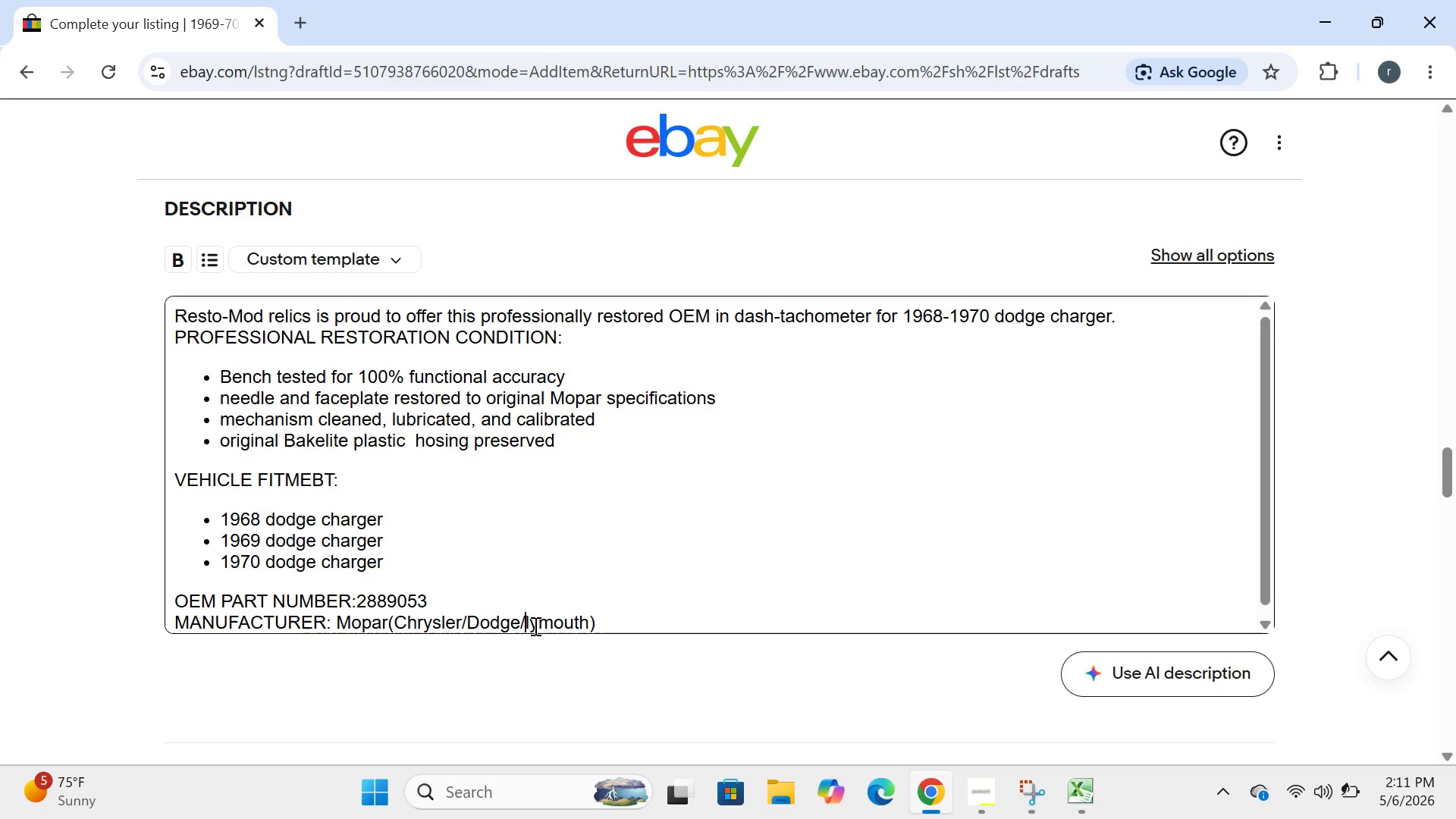 
key(CapsLock)
 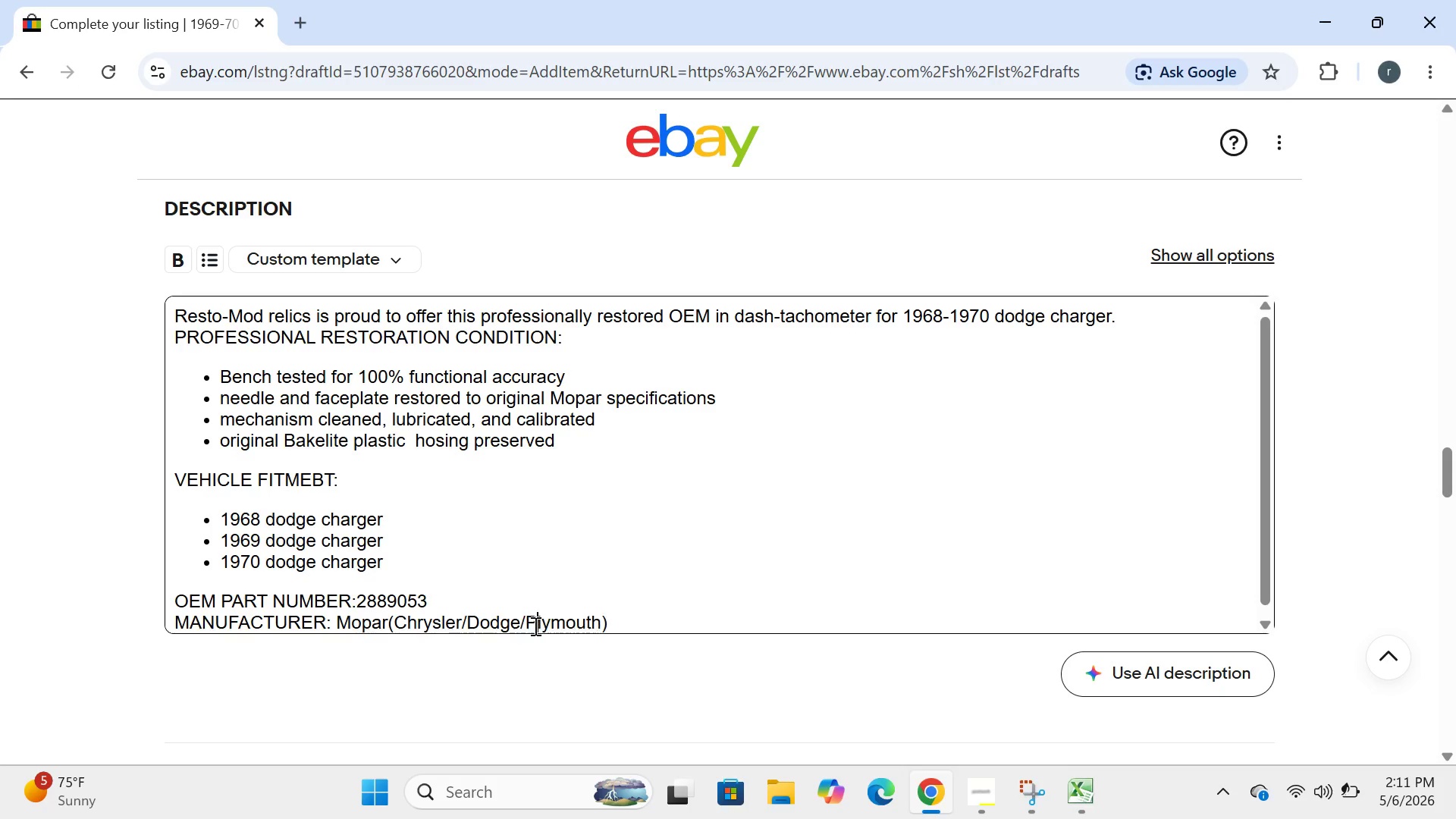 
key(P)
 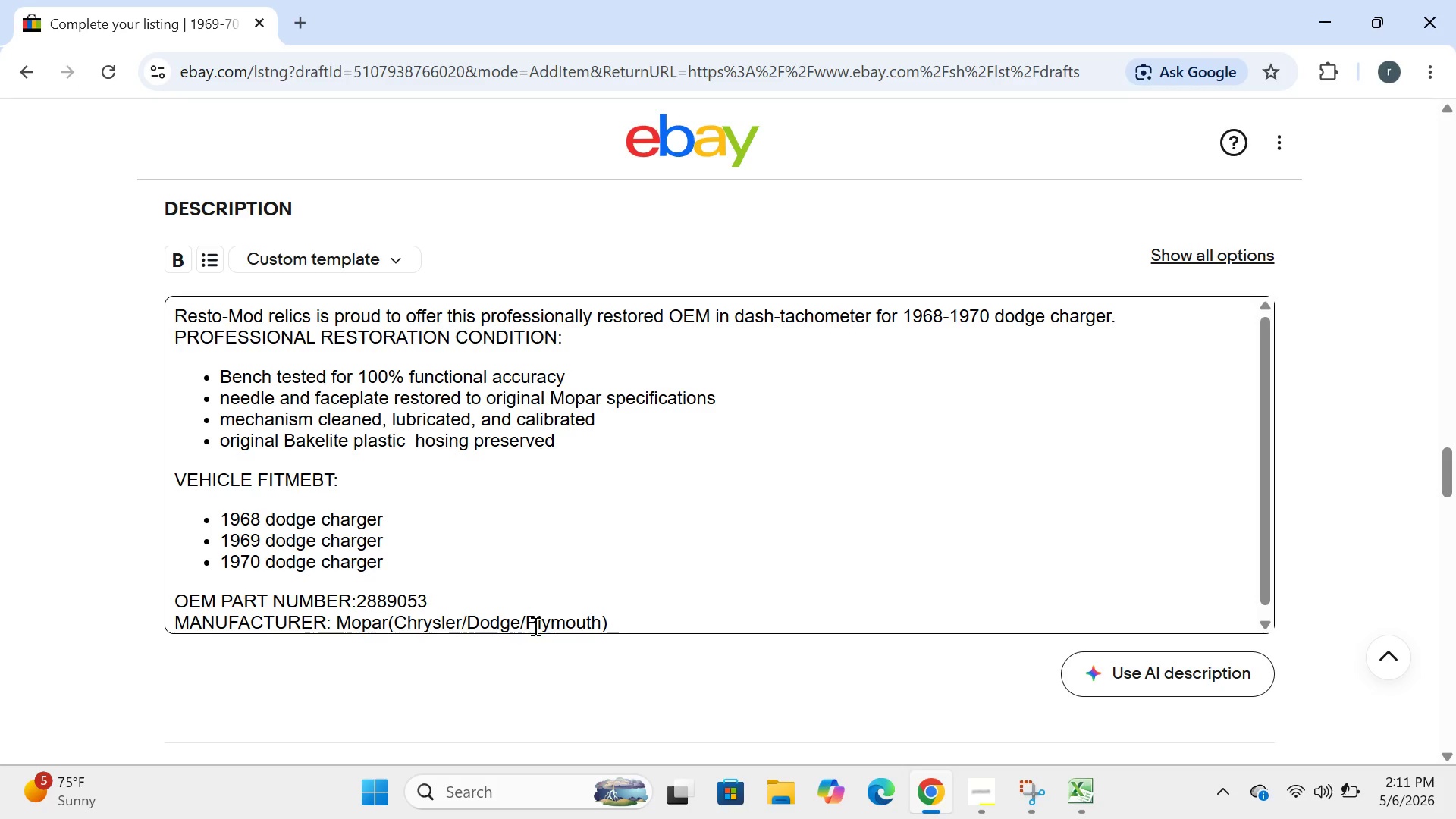 
key(CapsLock)
 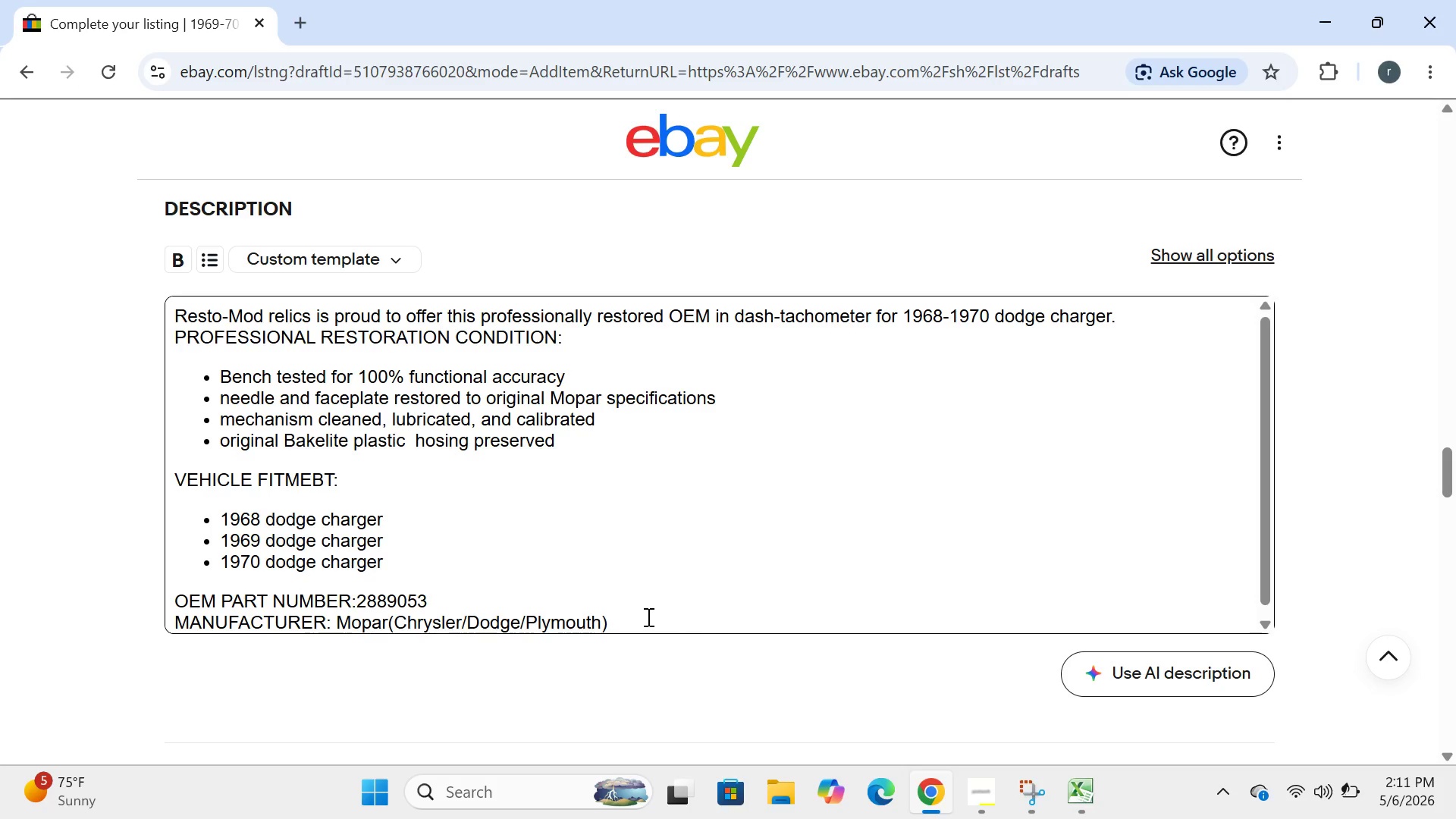 
hold_key(key=ArrowRight, duration=0.77)
 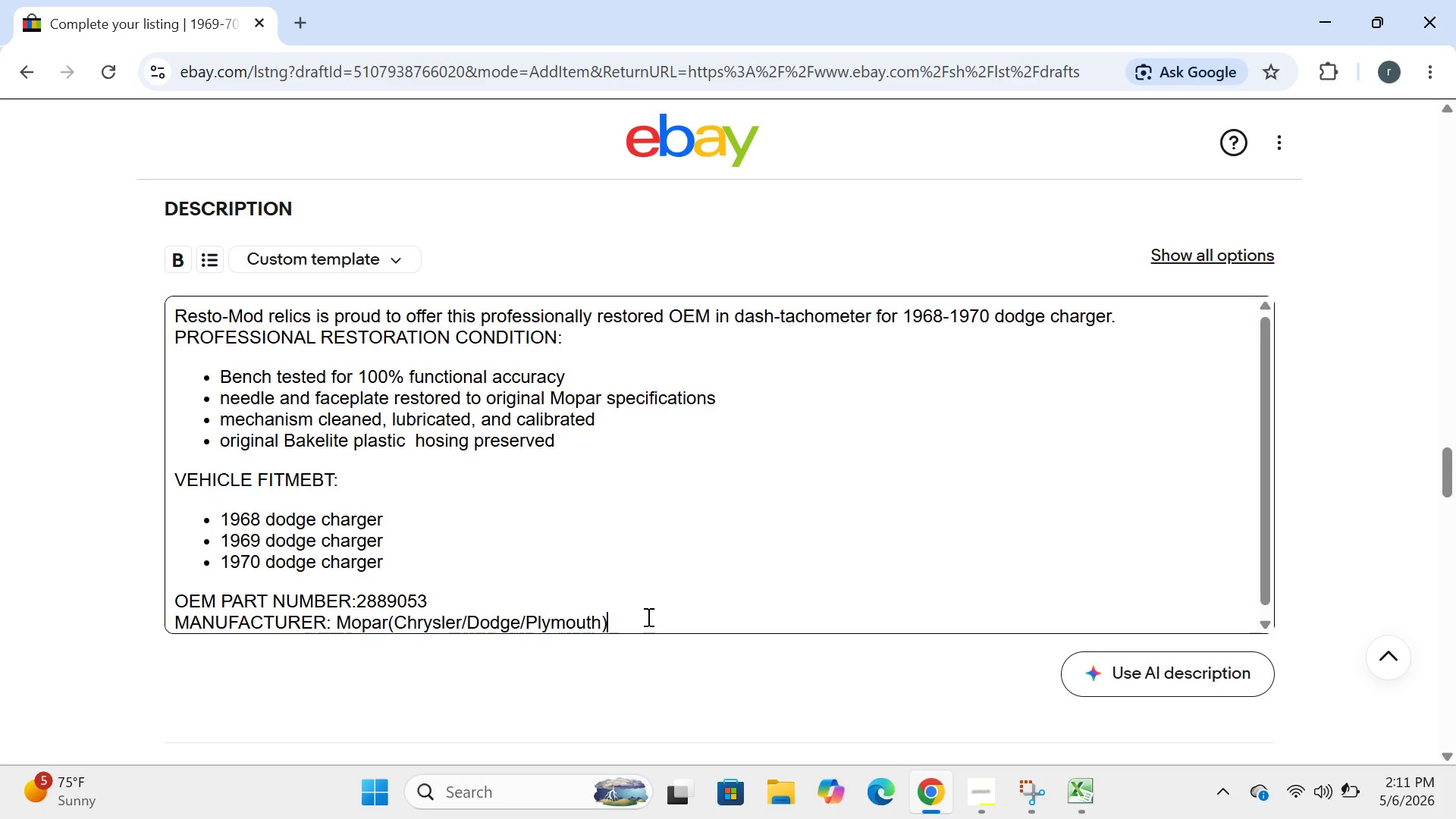 
key(Enter)
 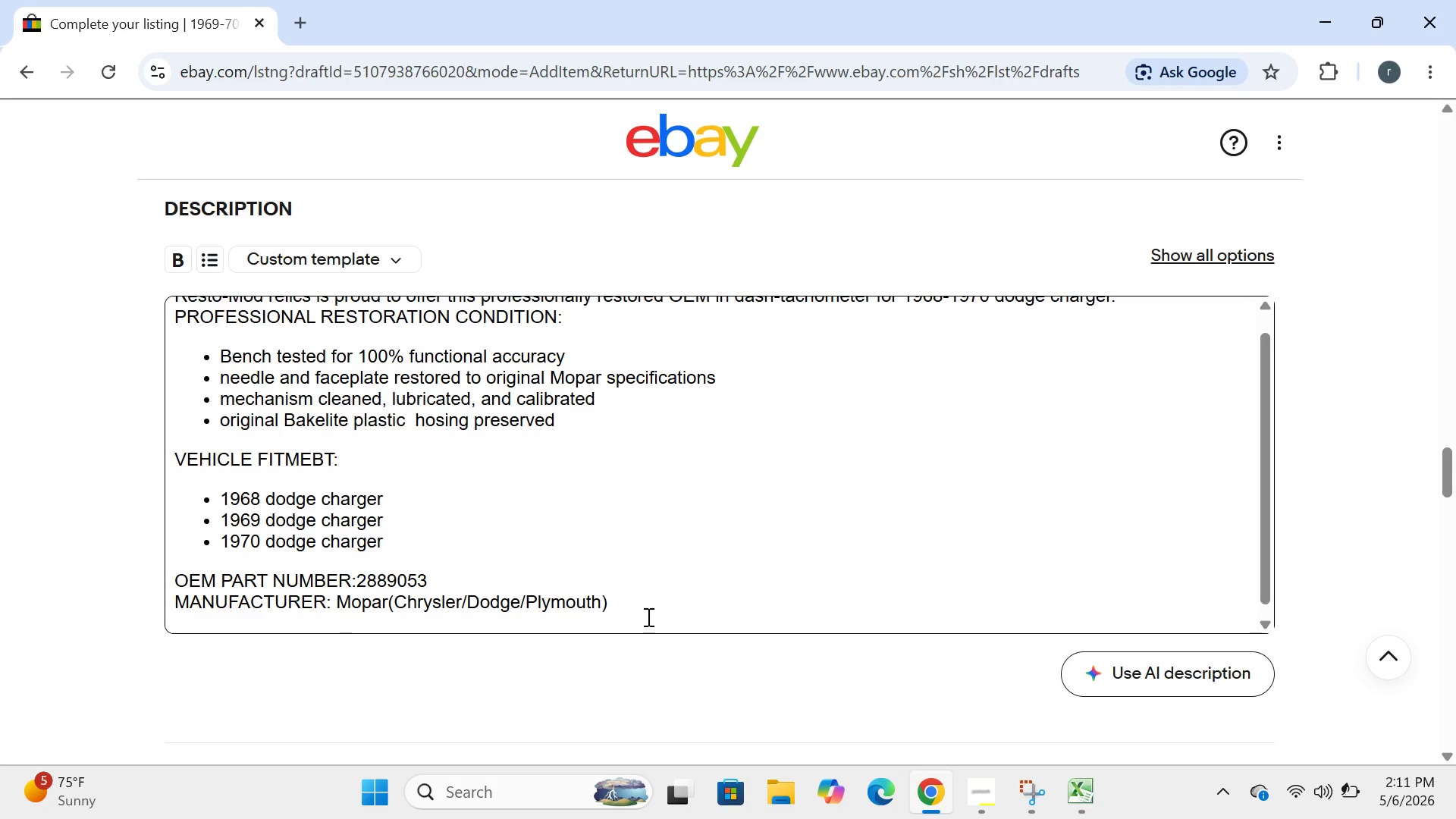 
type(MATERIAL:bakelu)
key(Backspace)
type(ite plastic)
 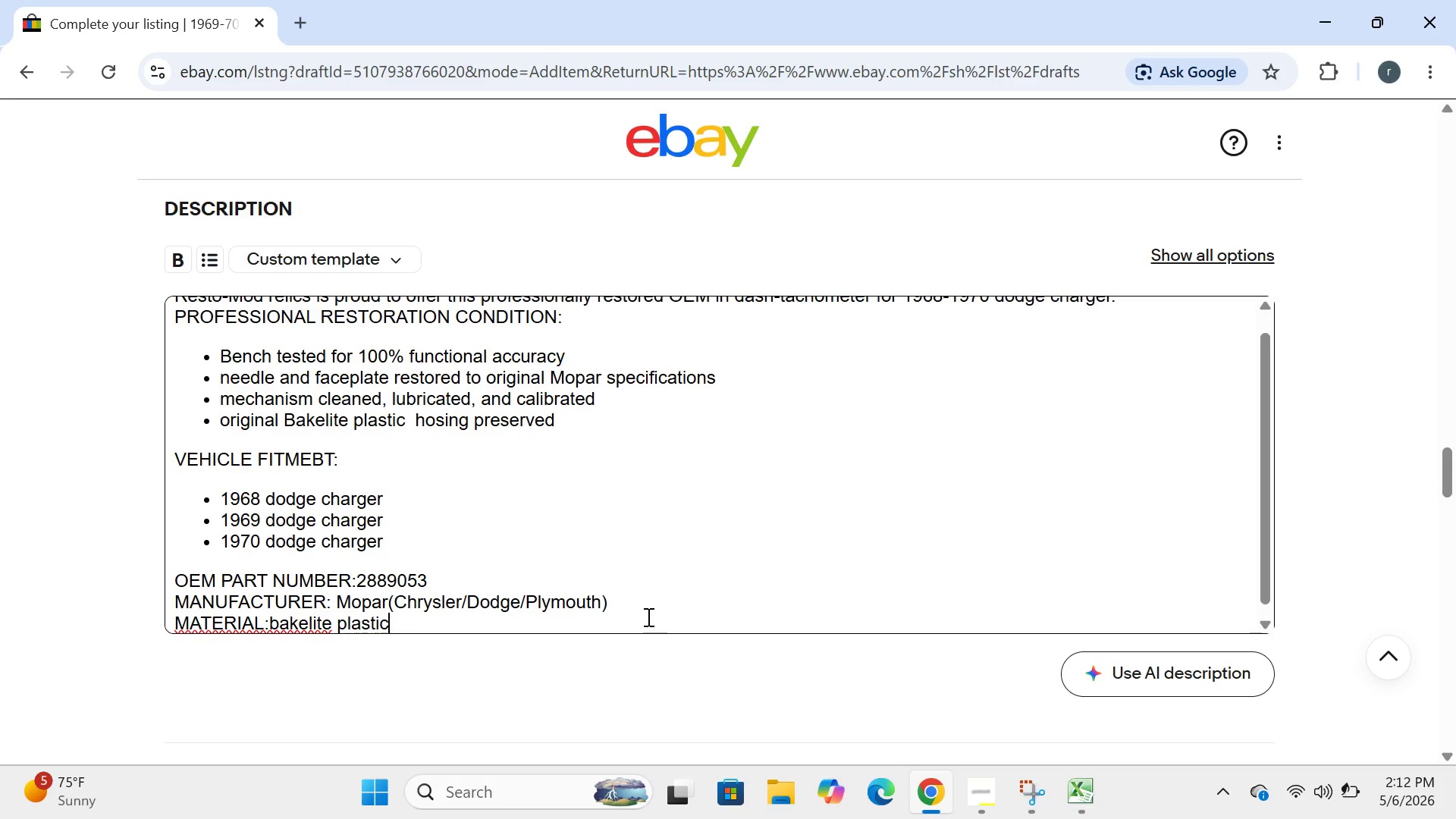 
left_click([273, 626])
 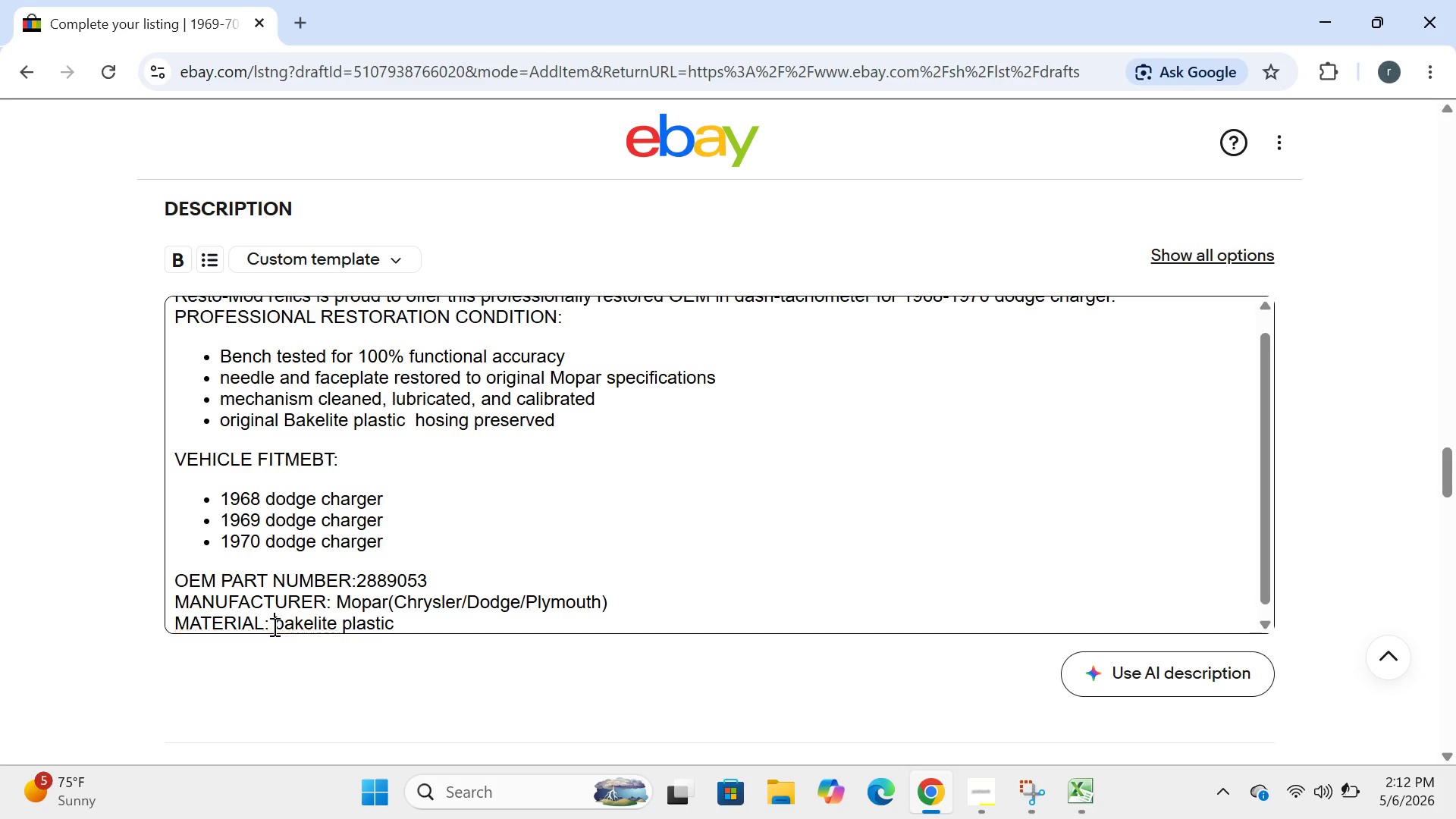 
key(Space)
 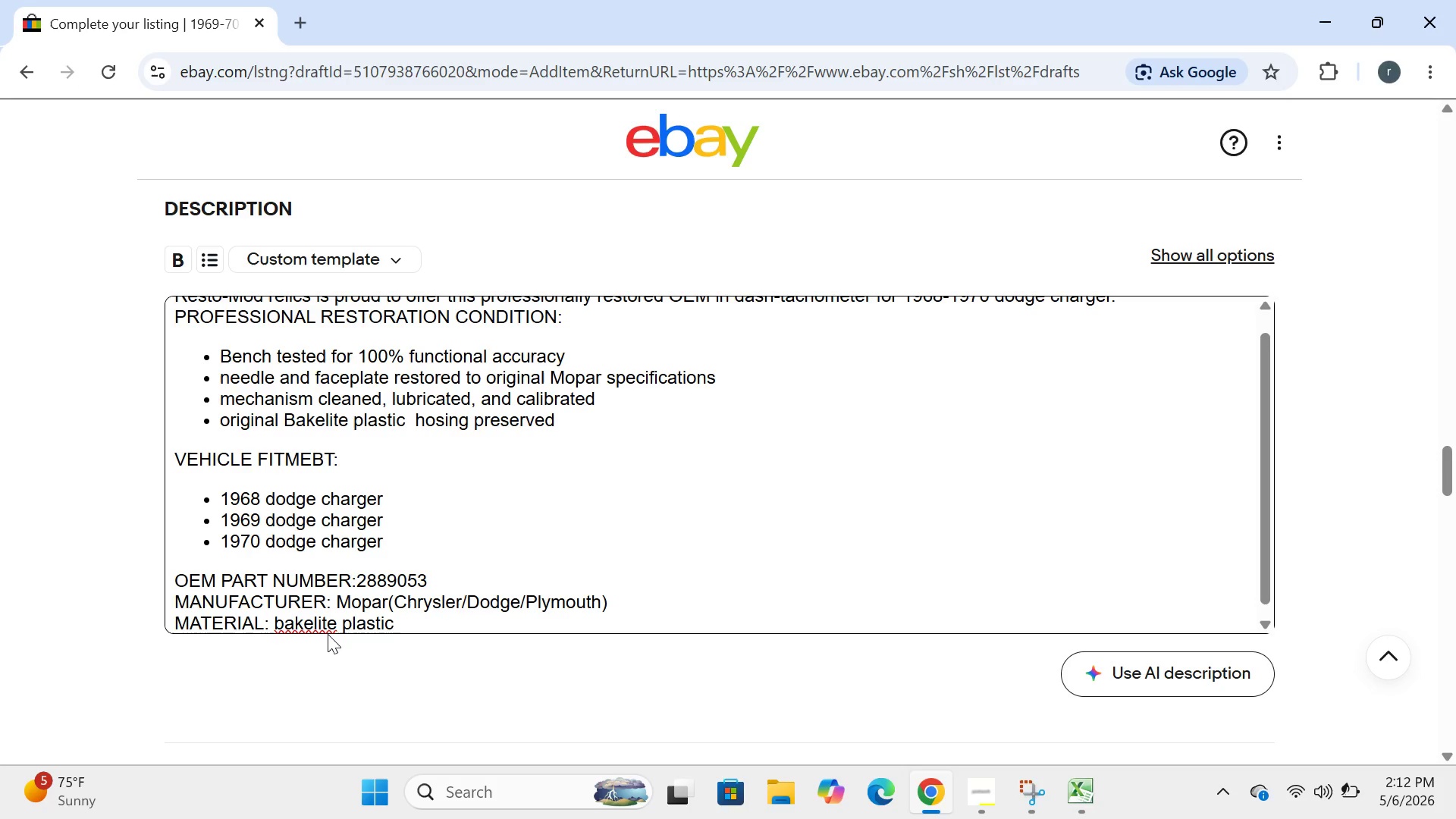 
wait(6.67)
 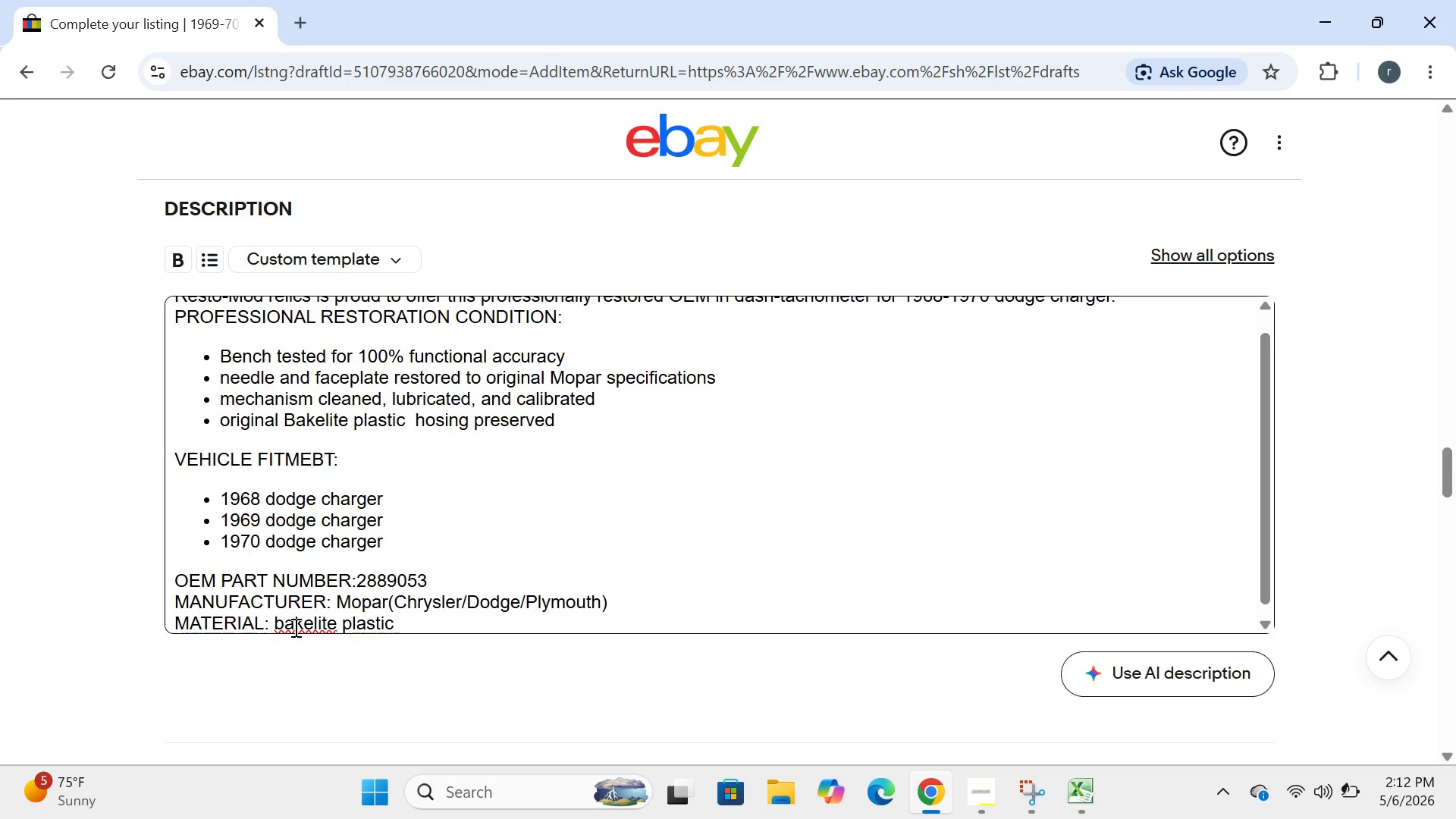 
left_click([281, 627])
 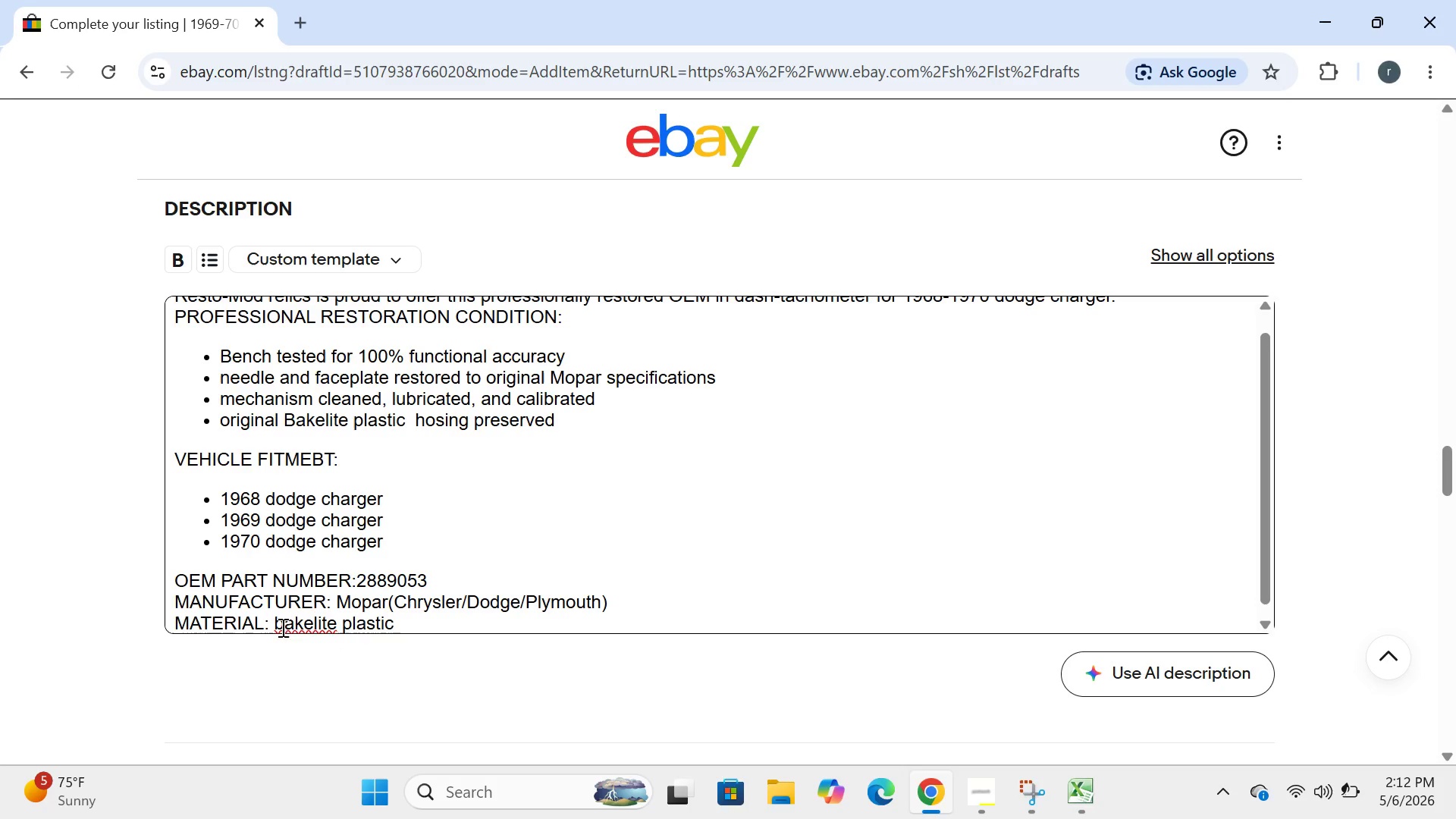 
key(Backspace)
 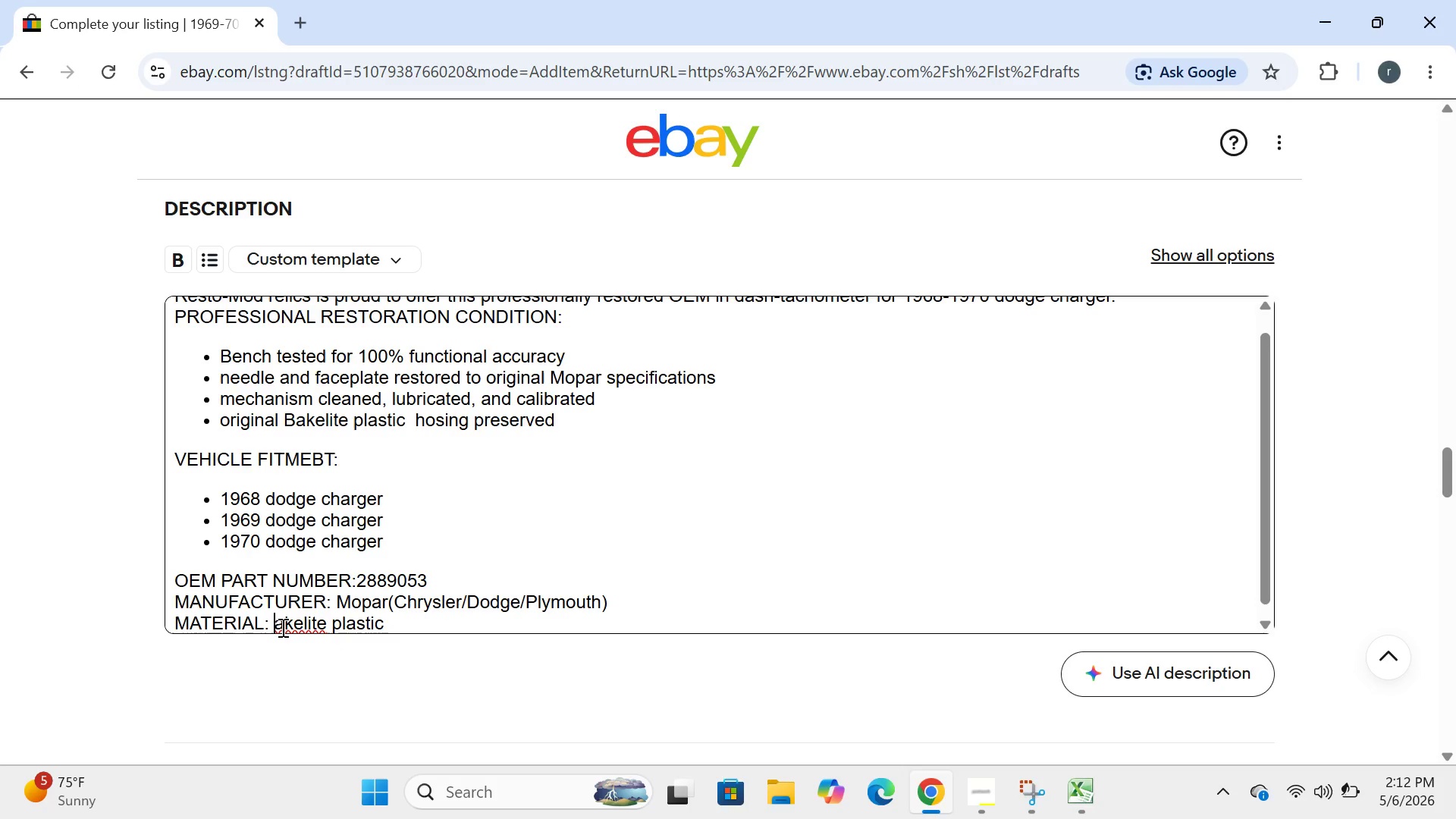 
key(CapsLock)
 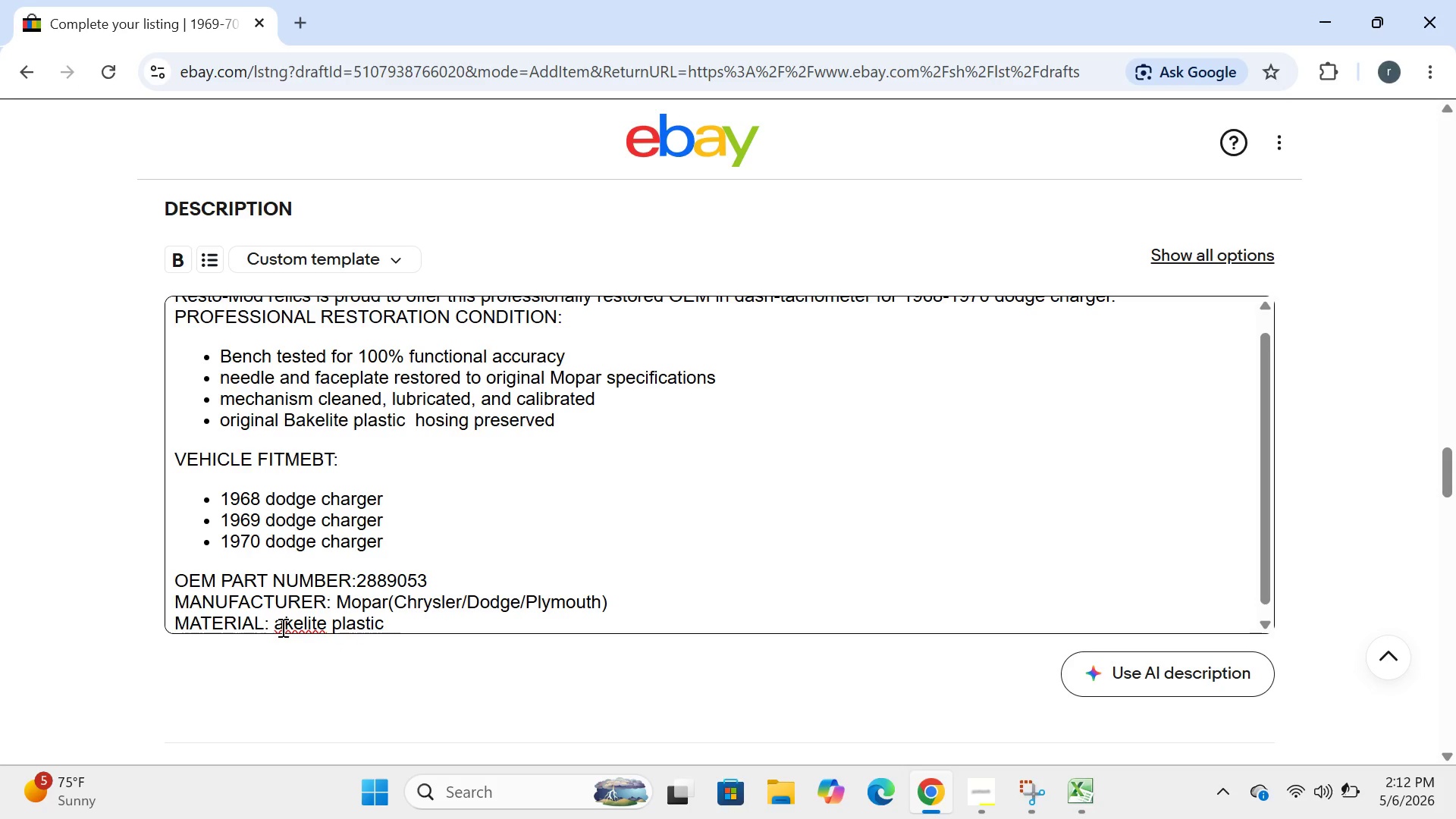 
key(B)
 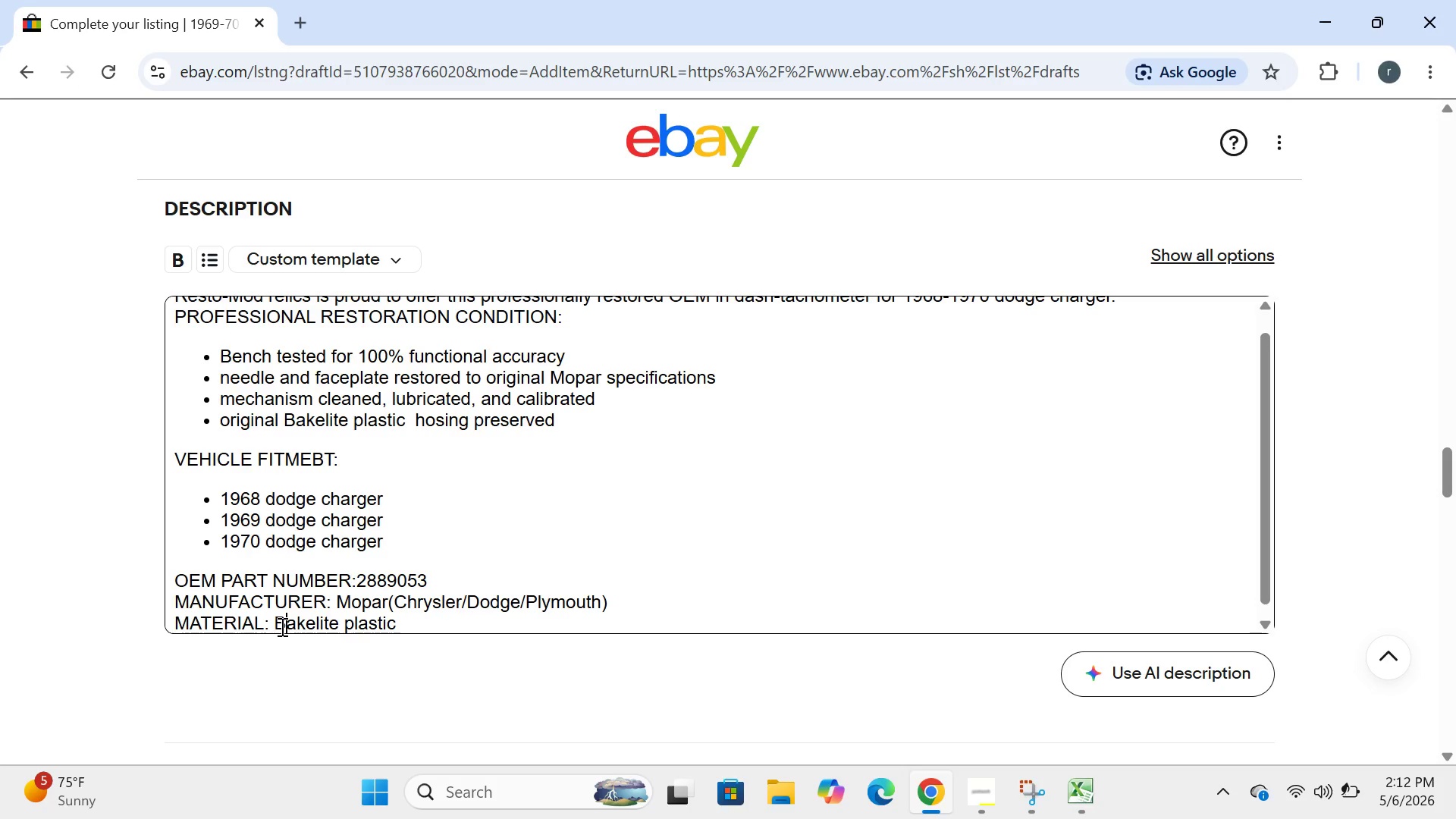 
key(CapsLock)
 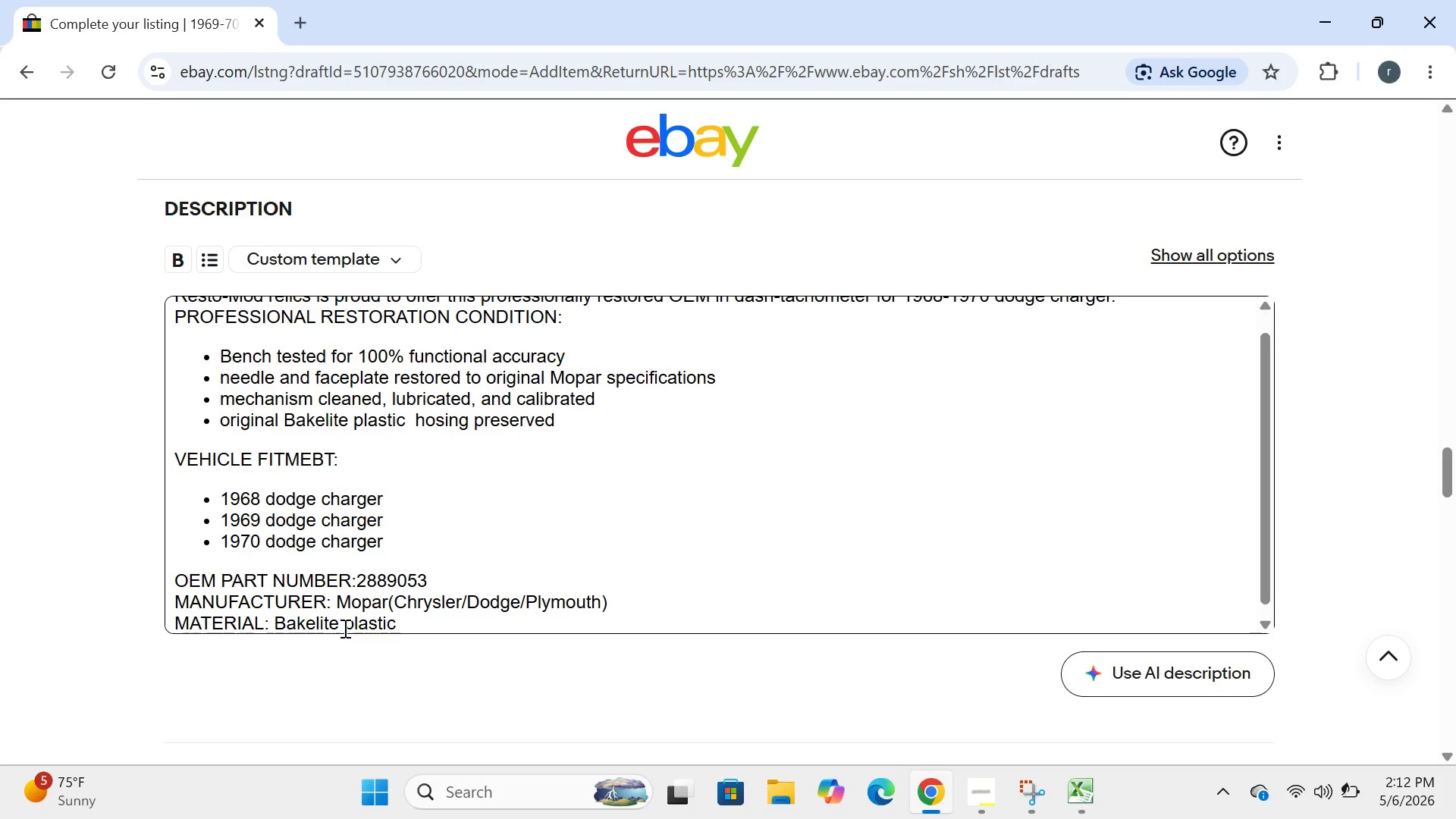 
left_click([355, 629])
 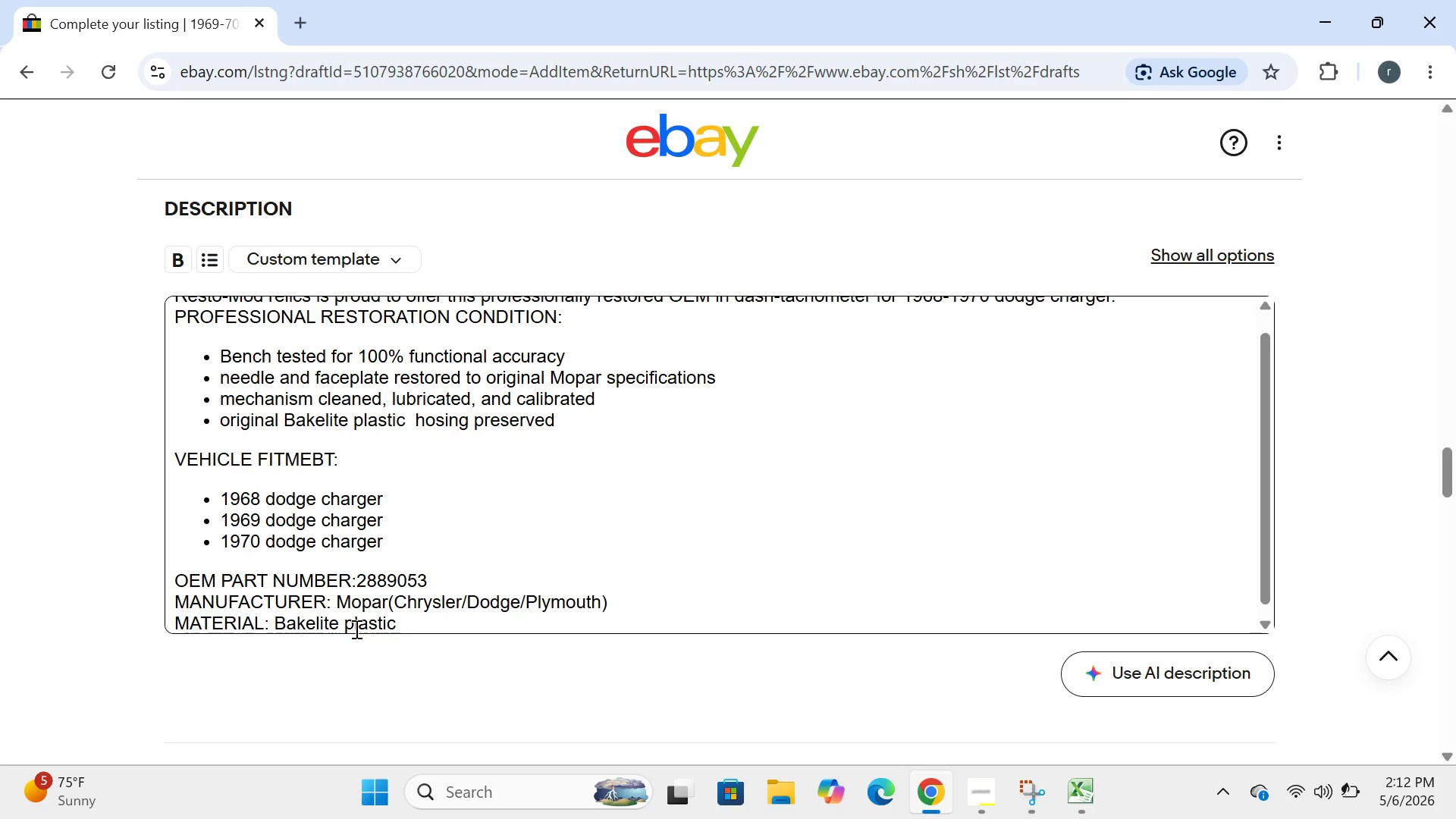 
key(Backspace)
 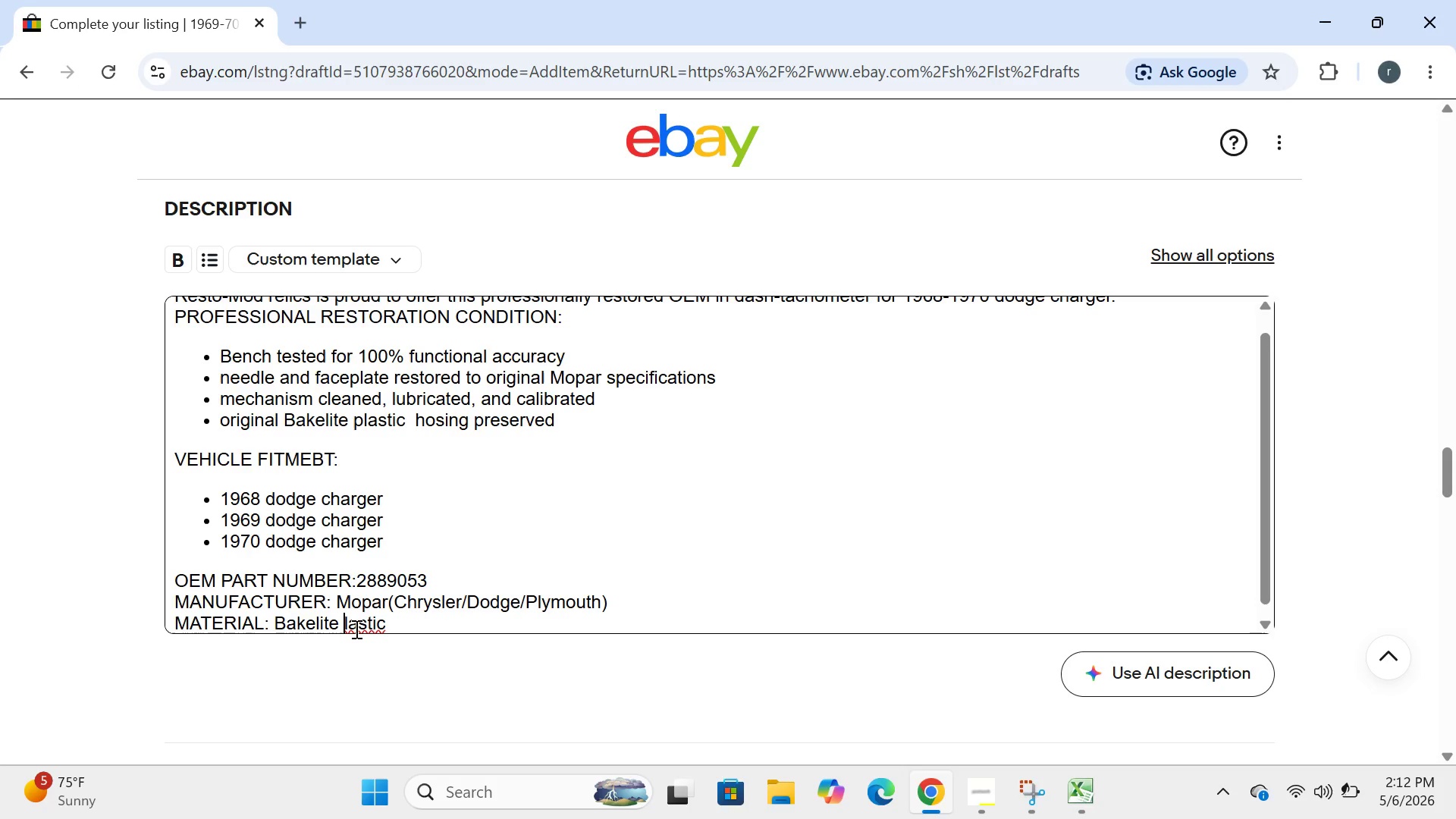 
key(CapsLock)
 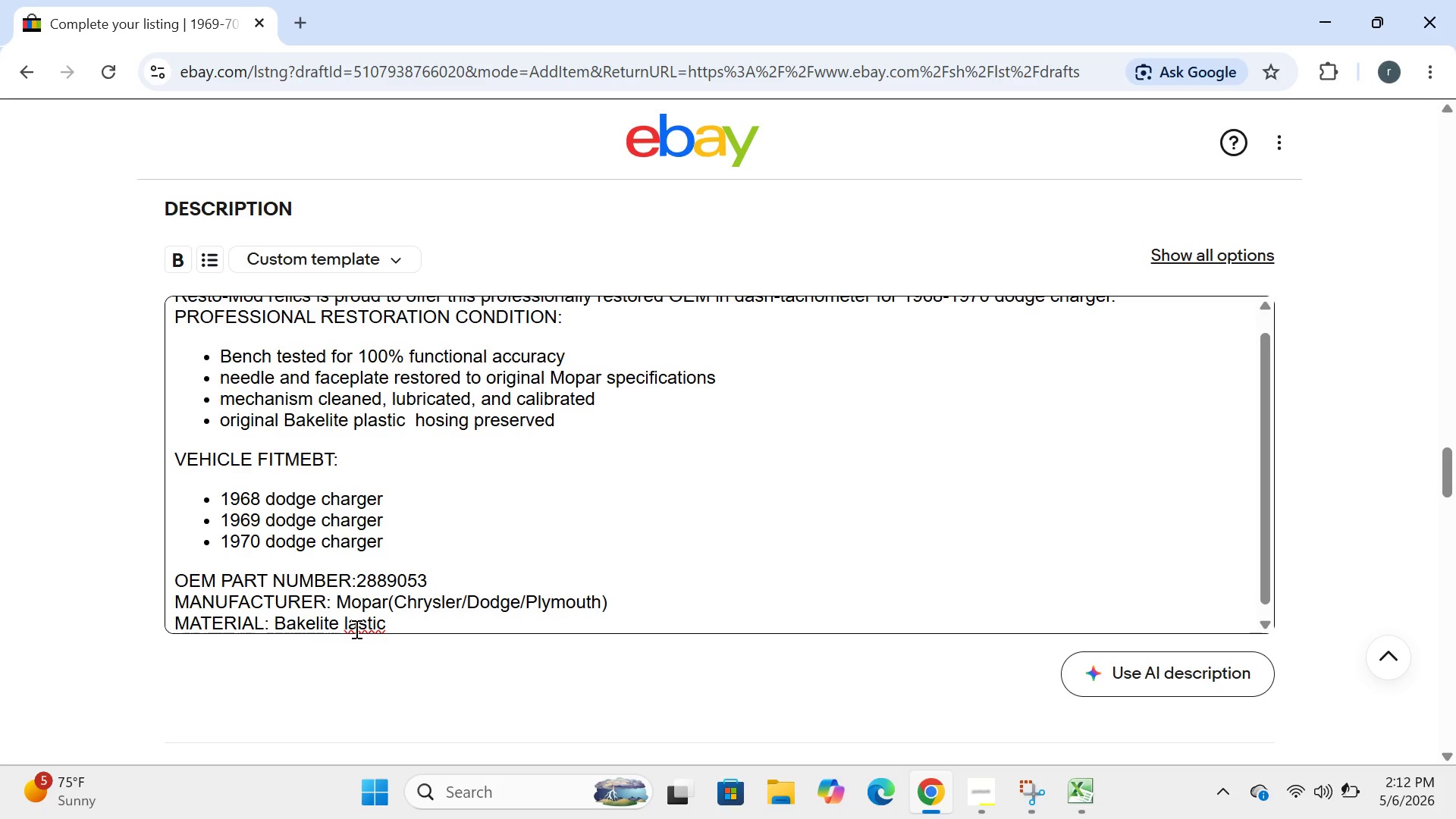 
key(P)
 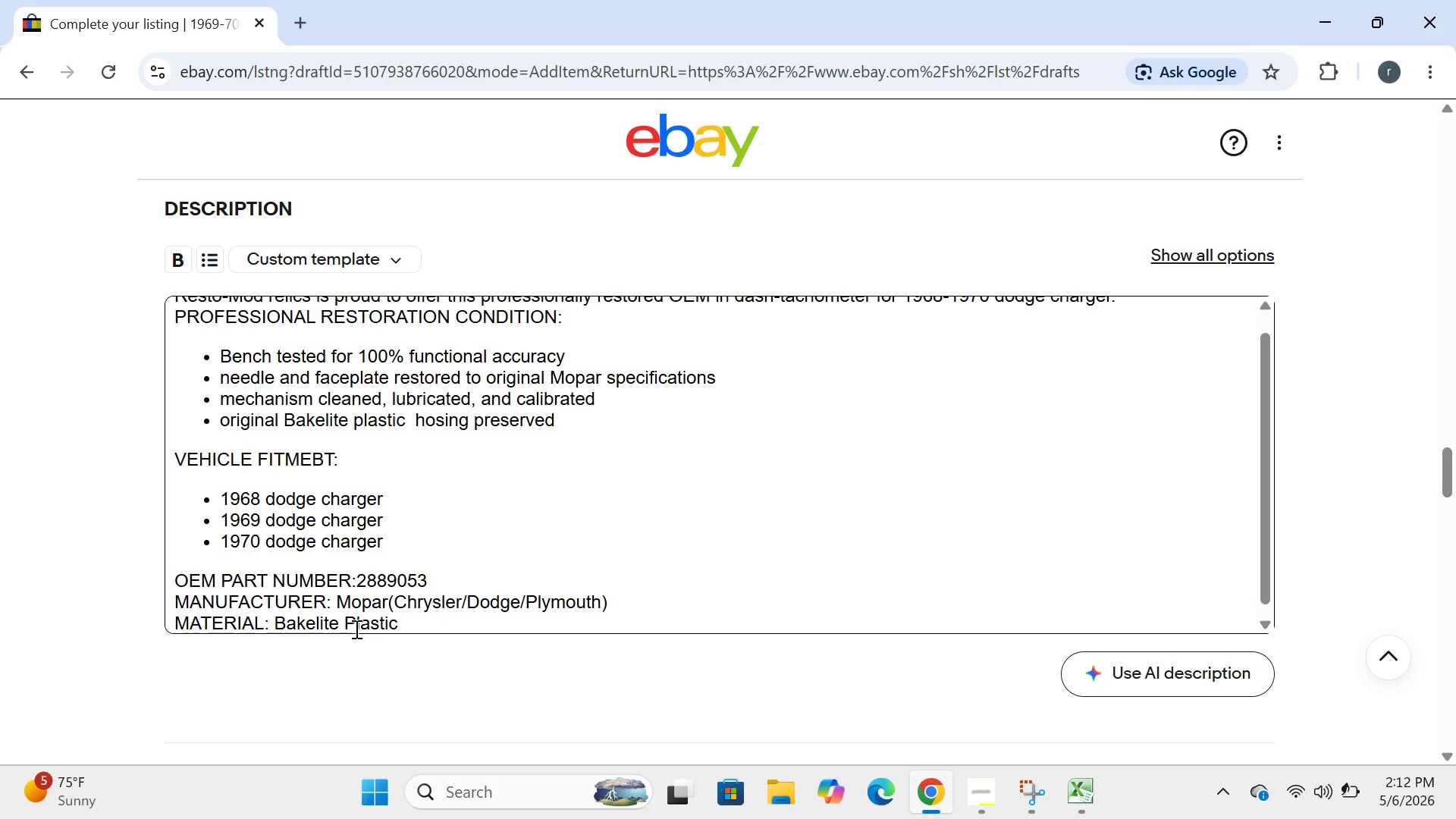 
key(CapsLock)
 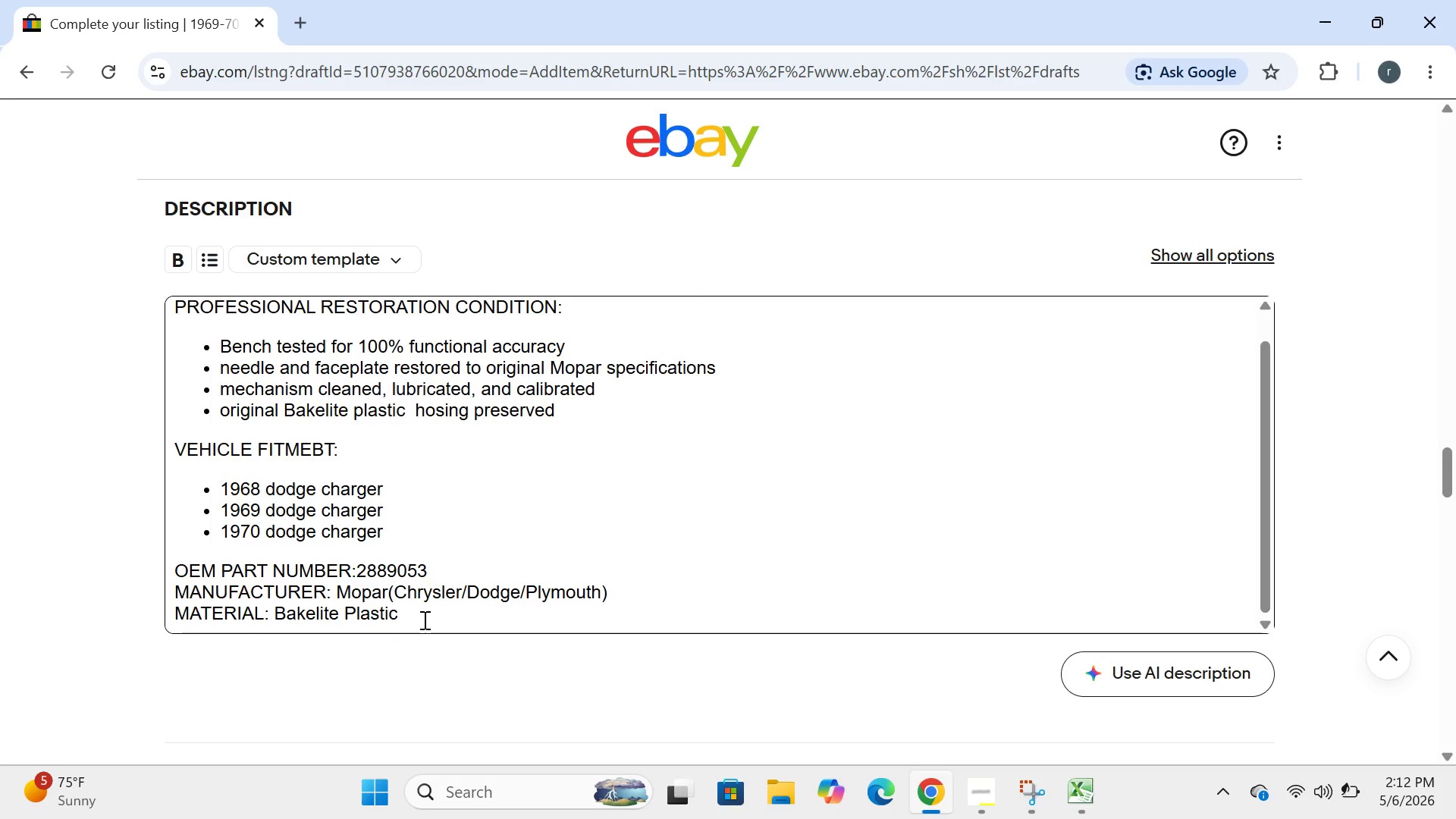 
left_click([403, 593])
 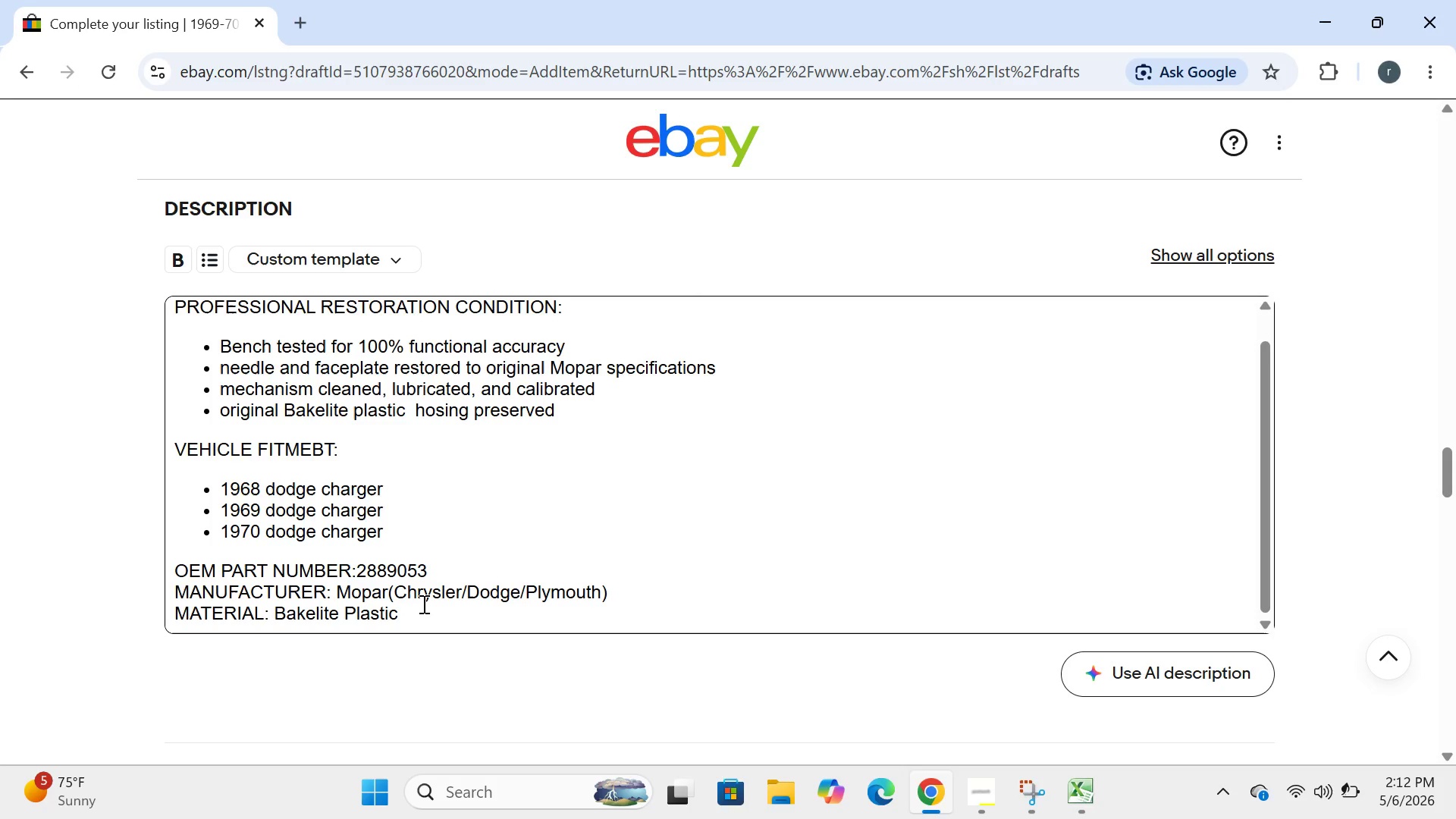 
left_click([422, 604])
 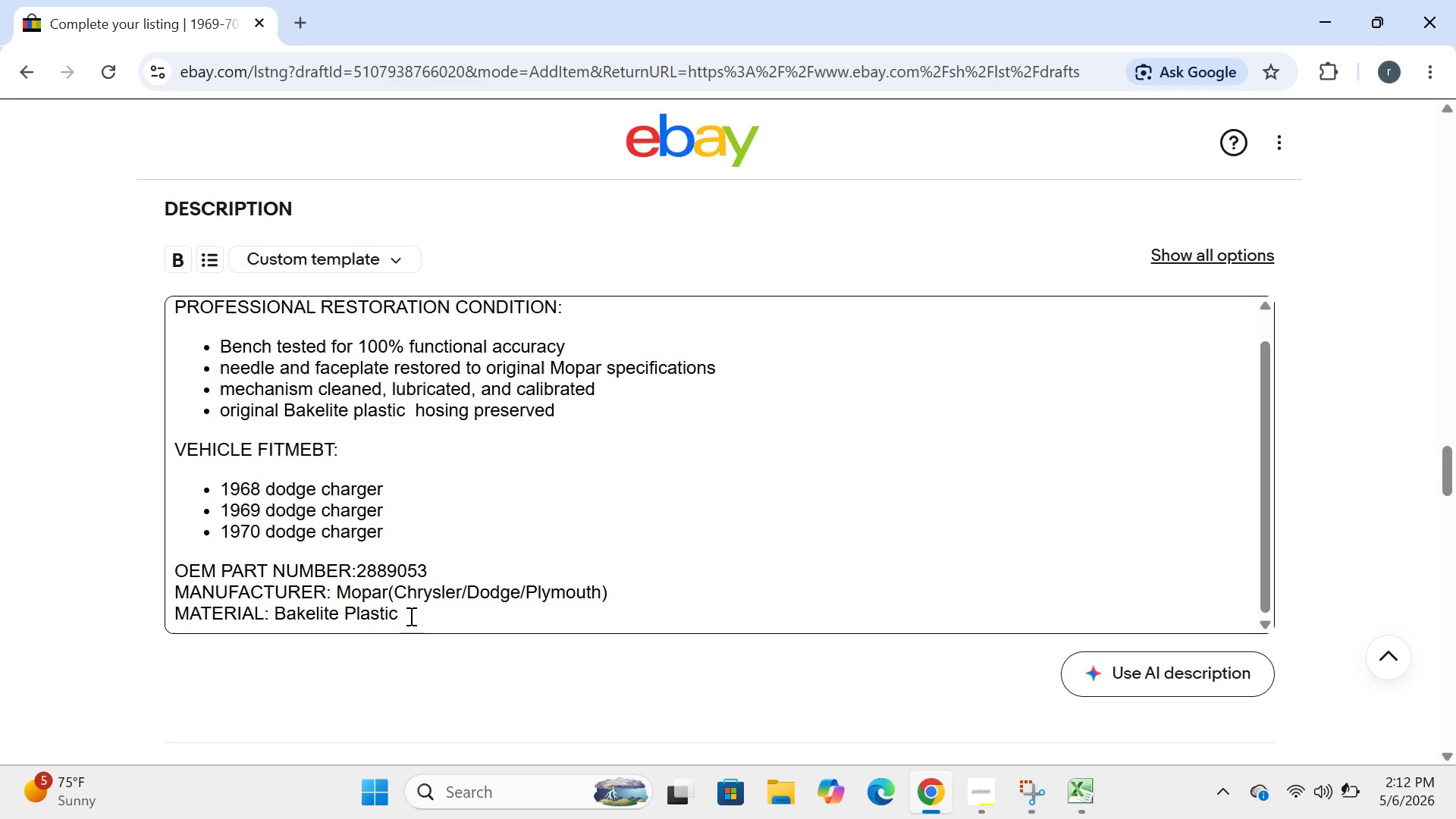 
key(Enter)
 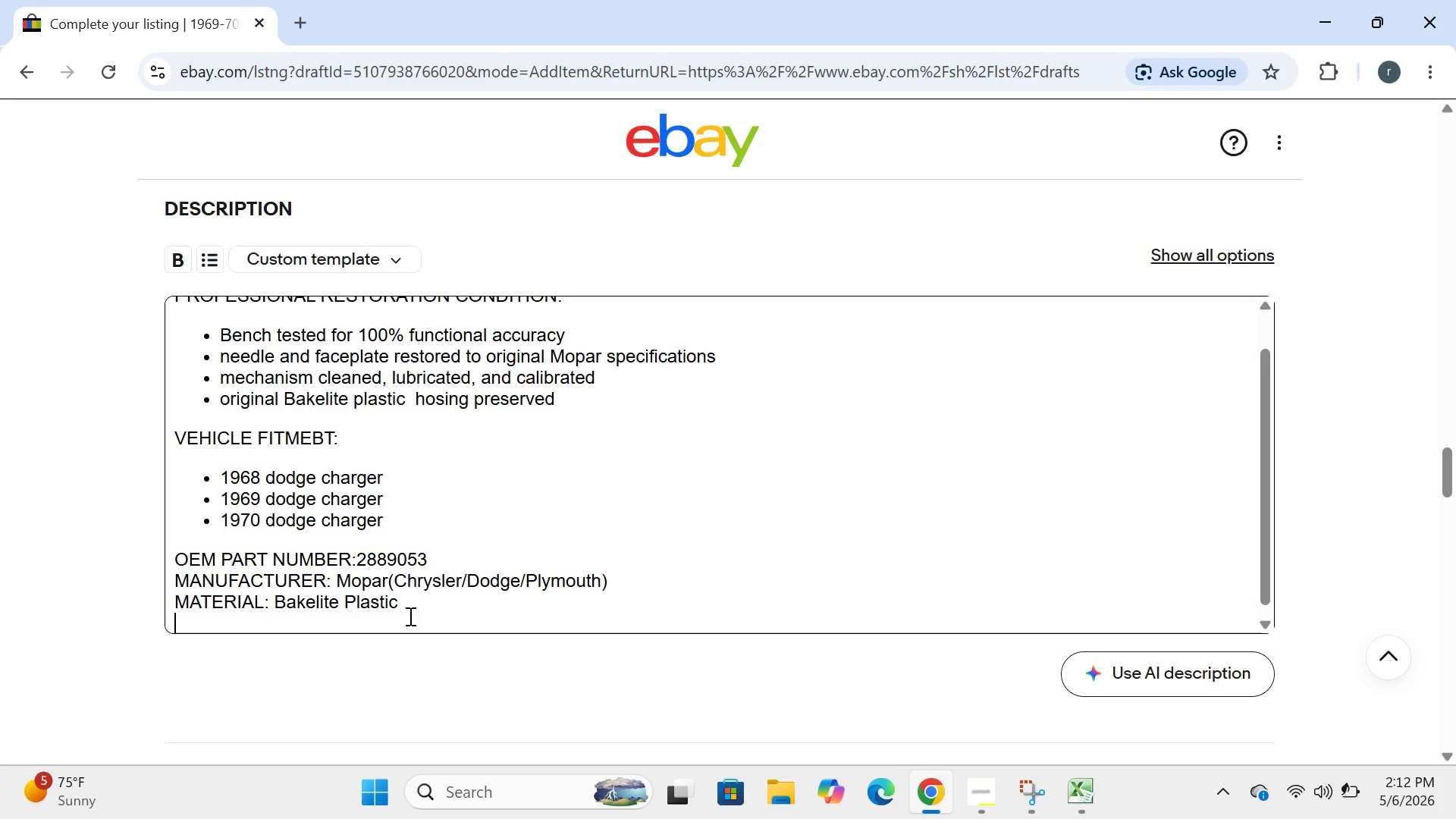 
type(gauge)
key(Backspace)
key(Backspace)
key(Backspace)
key(Backspace)
key(Backspace)
type(GAUGE TYPE:ta)
key(Backspace)
key(Backspace)
type( Tachometer[PageDown])
 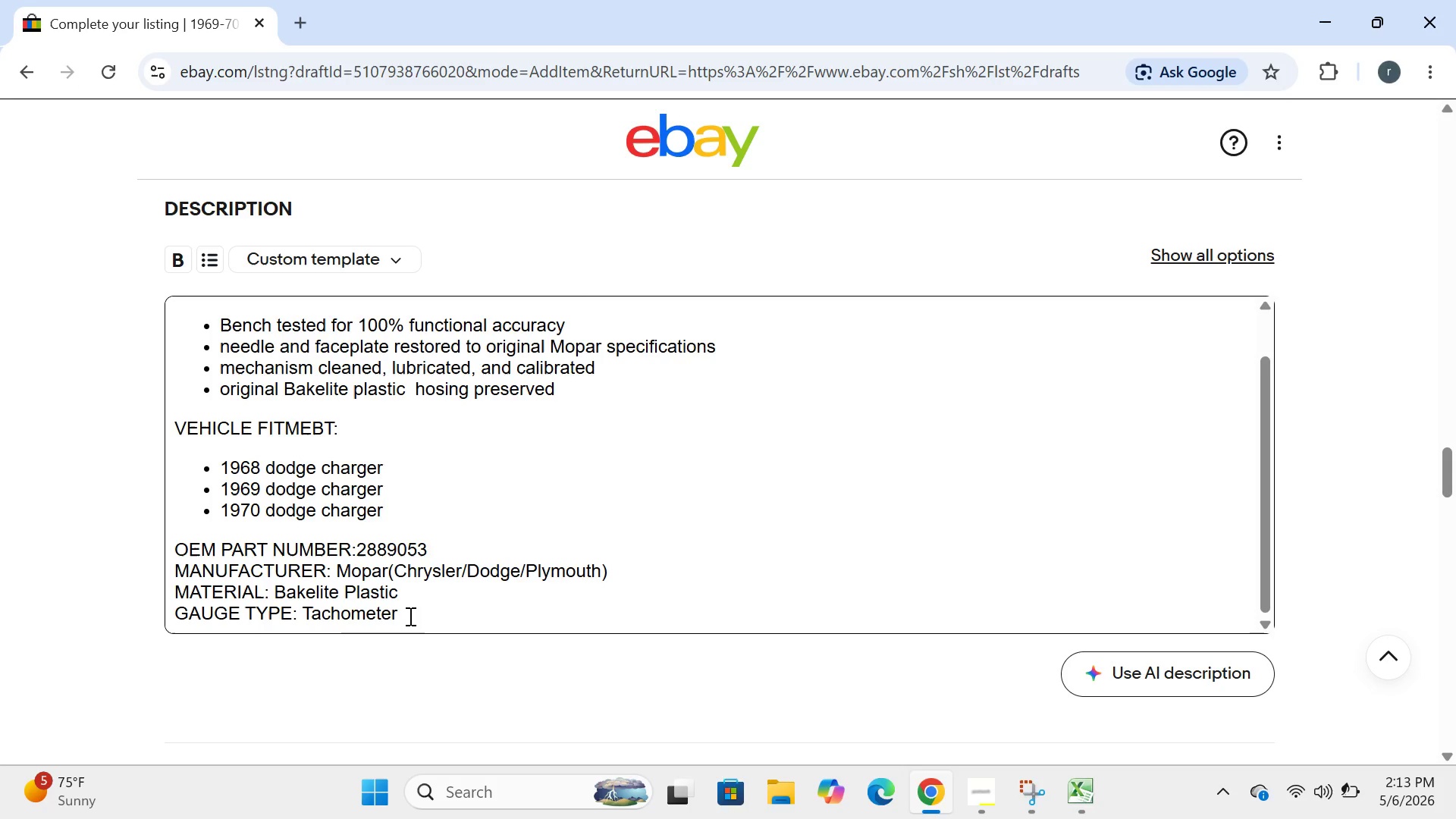 
key(Enter)
 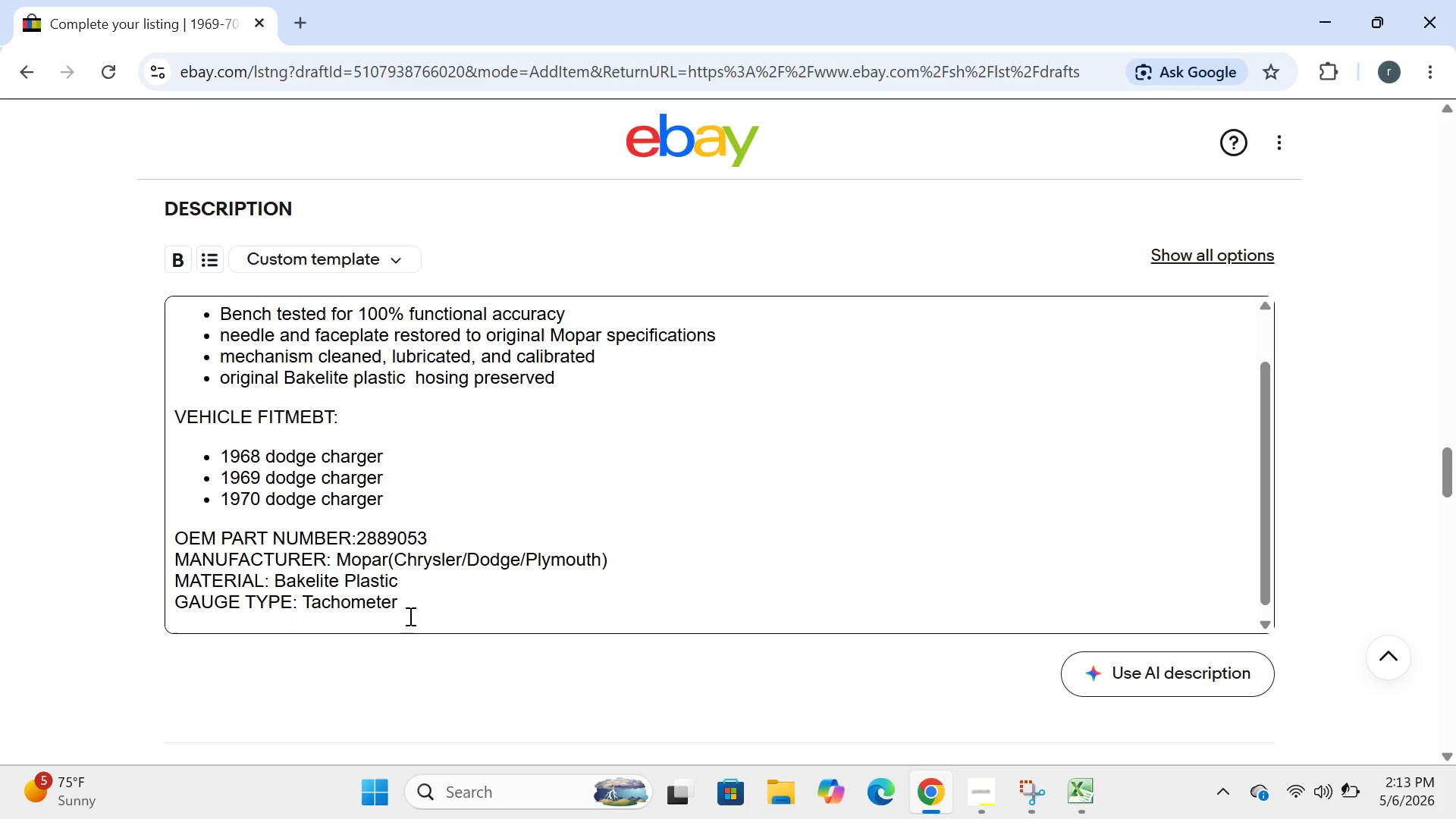 
type(this rare moper performance tachometer )
 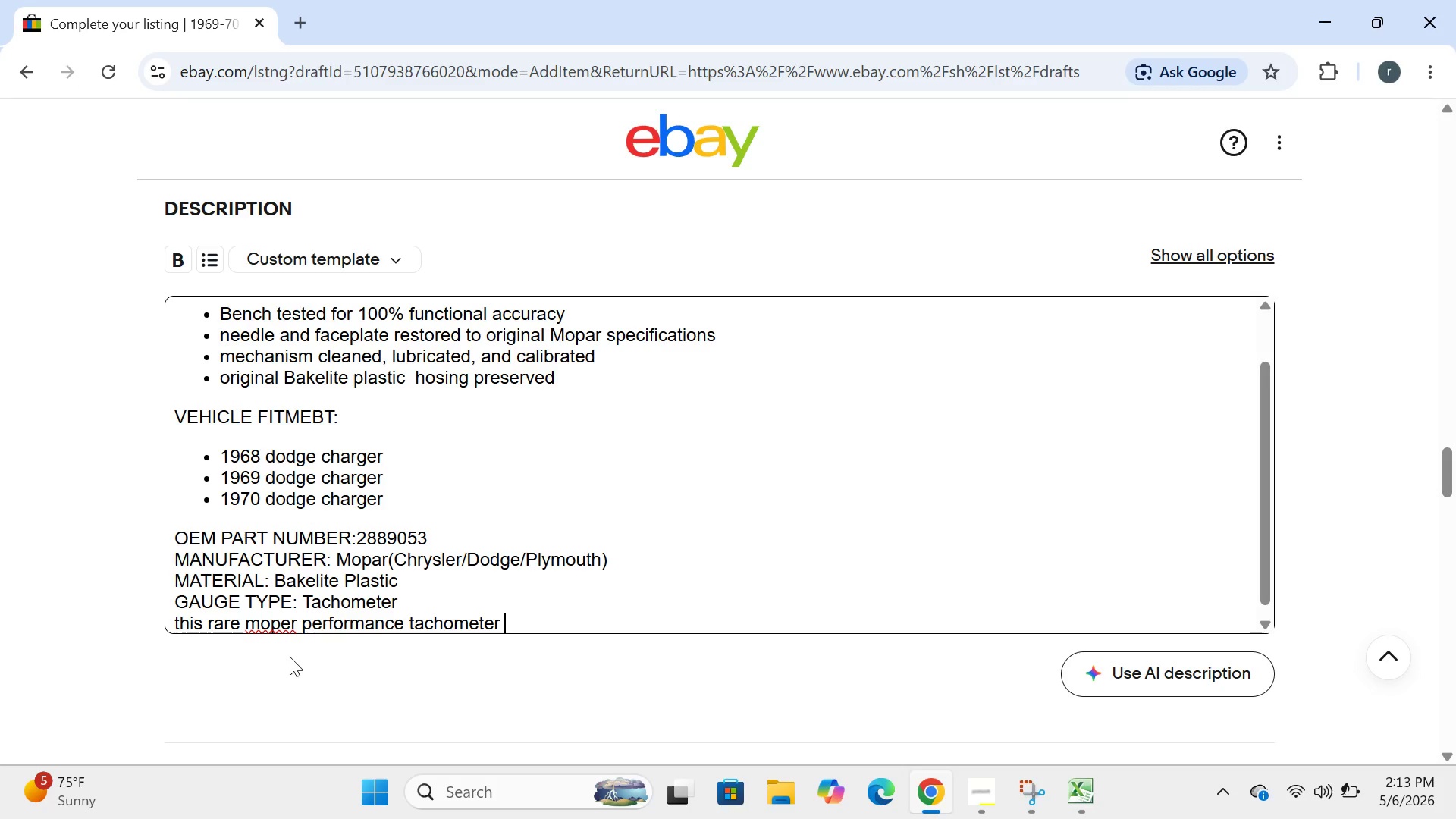 
left_click([287, 624])
 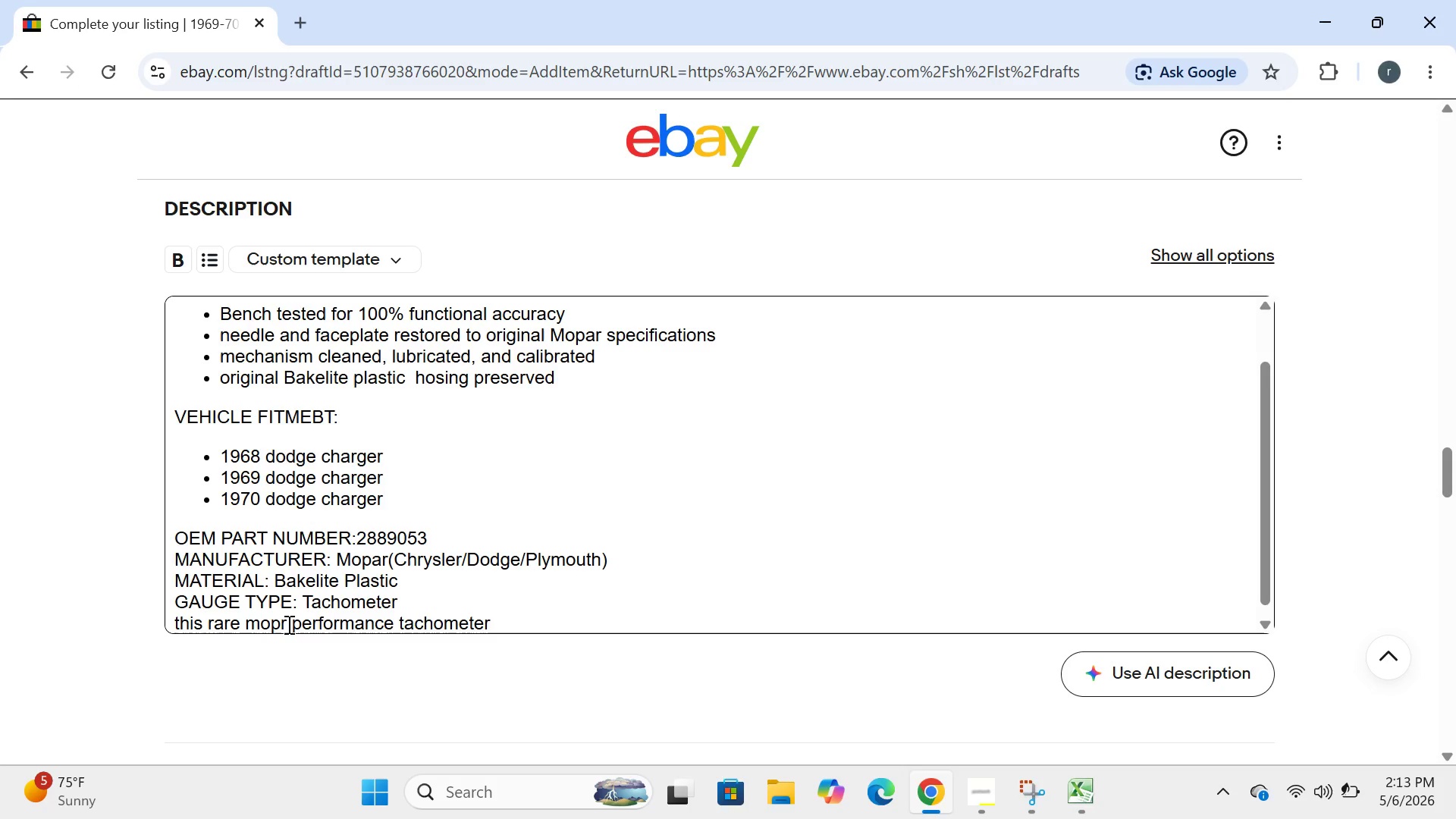 
key(Backspace)
 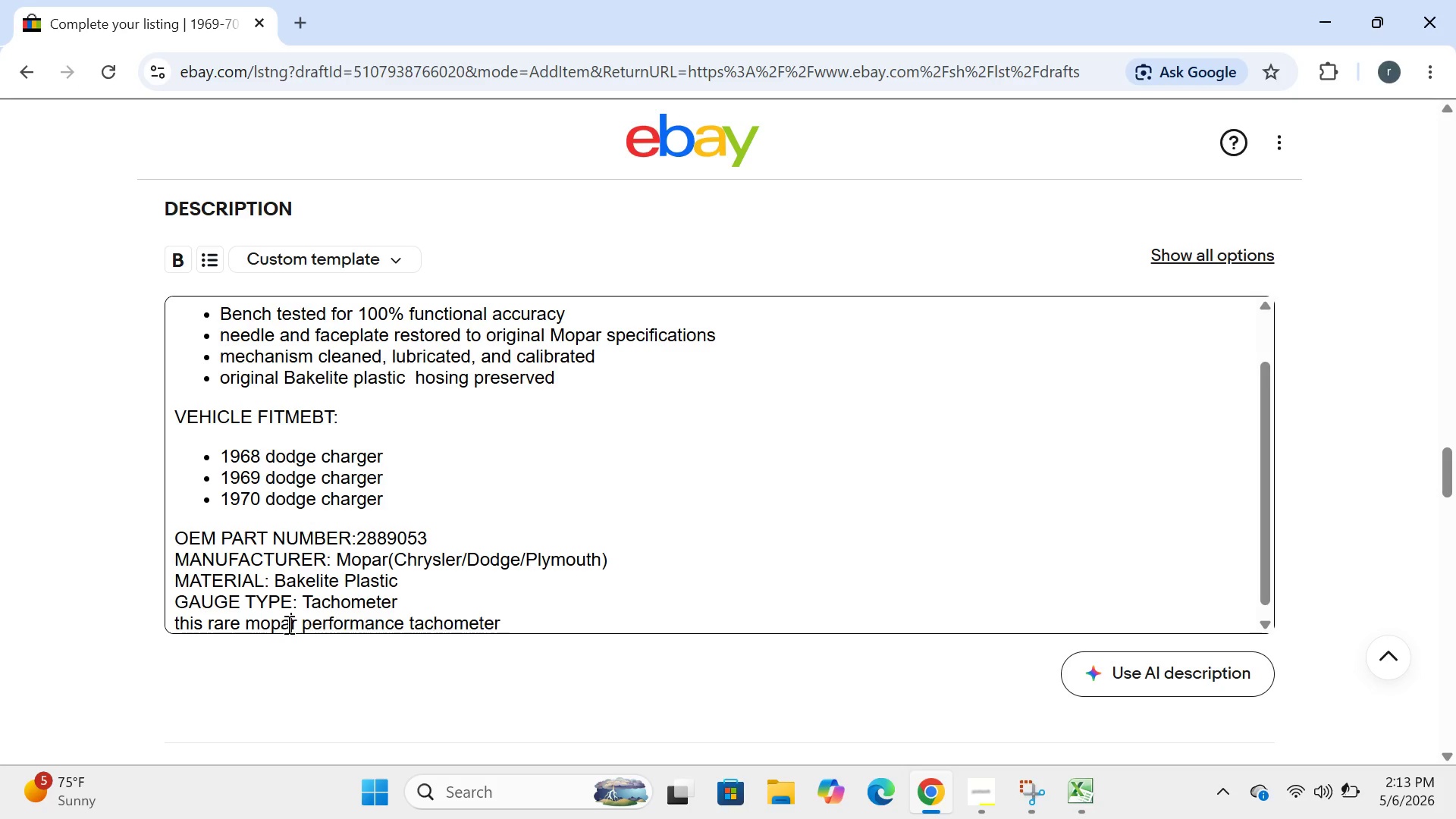 
key(A)
 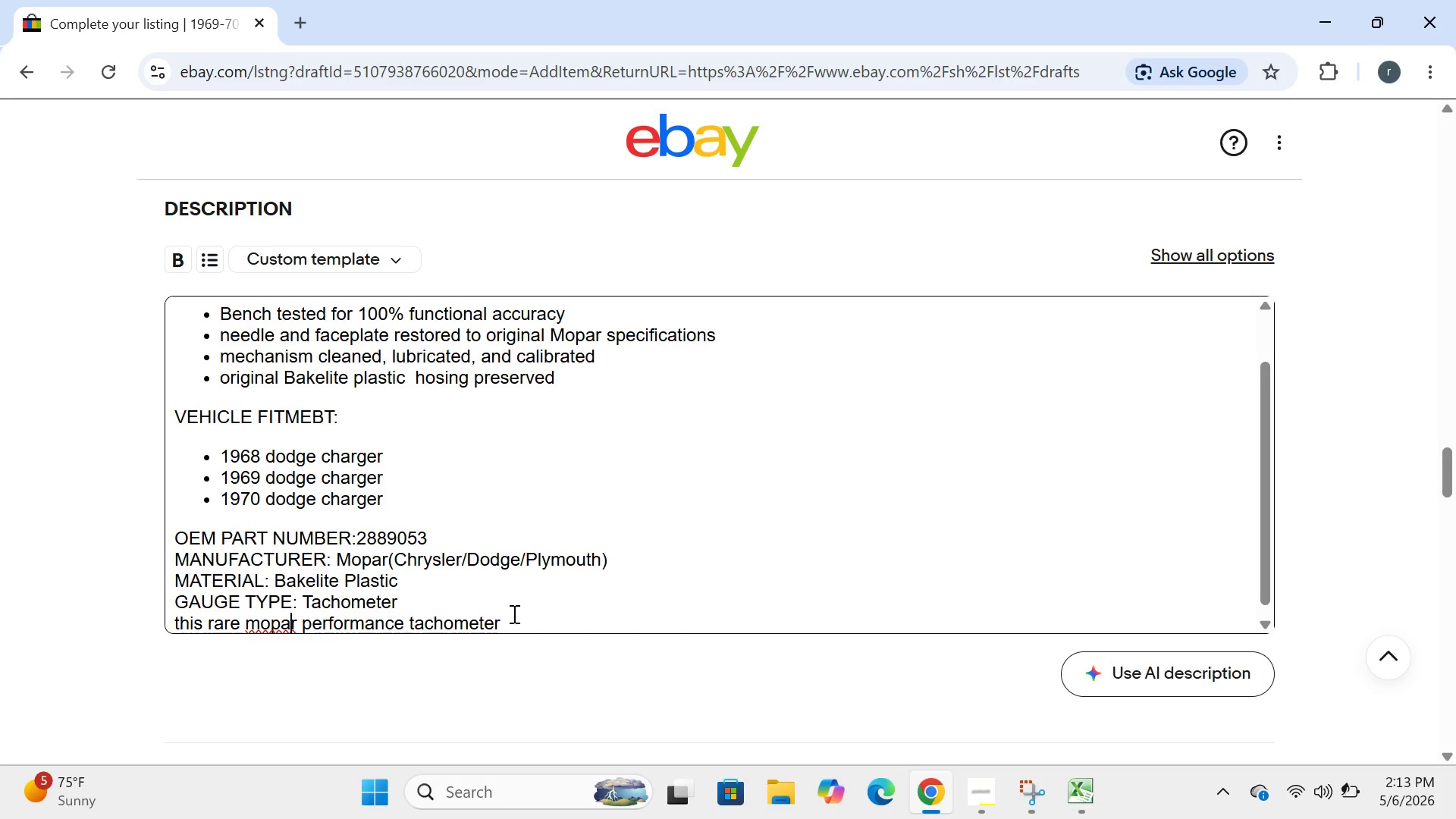 
left_click([514, 616])
 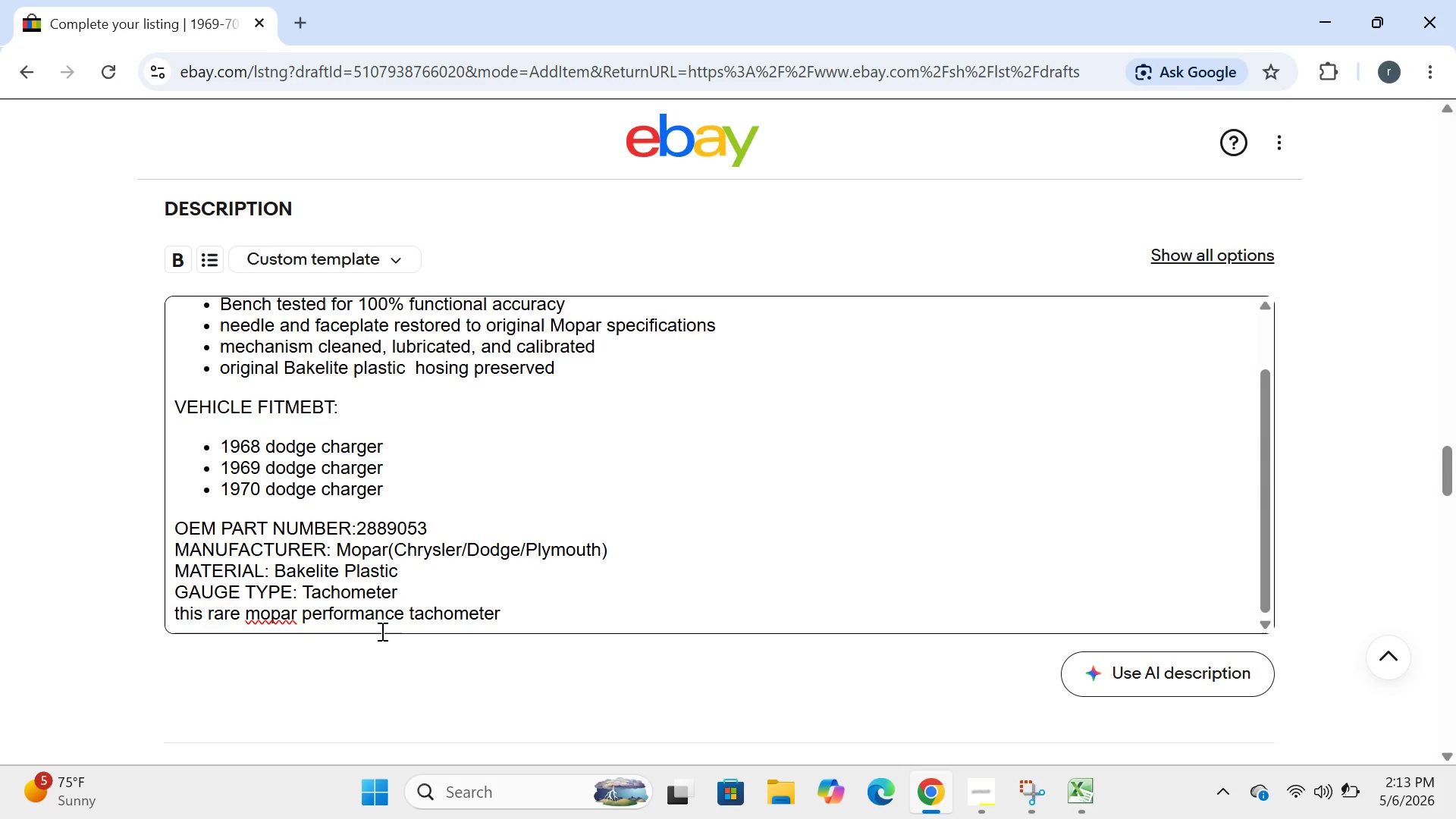 
wait(5.3)
 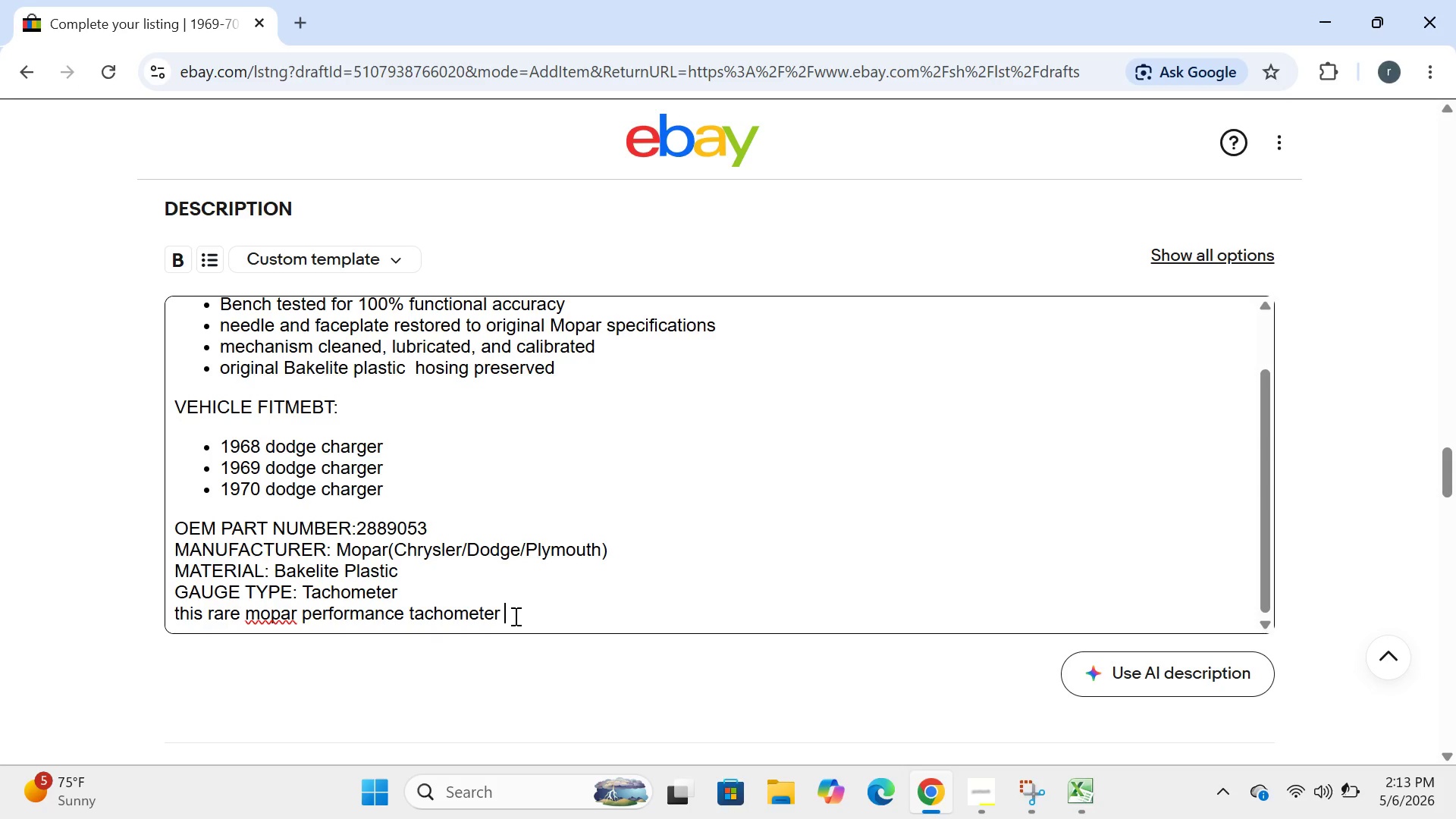 
left_click([259, 619])
 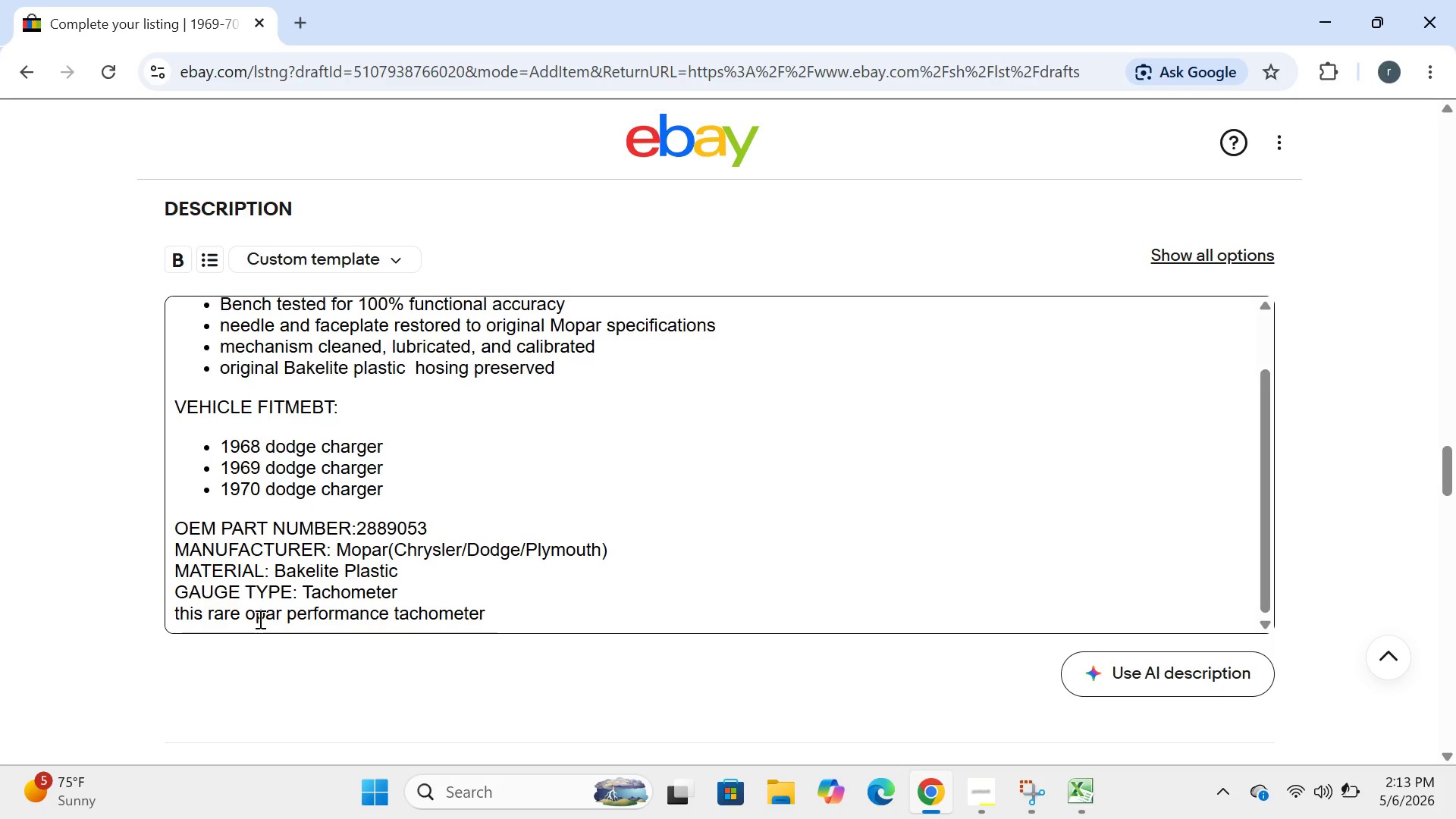 
key(Backspace)
 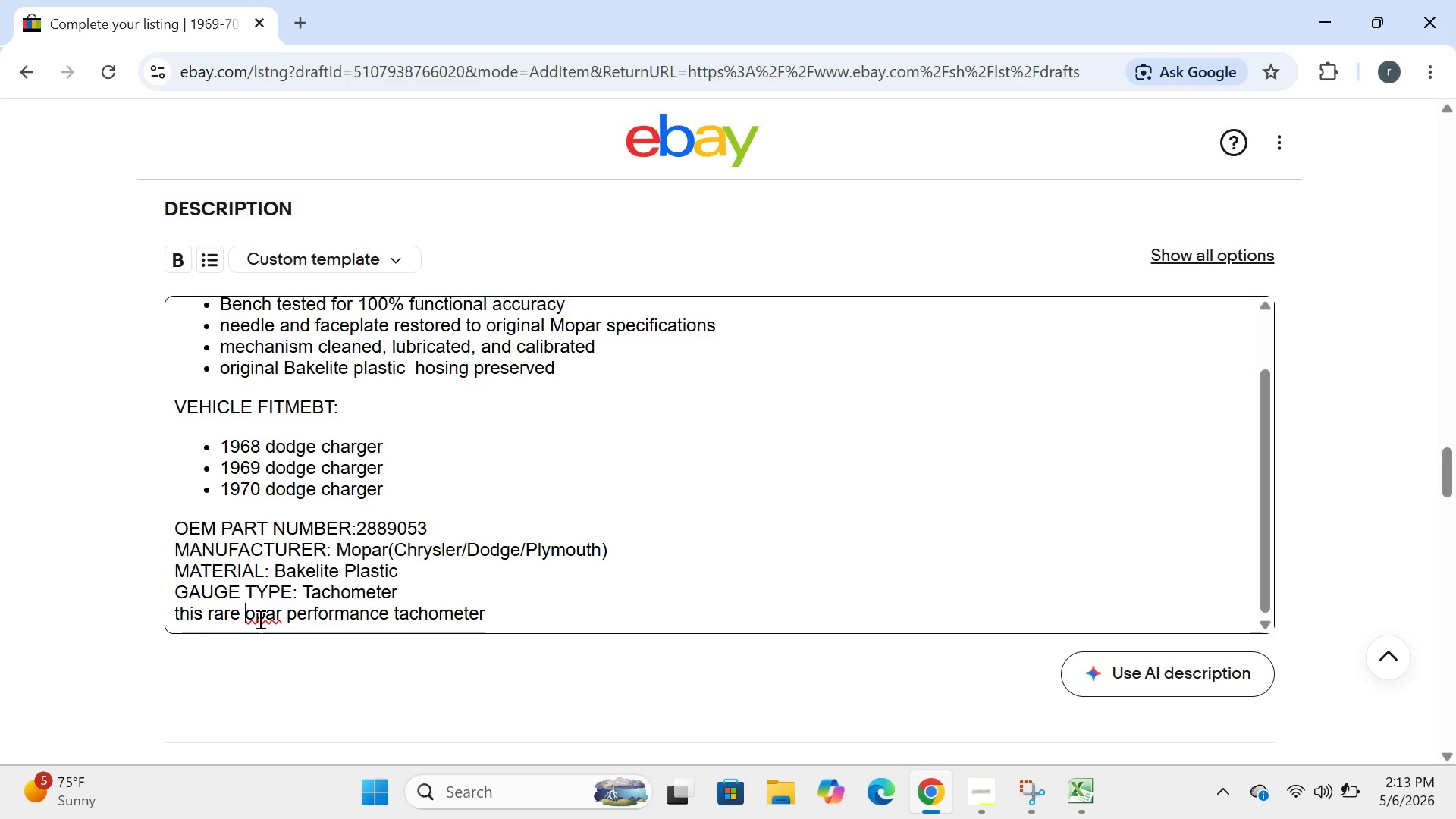 
key(CapsLock)
 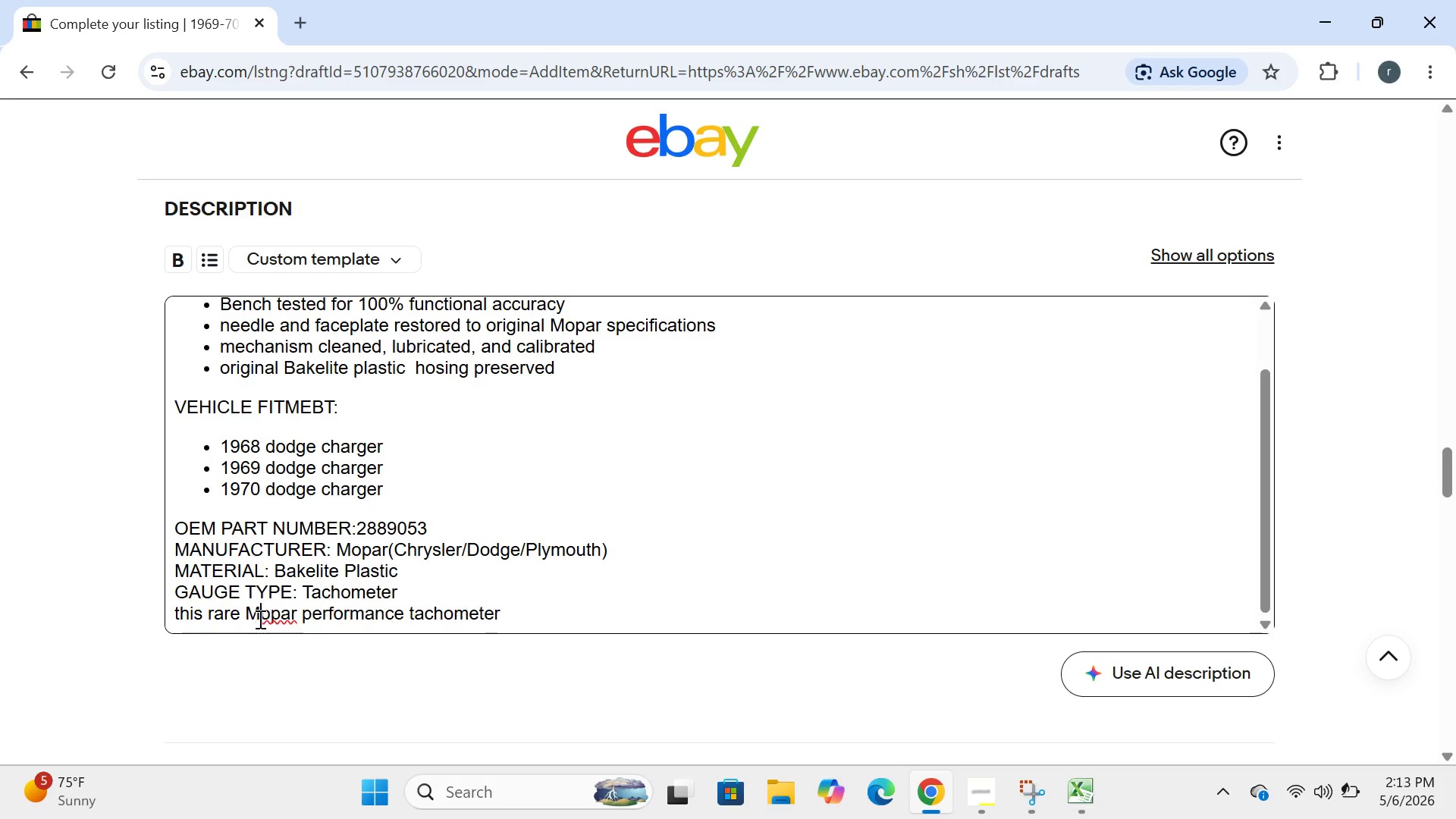 
key(M)
 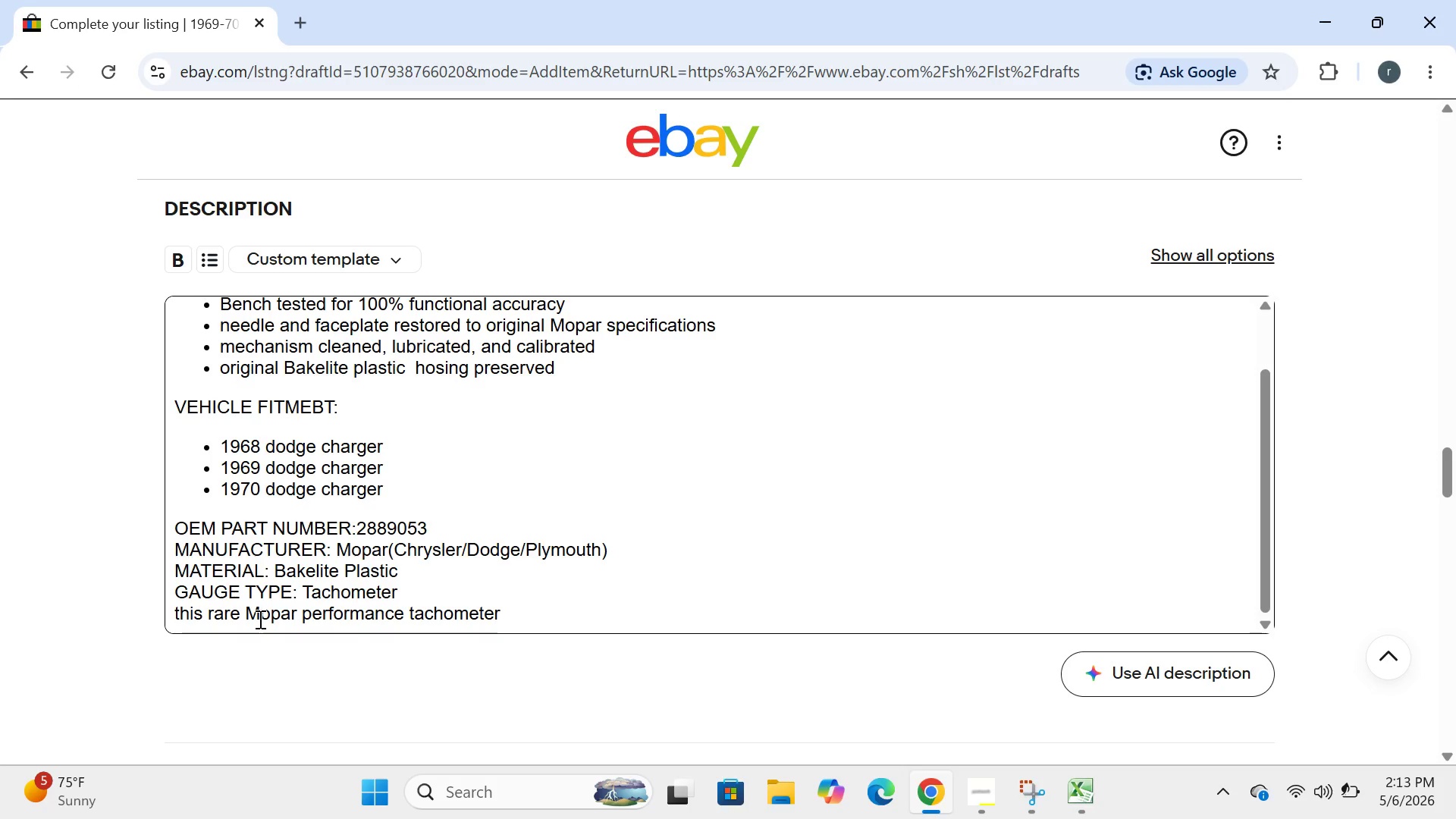 
key(CapsLock)
 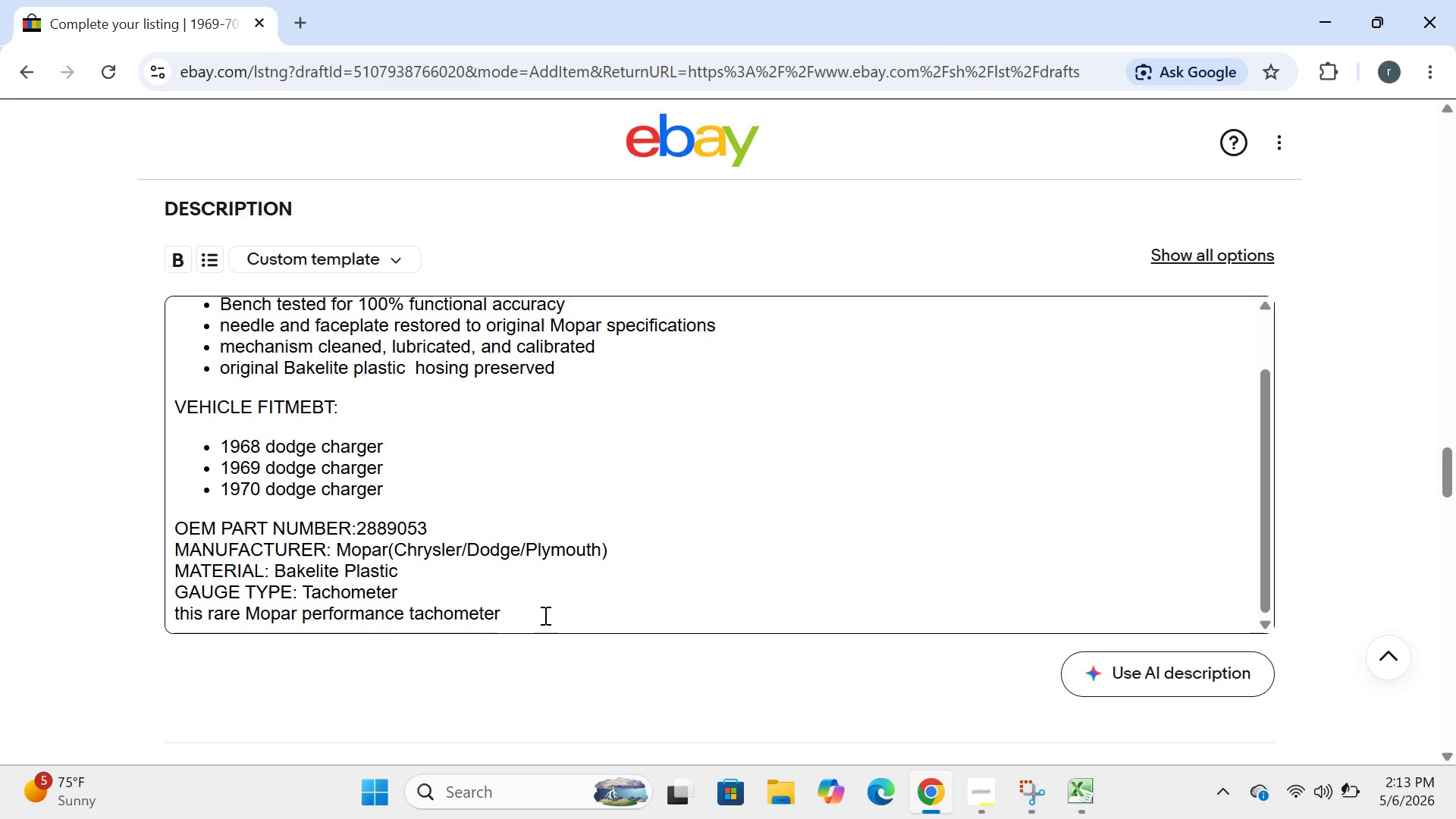 
left_click([541, 613])
 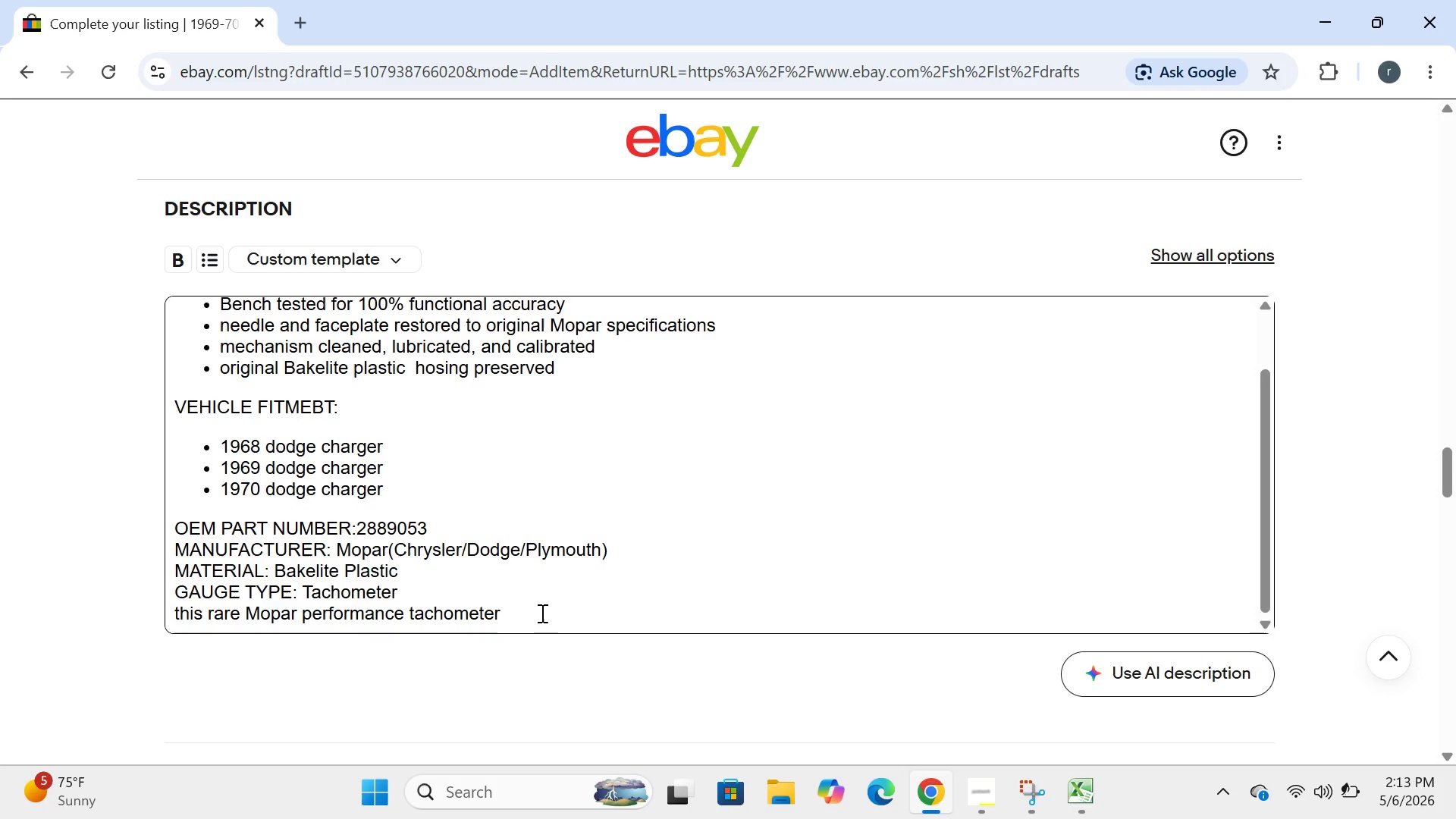 
type(is coorectv)
key(Backspace)
type( for )
 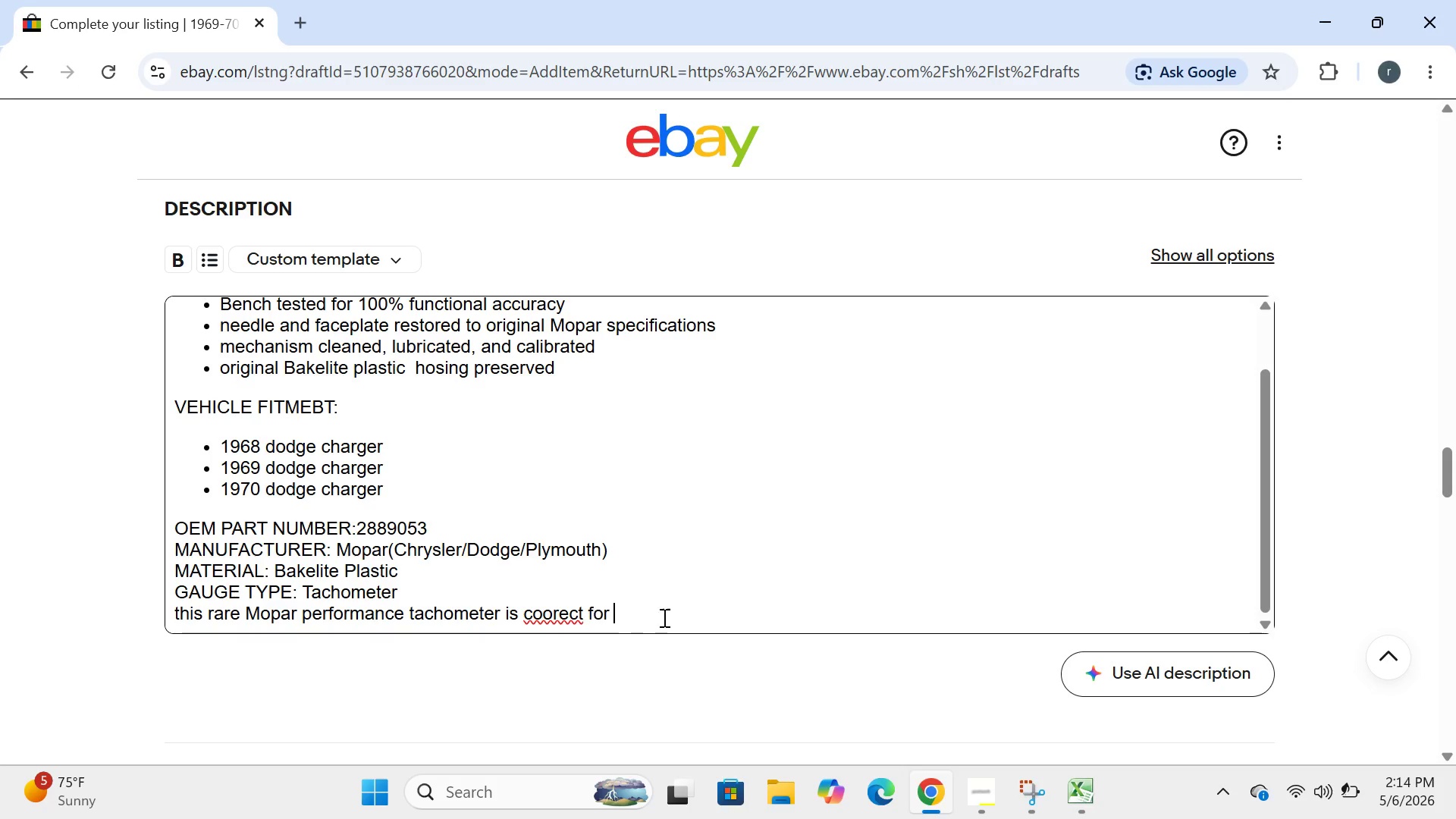 
left_click([550, 614])
 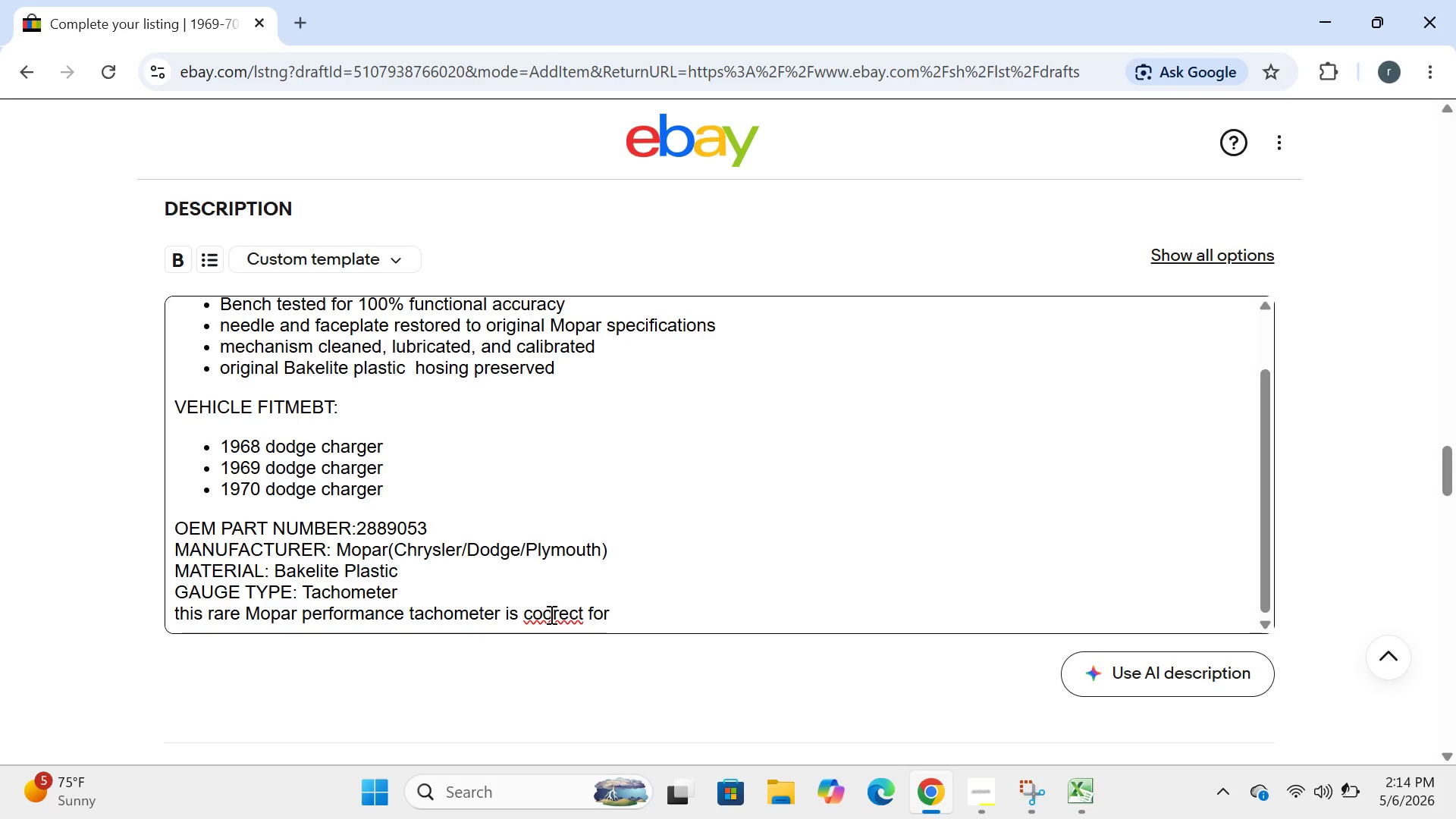 
key(Backspace)
 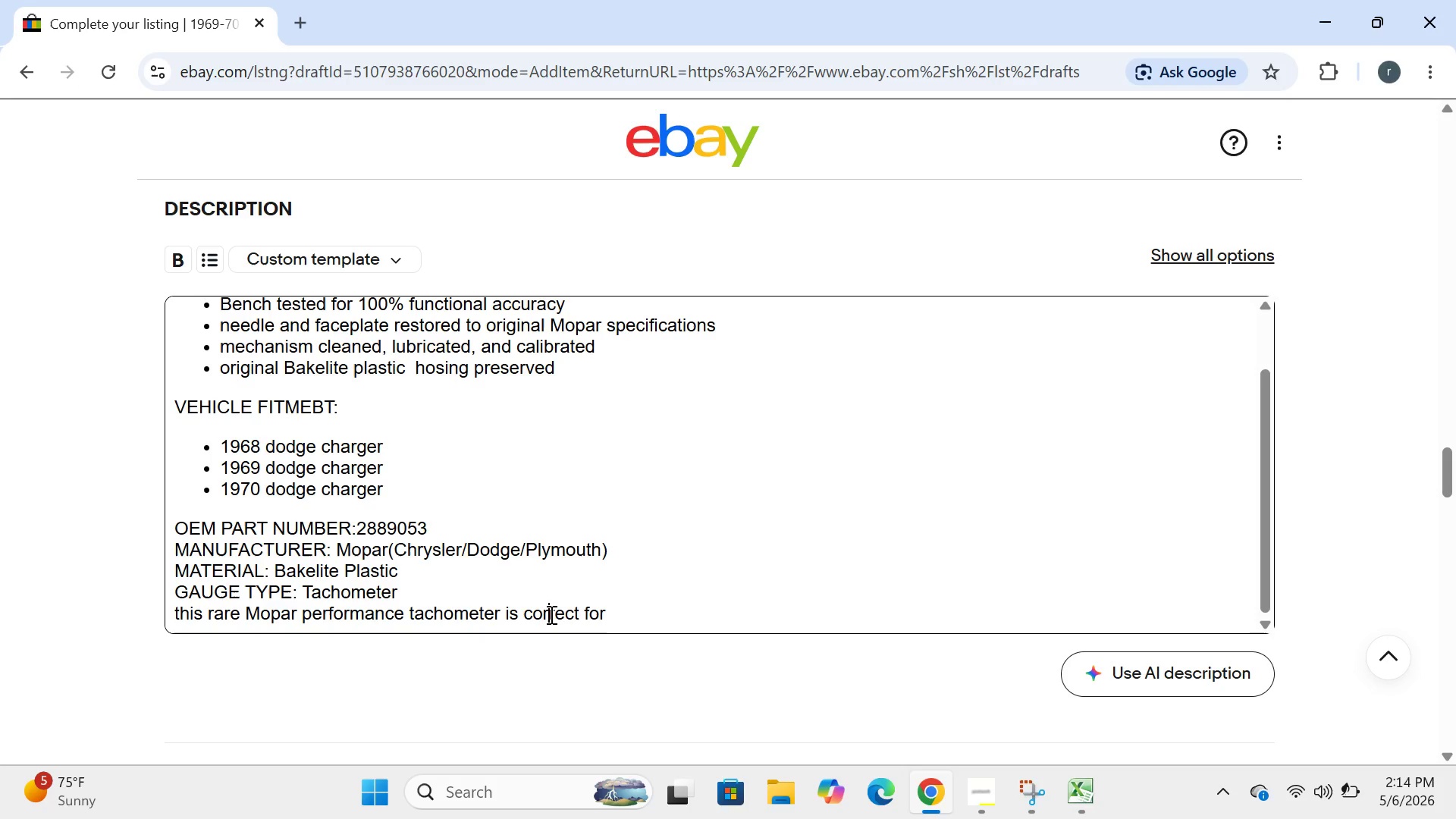 
key(R)
 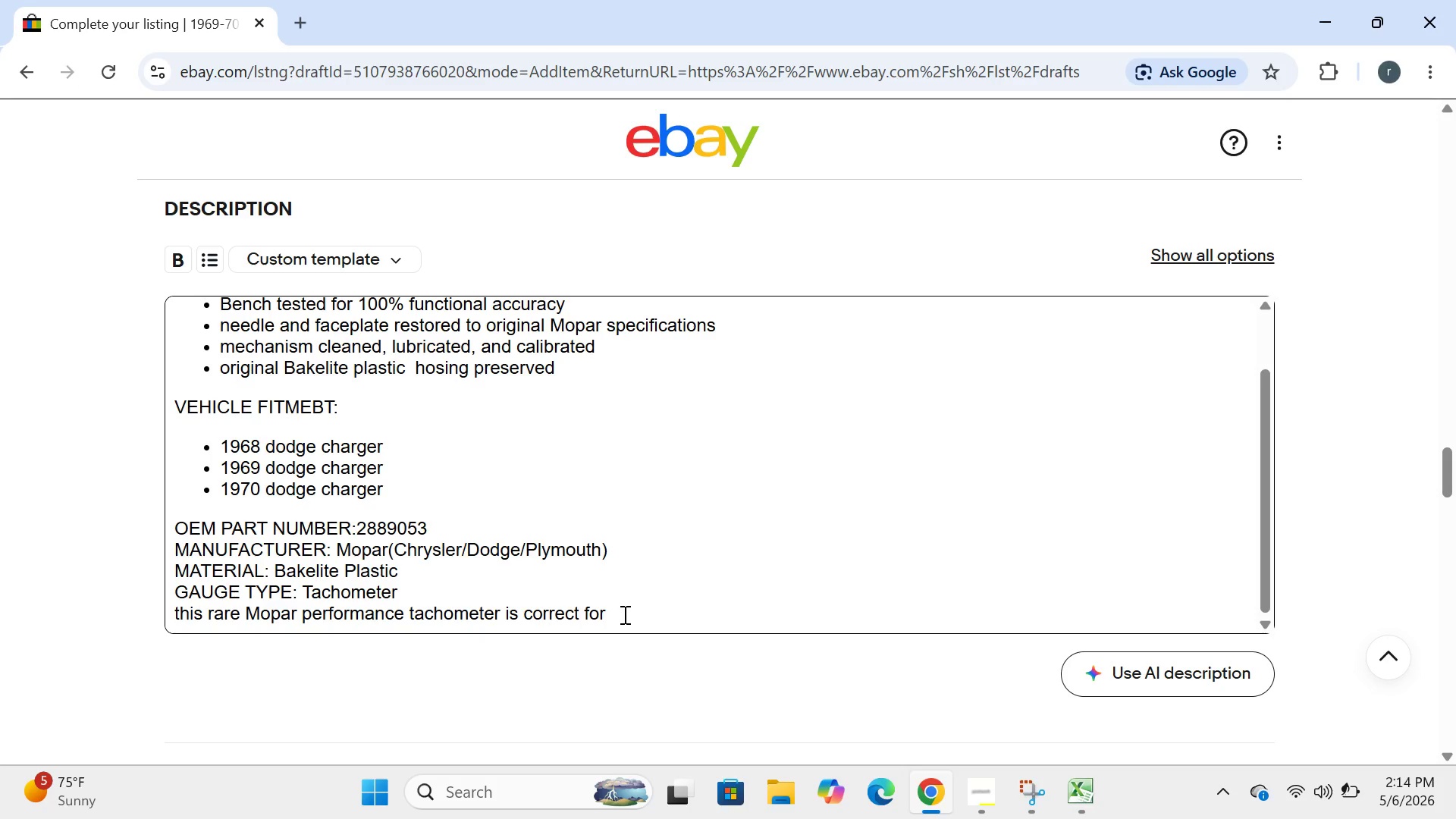 
left_click([624, 614])
 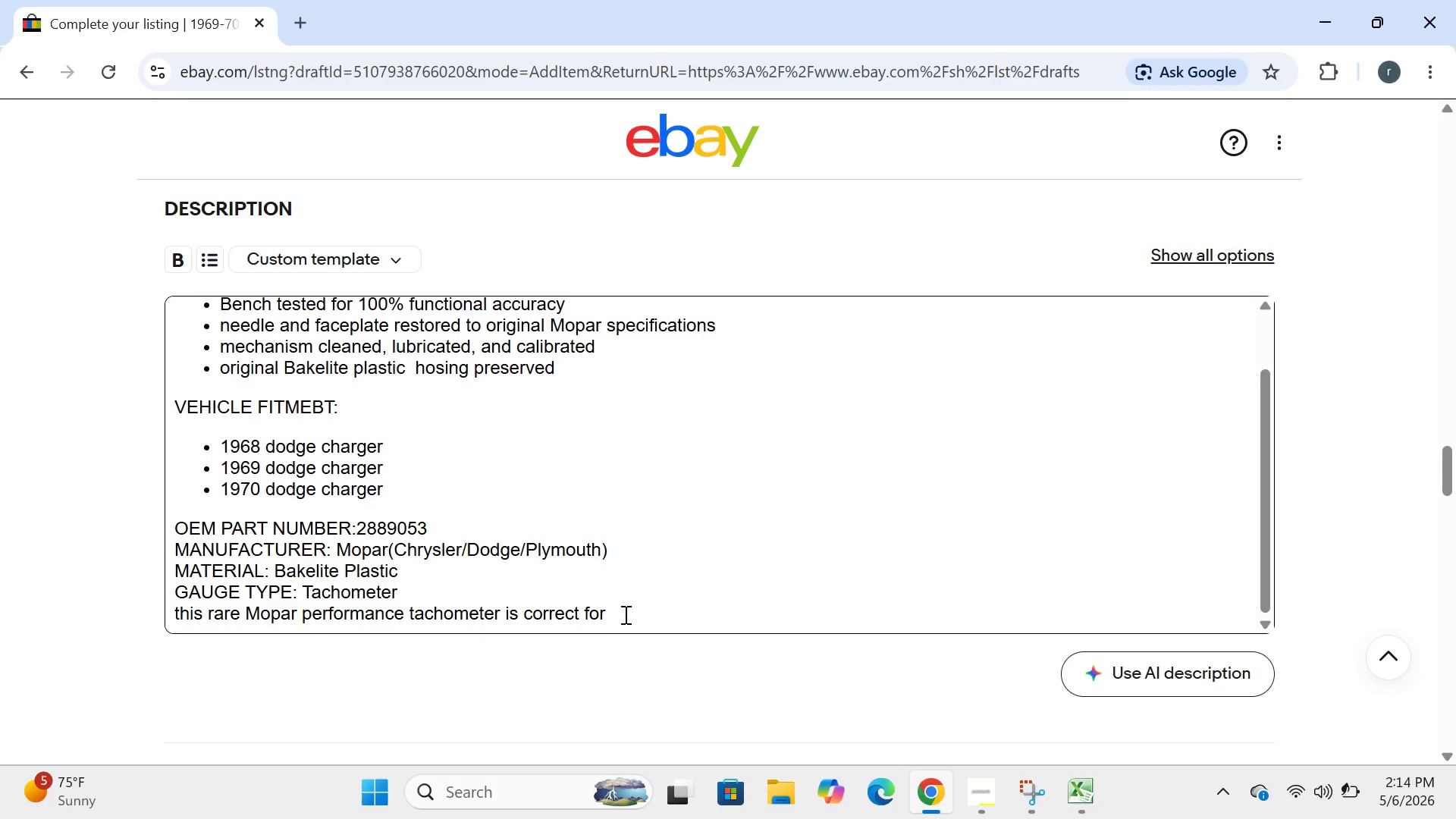 
wait(26.7)
 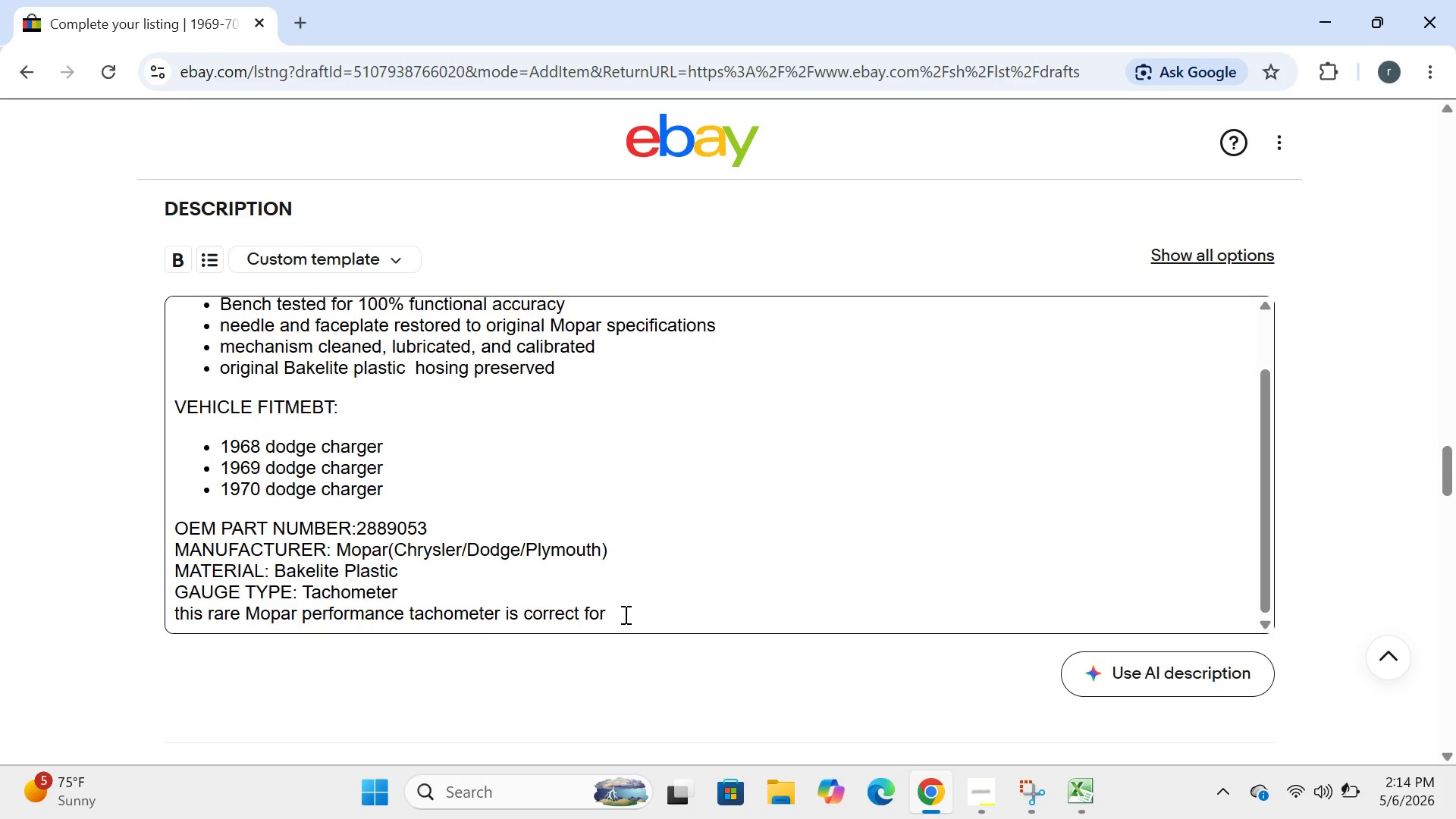 
left_click([1347, 787])
 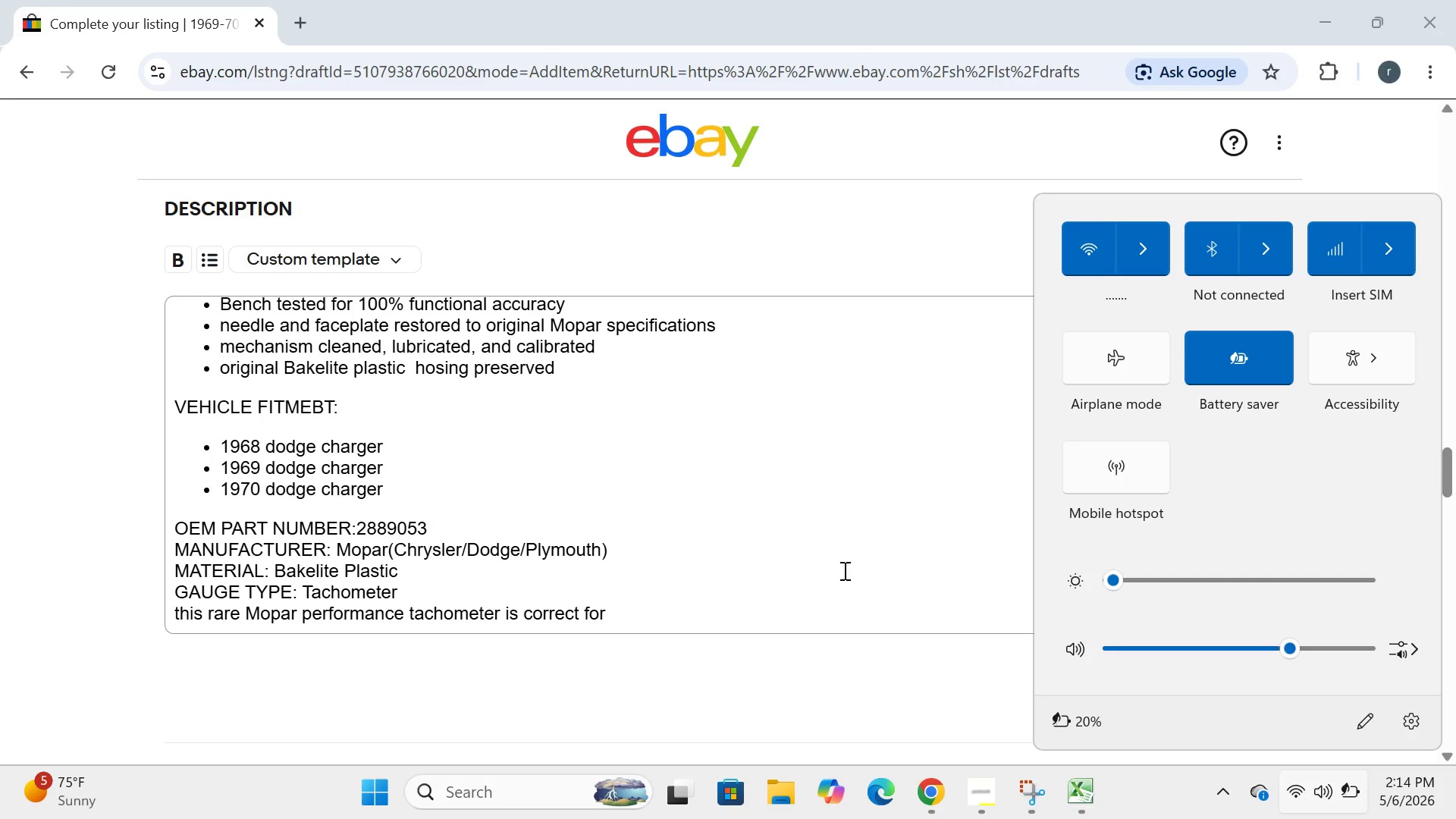 
left_click([801, 605])
 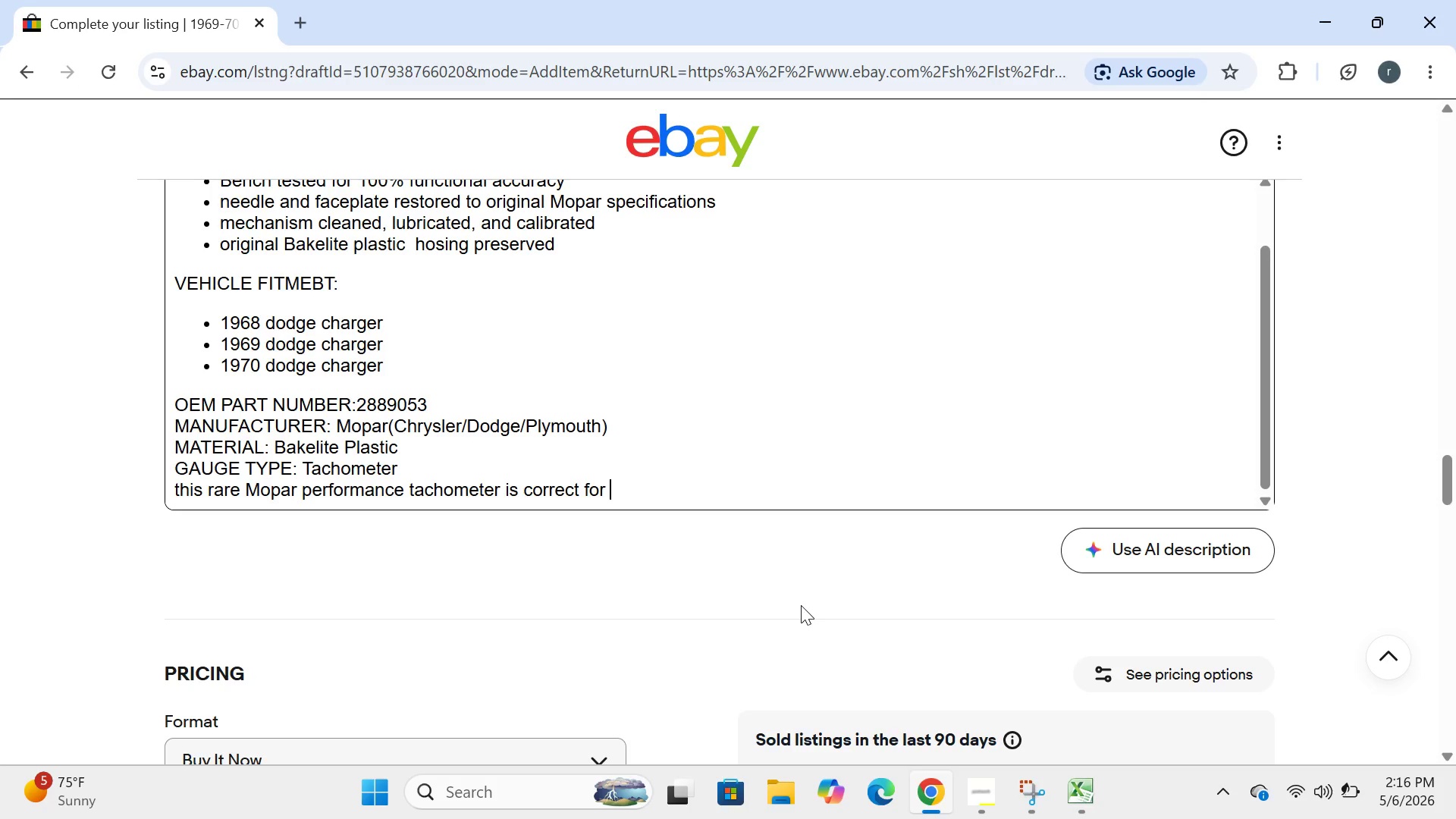 
wait(141.61)
 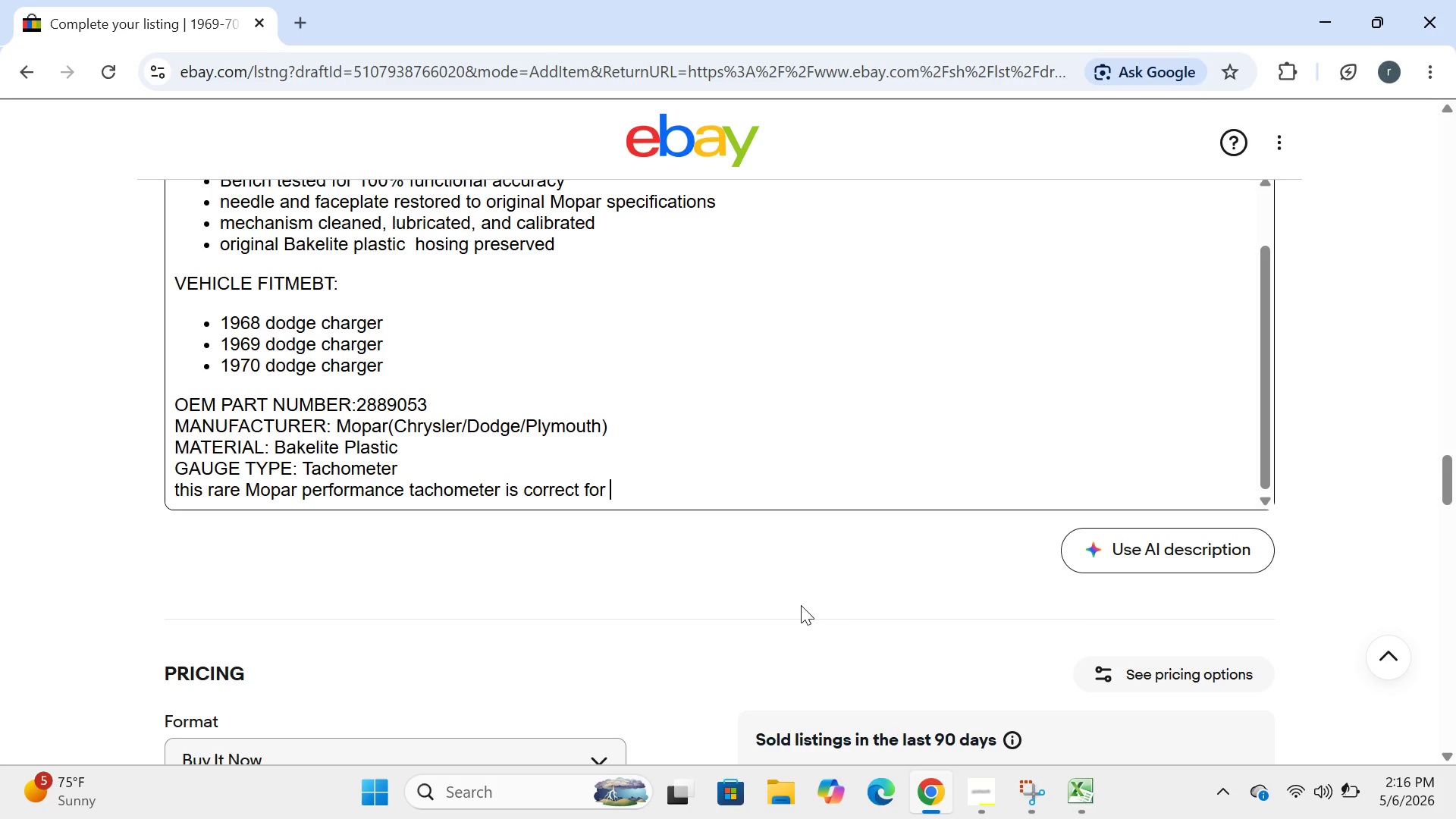 
type(R/T models with factory gauge package. a must have for authrntic charger )
 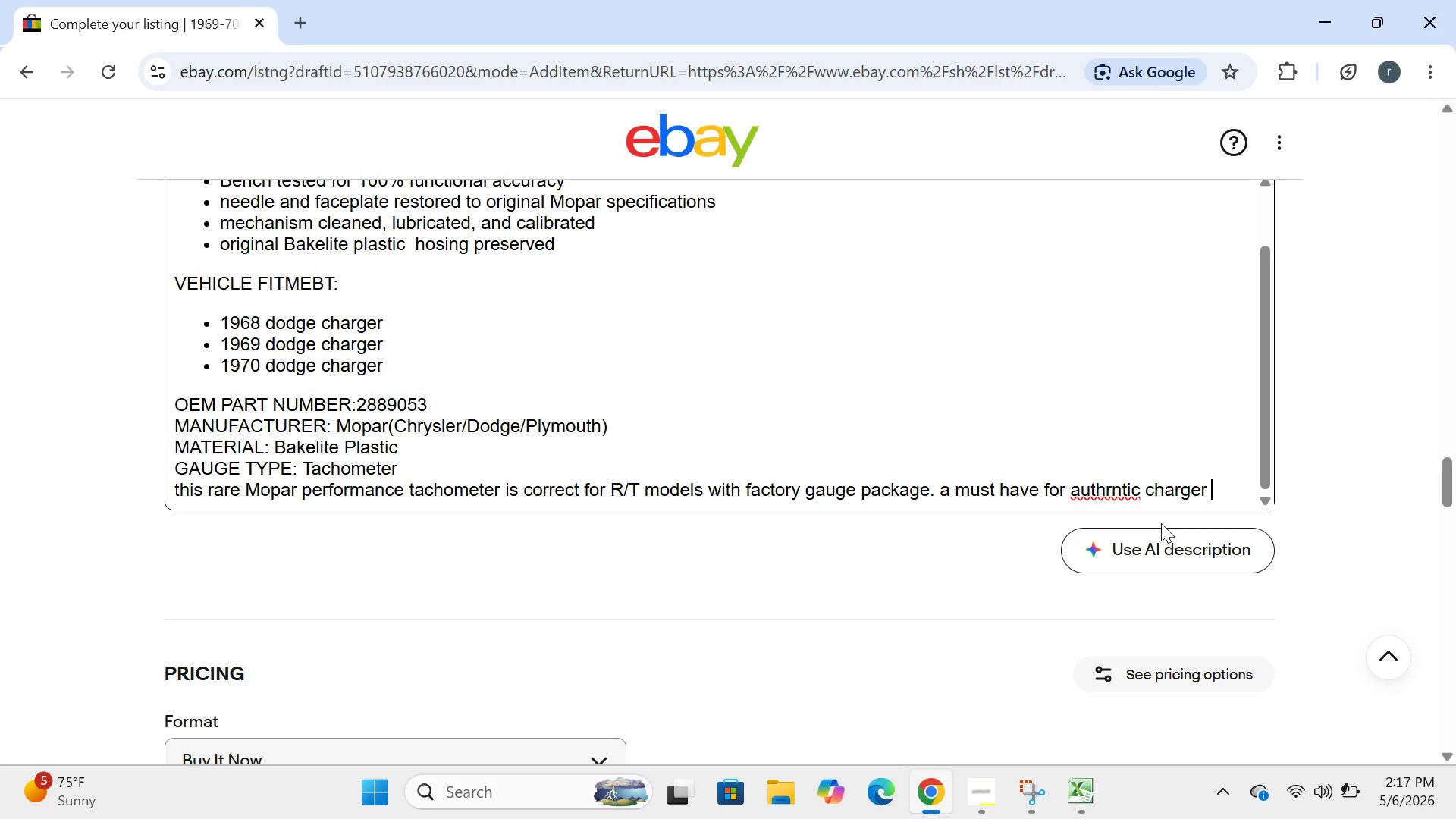 
left_click([1116, 487])
 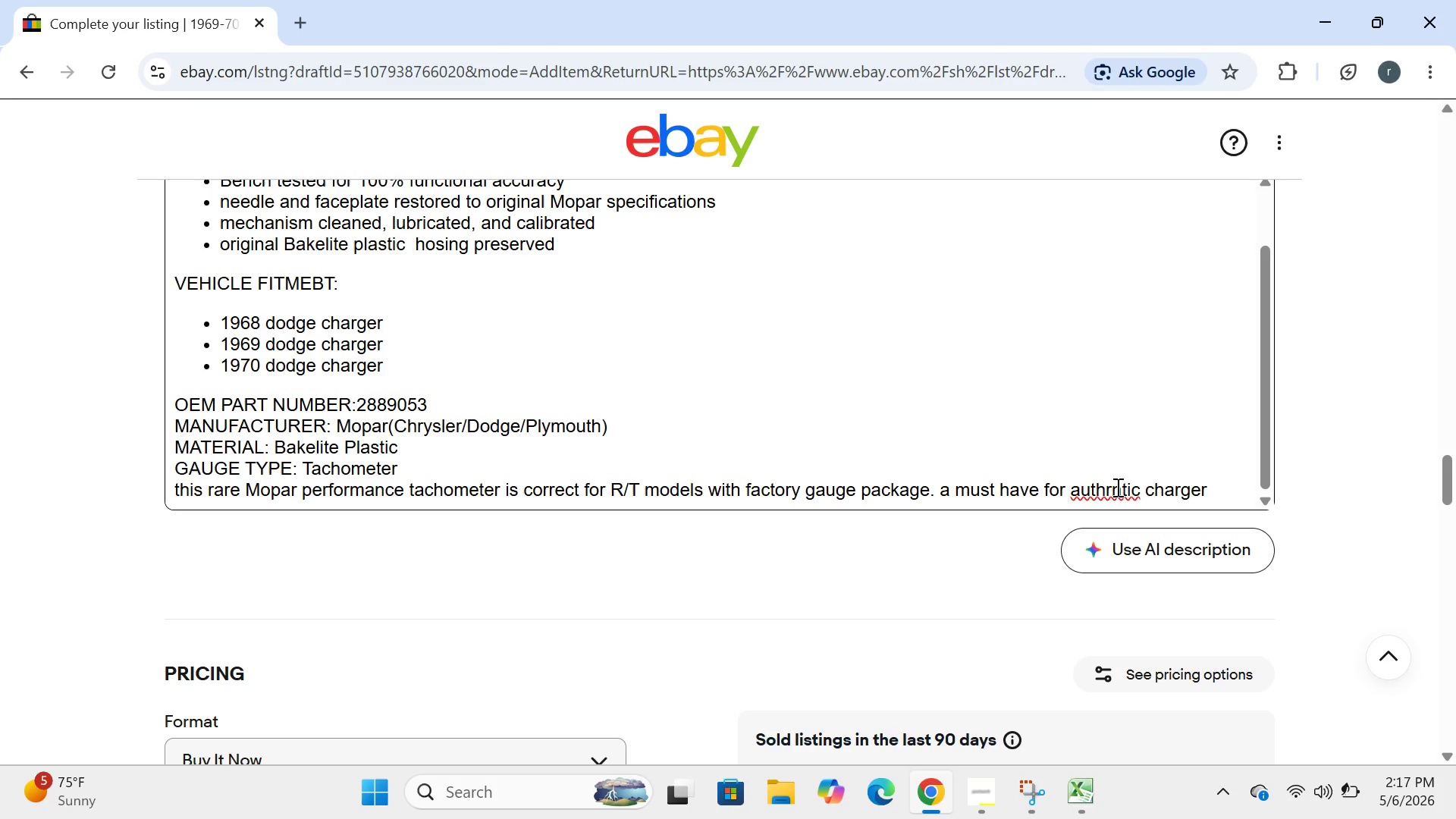 
key(Backspace)
 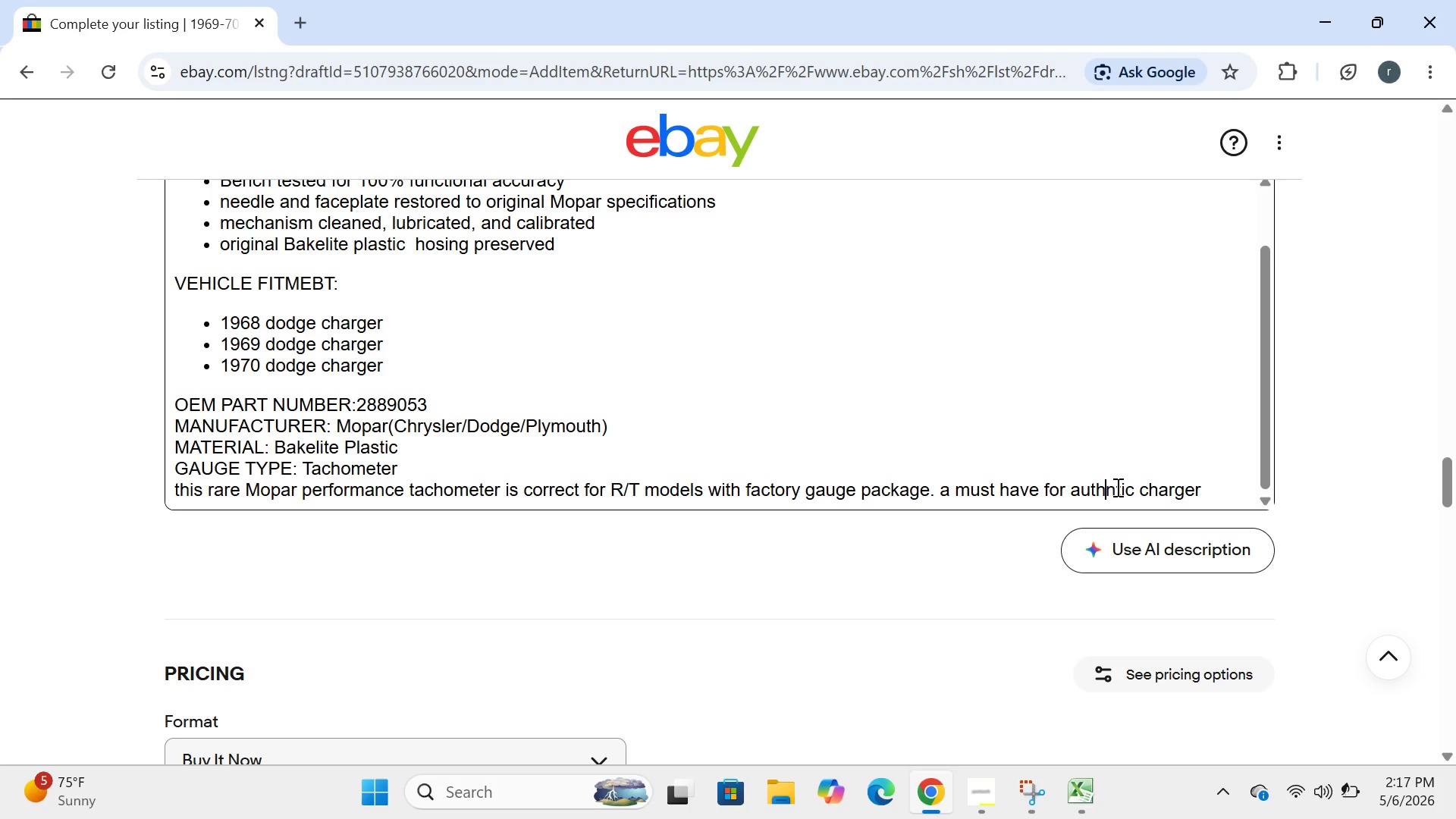 
key(E)
 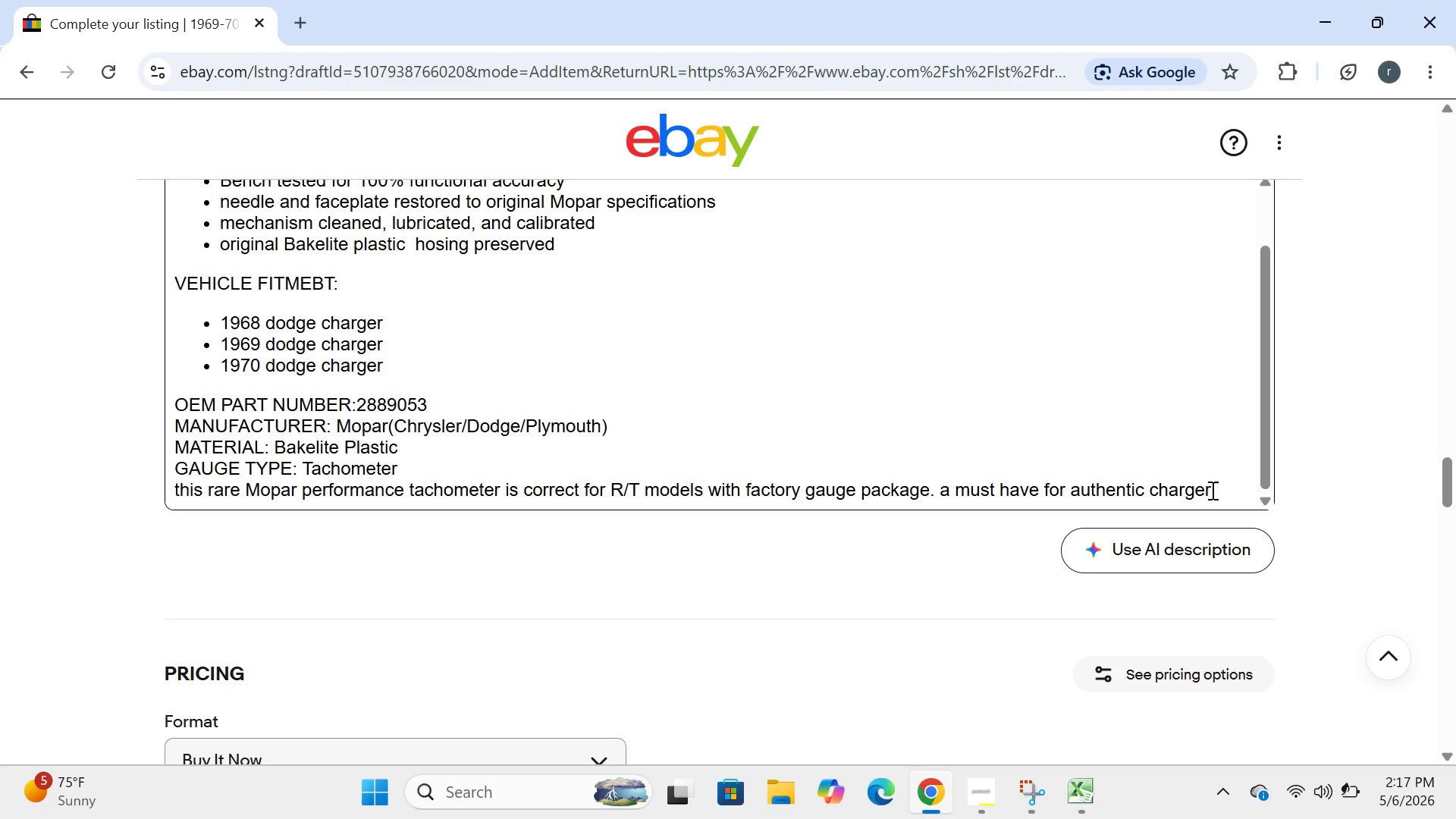 
left_click([1211, 490])
 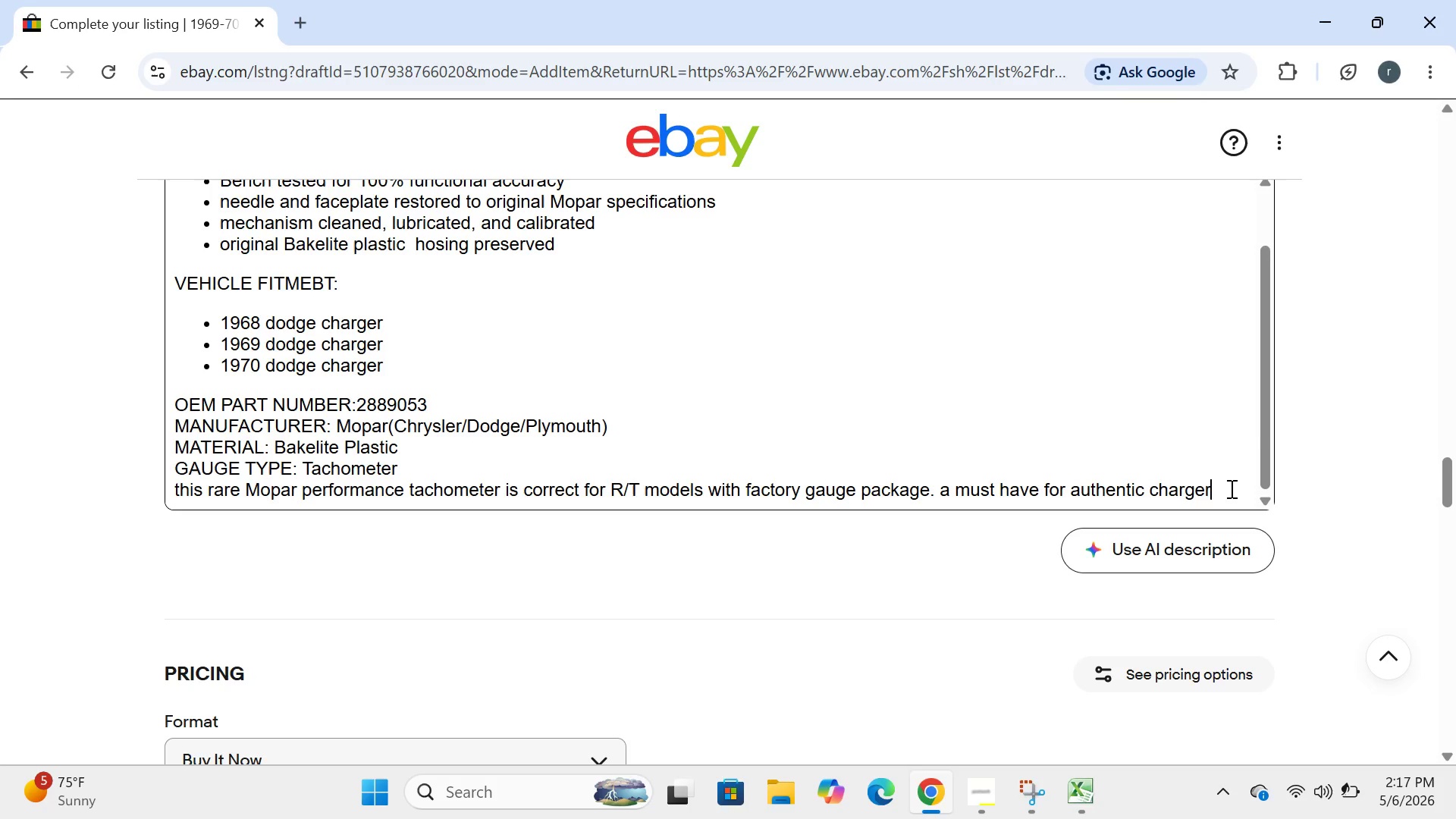 
type( restorations.)
 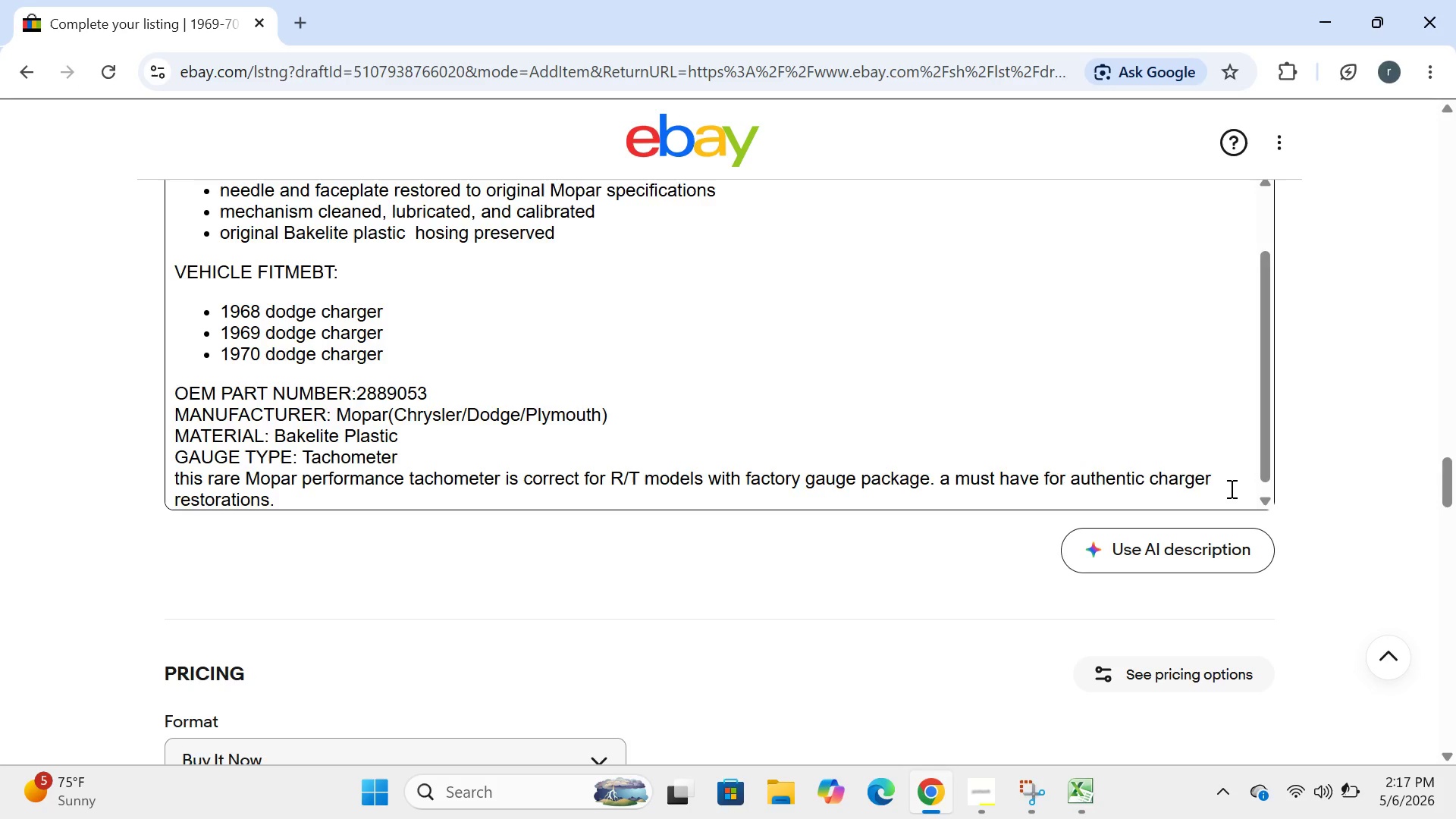 
key(Enter)
 